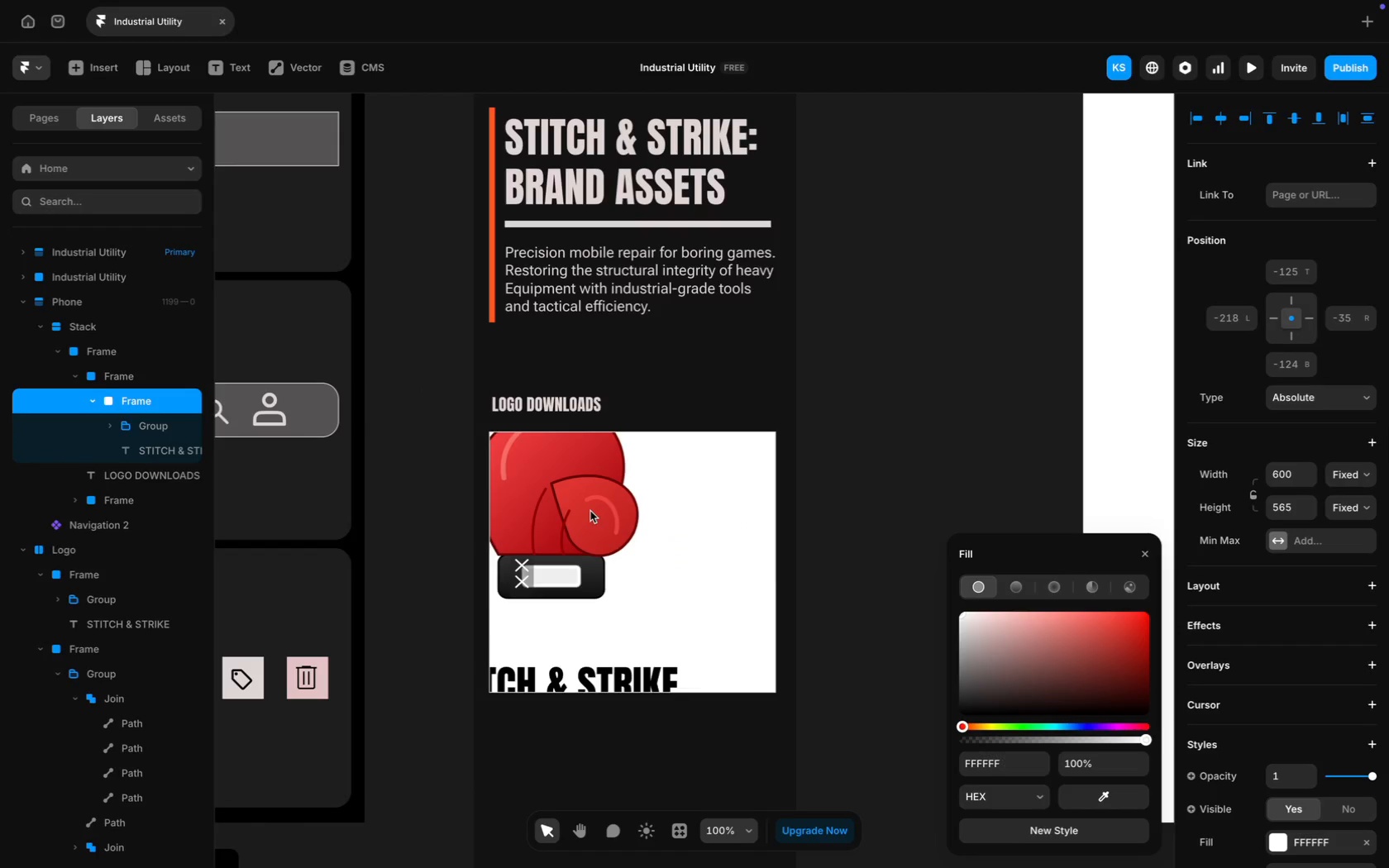 
key(Meta+Z)
 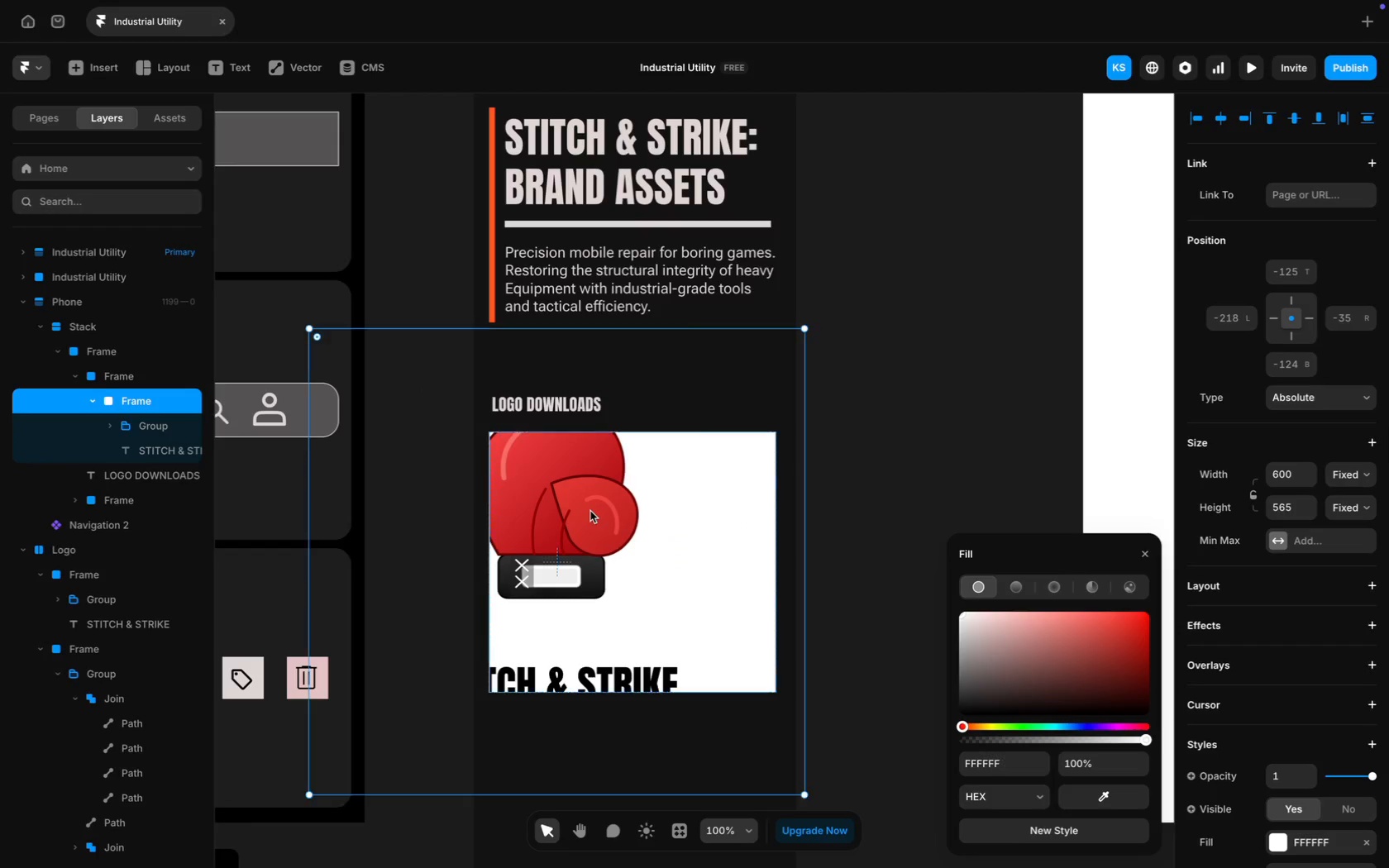 
key(Meta+CommandLeft)
 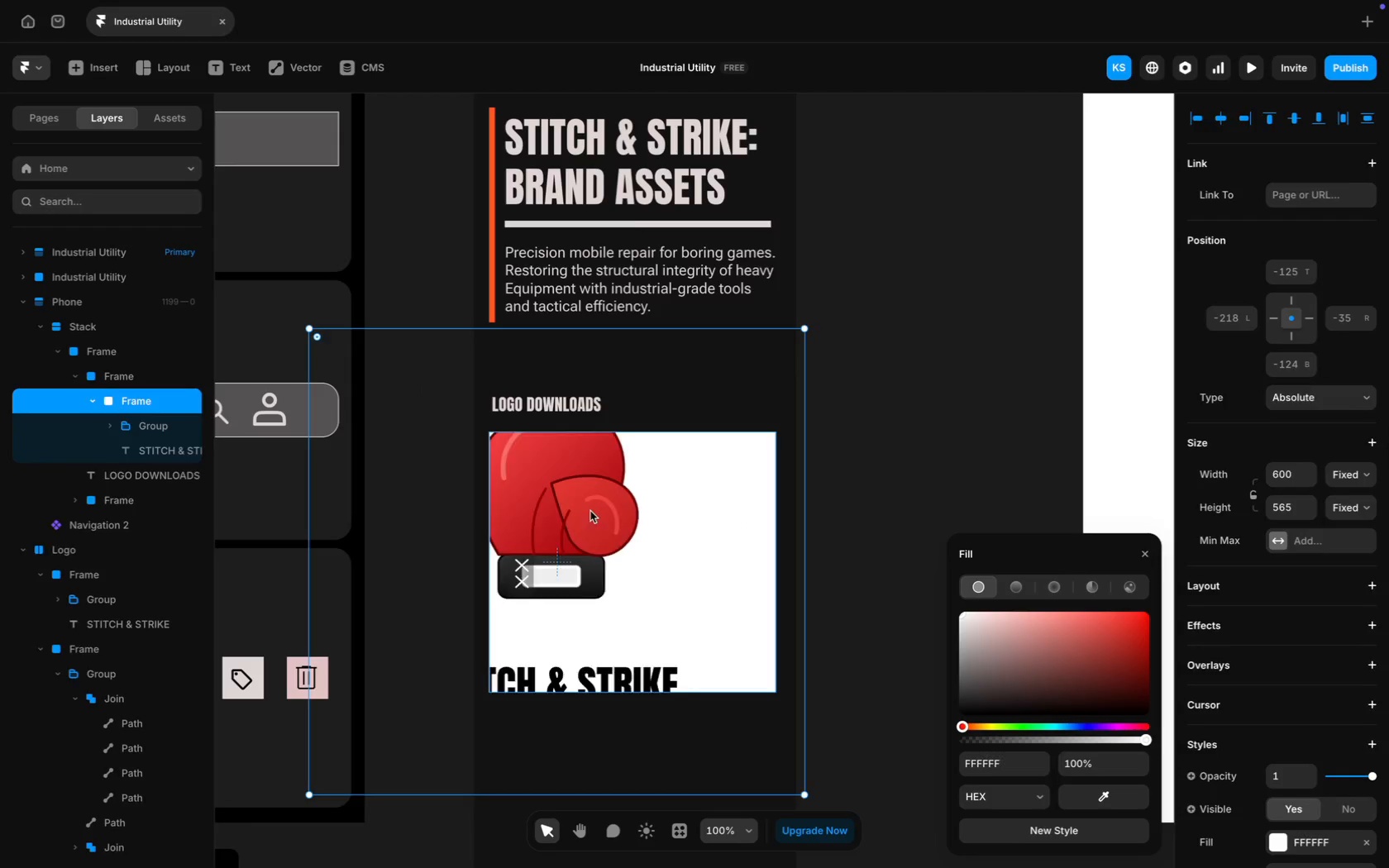 
key(Meta+CommandLeft)
 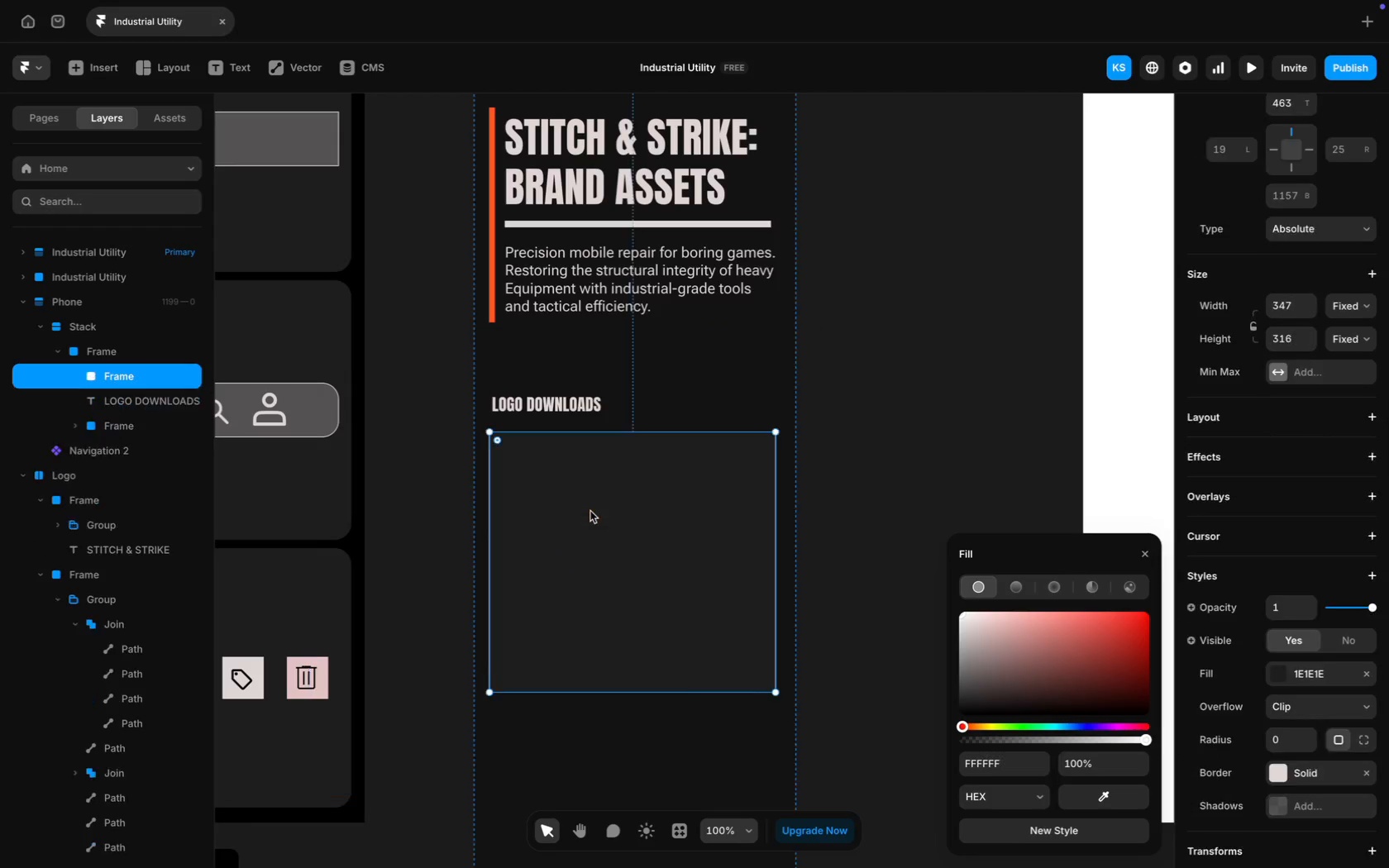 
key(Meta+Z)
 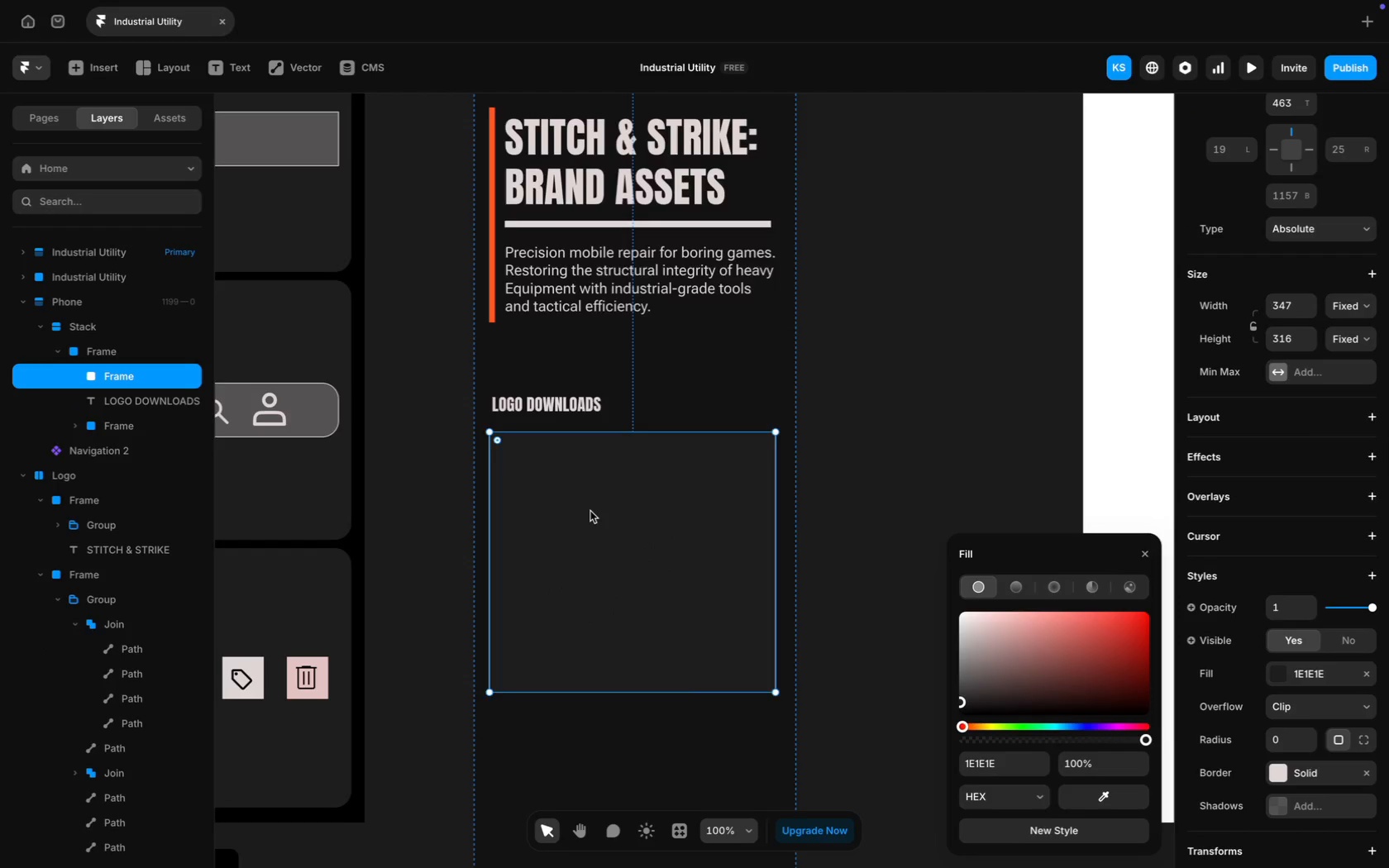 
left_click([693, 547])
 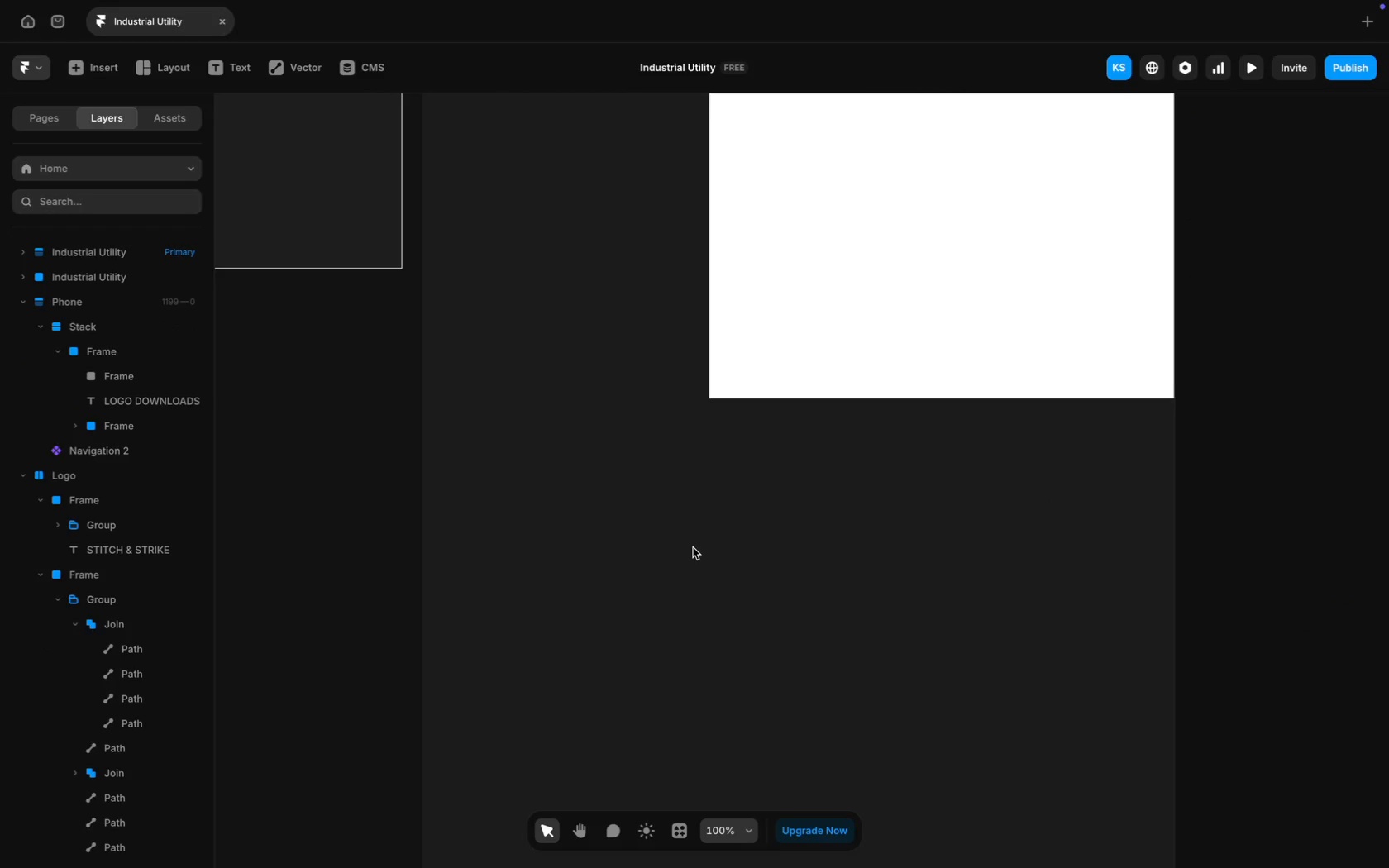 
scroll: coordinate [590, 511], scroll_direction: down, amount: 69.0
 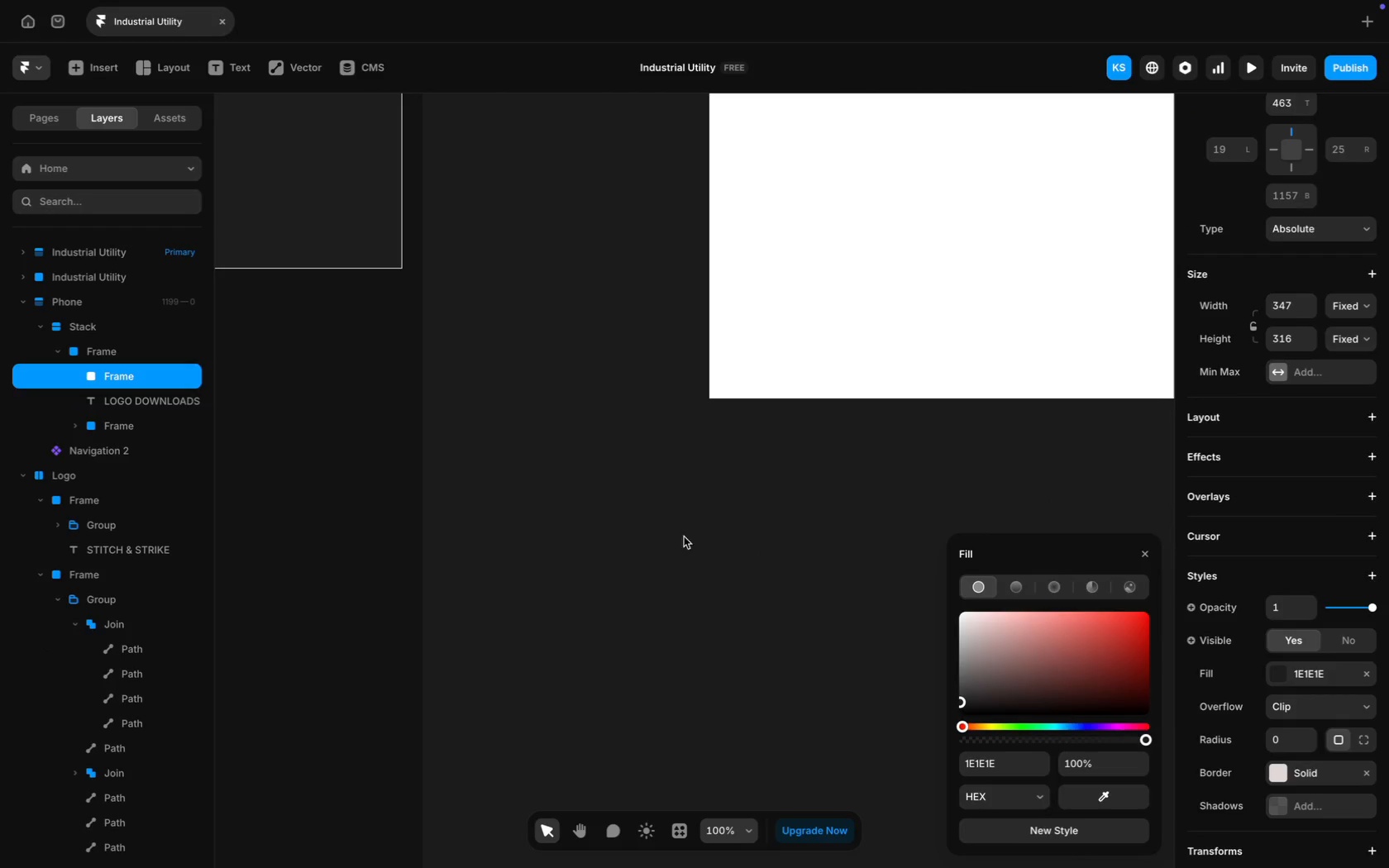 
left_click([693, 547])
 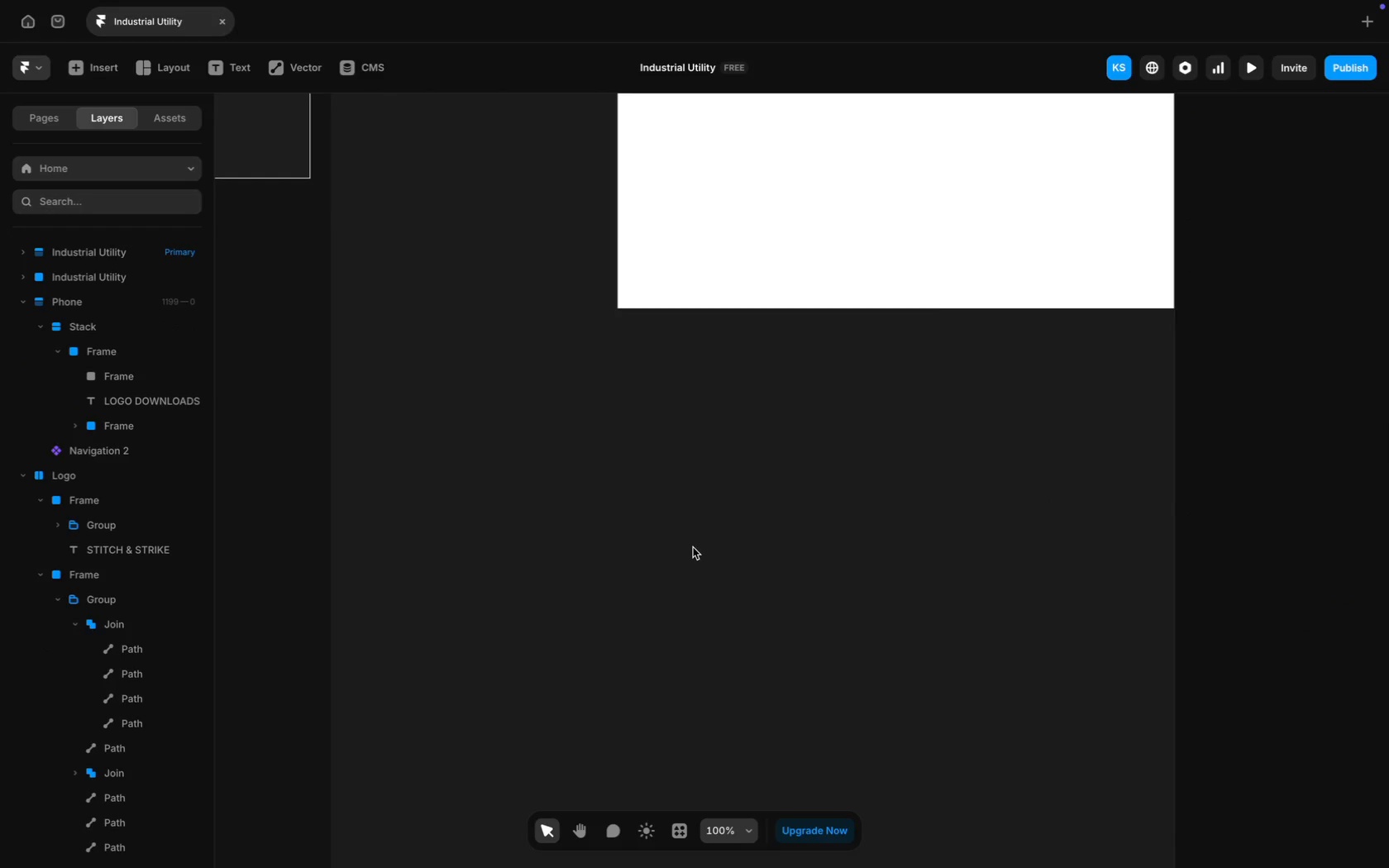 
key(Meta+V)
 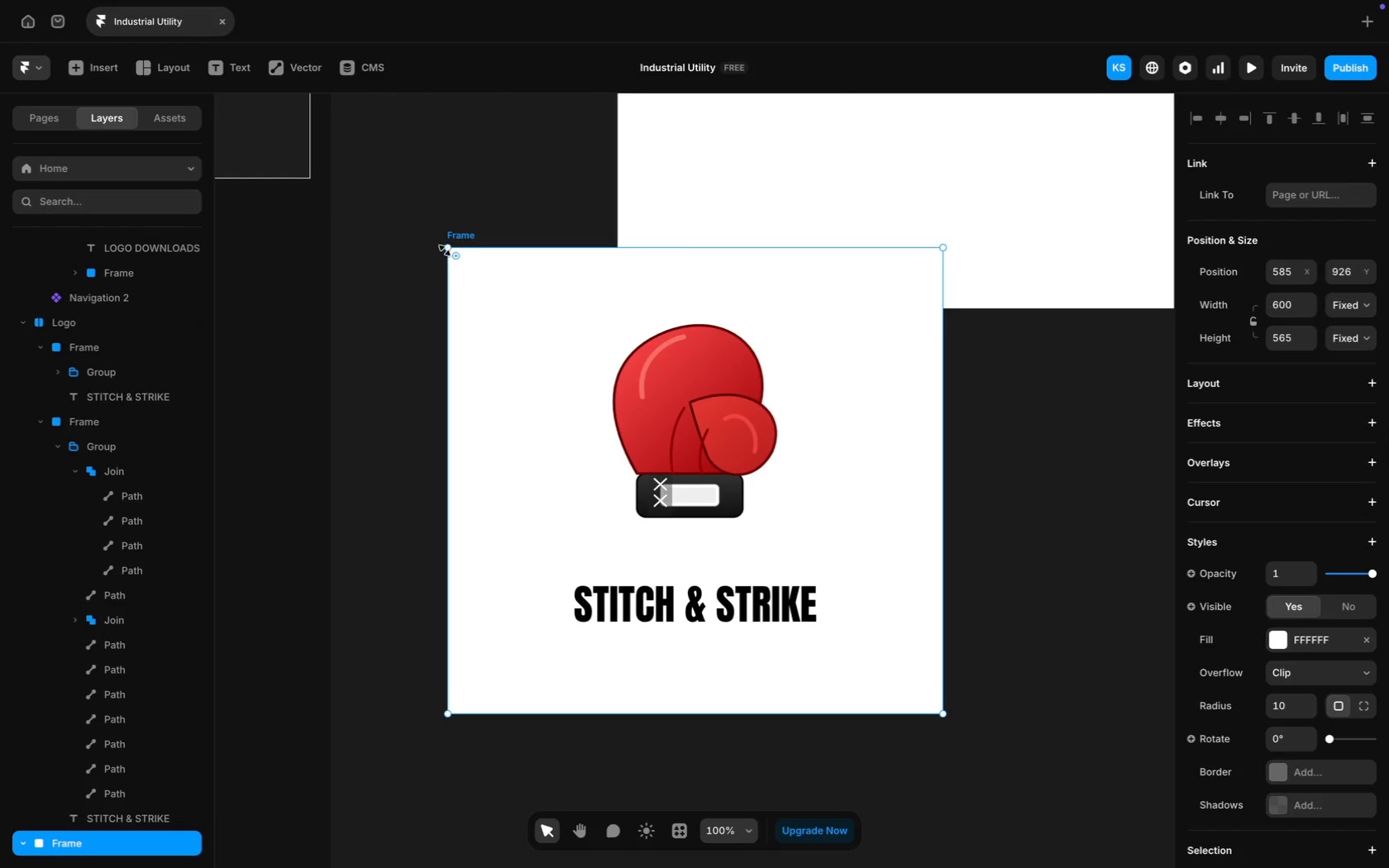 
scroll: coordinate [693, 547], scroll_direction: down, amount: 18.0
 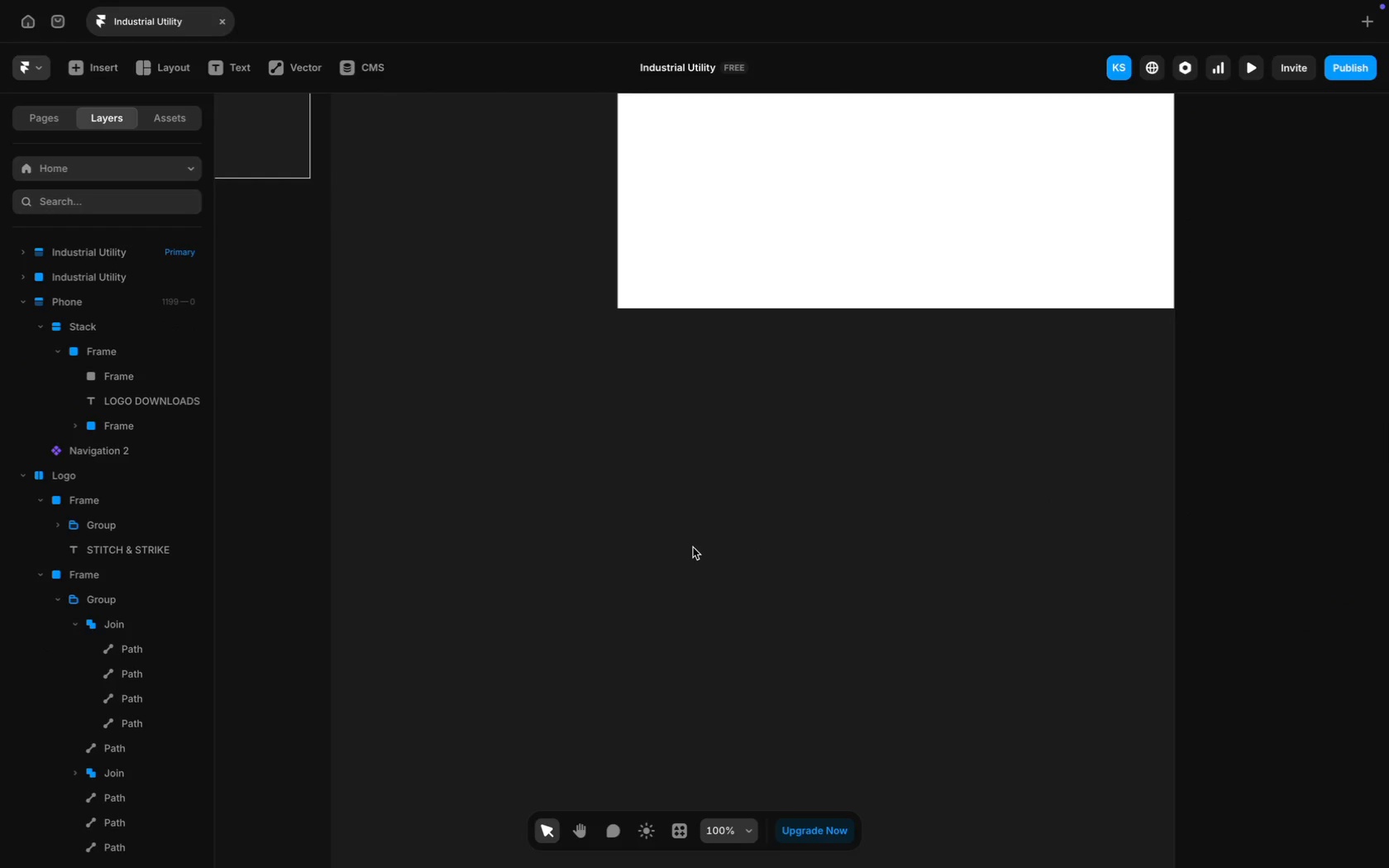 
left_click_drag(start_coordinate=[448, 249], to_coordinate=[668, 433])
 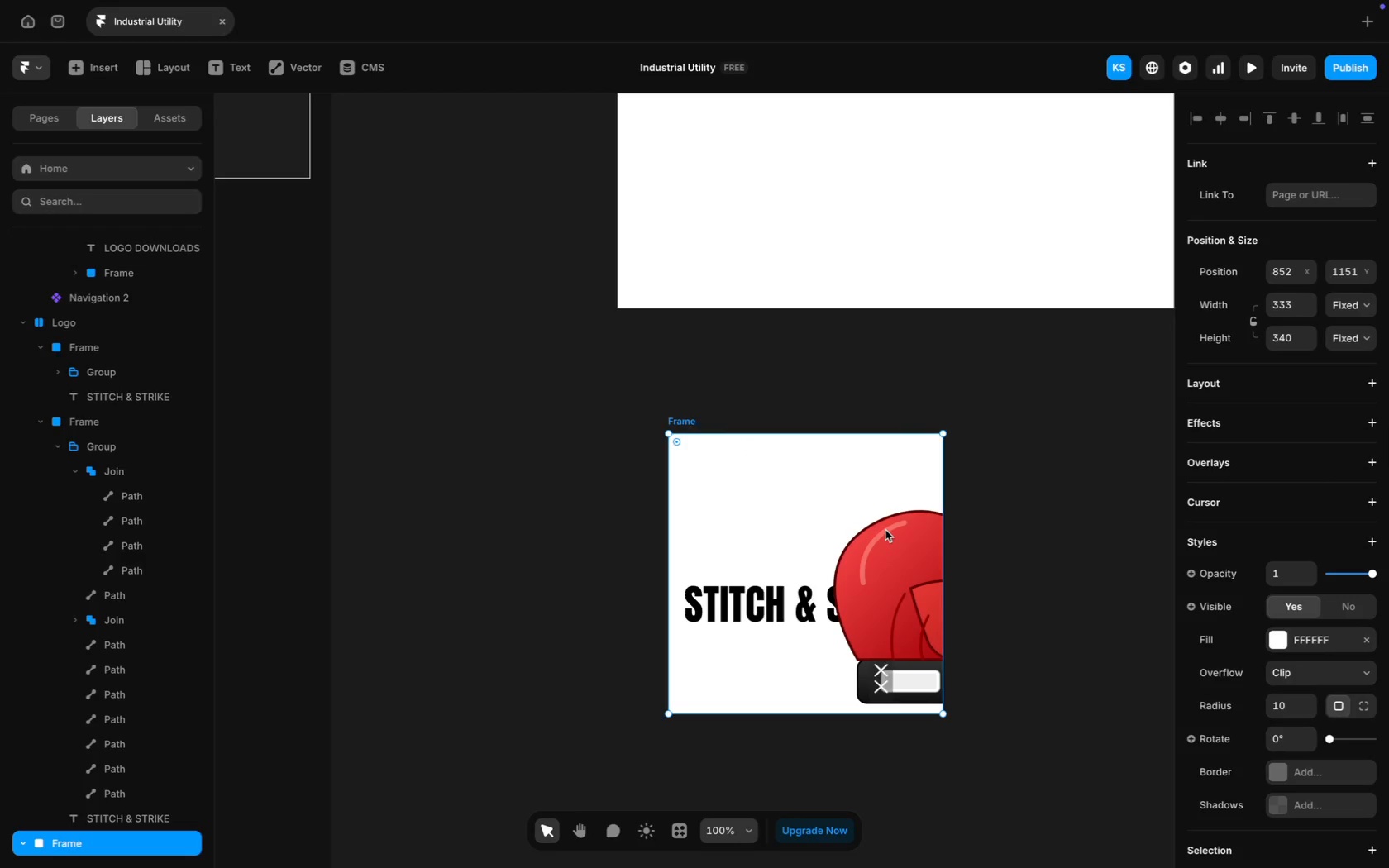 
left_click([885, 530])
 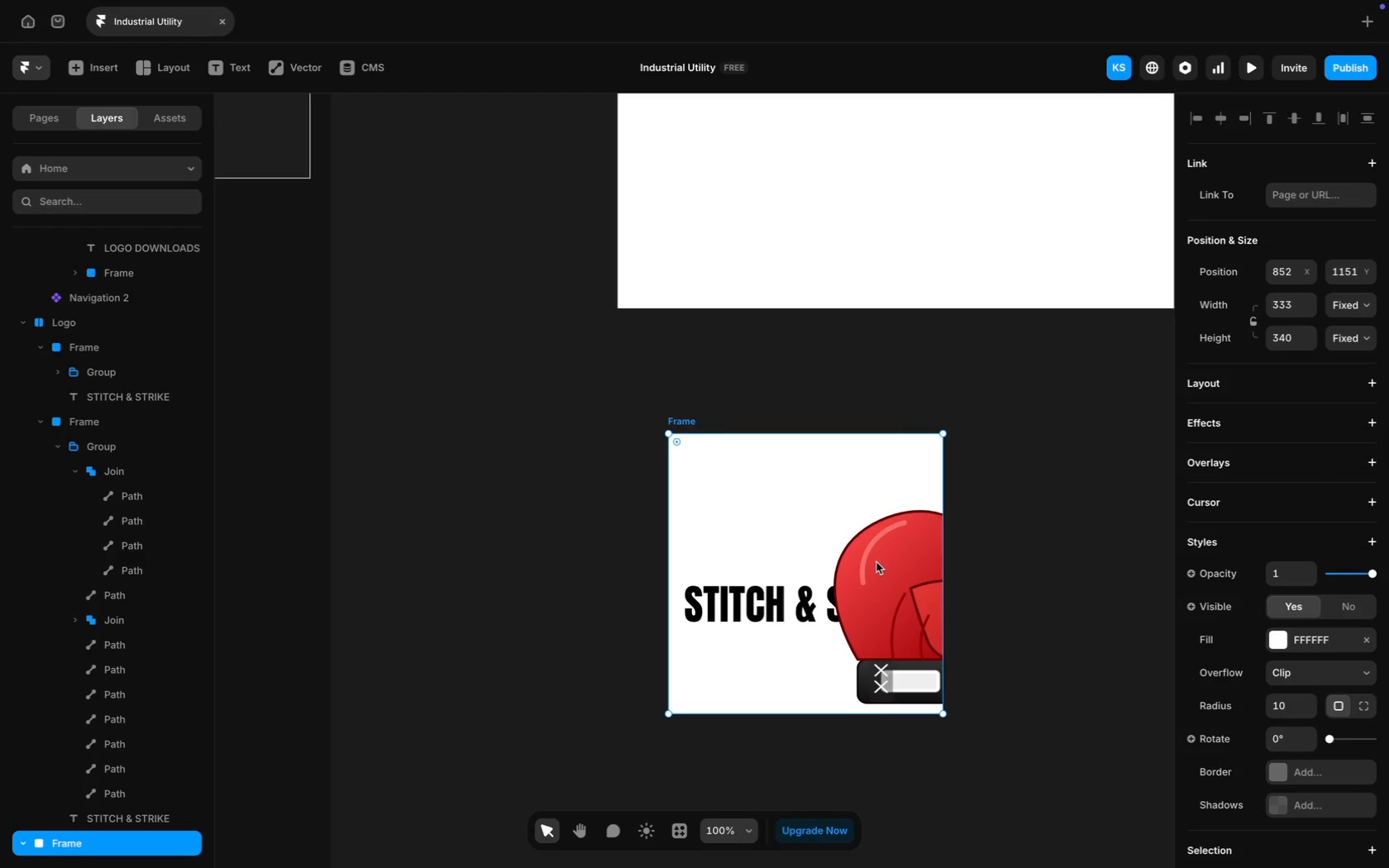 
left_click([1026, 527])
 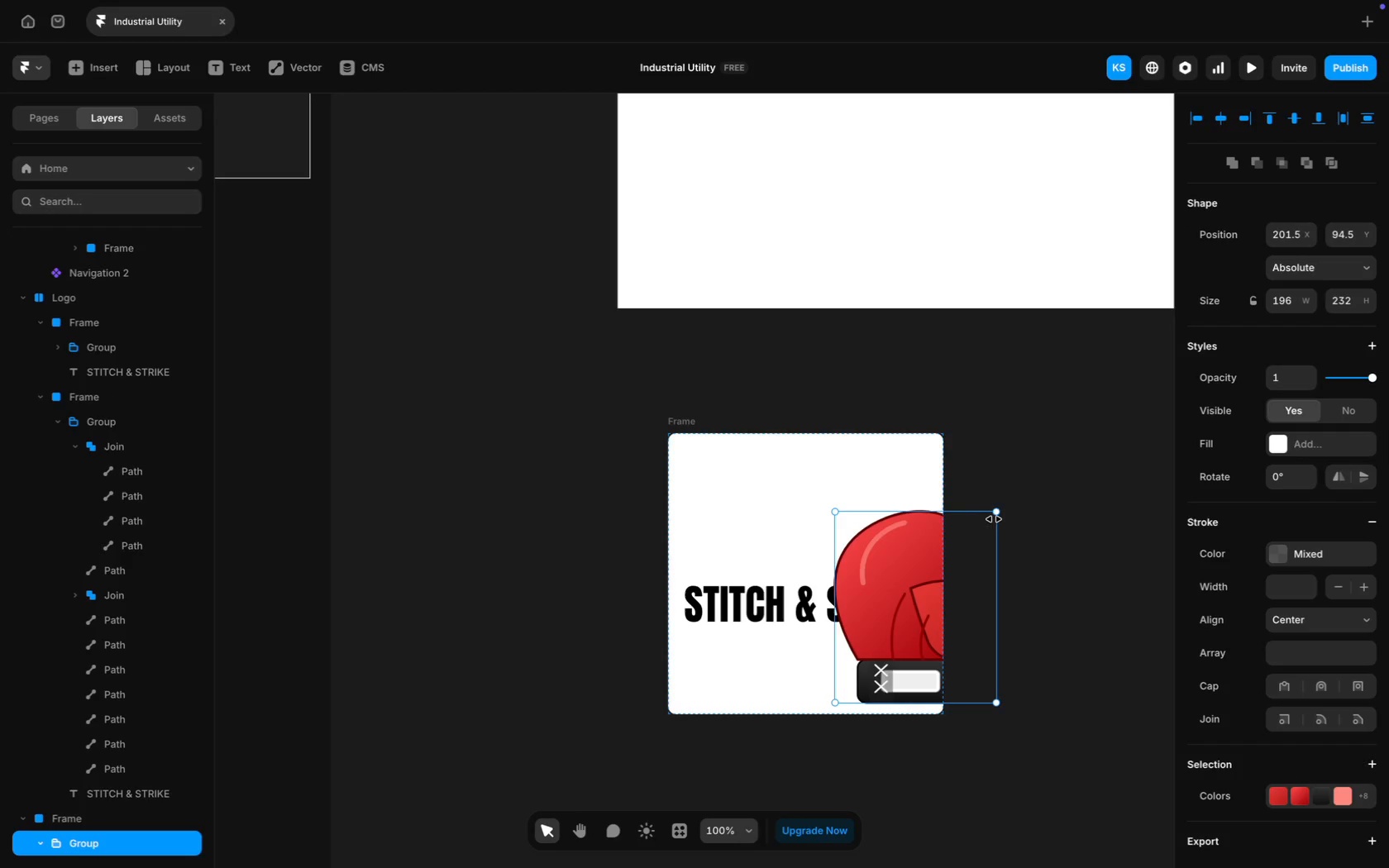 
left_click_drag(start_coordinate=[993, 513], to_coordinate=[921, 578])
 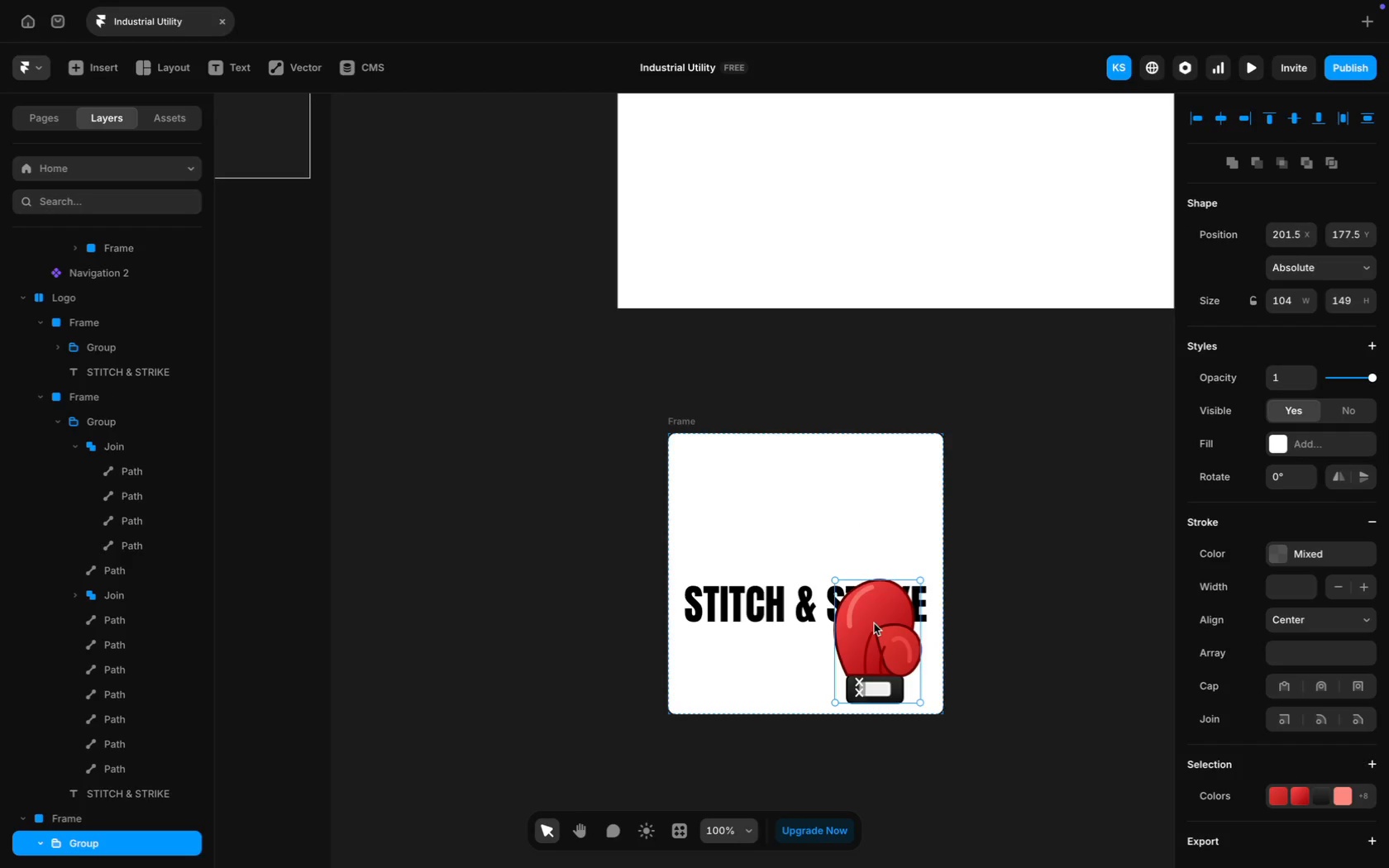 
left_click_drag(start_coordinate=[874, 623], to_coordinate=[802, 498])
 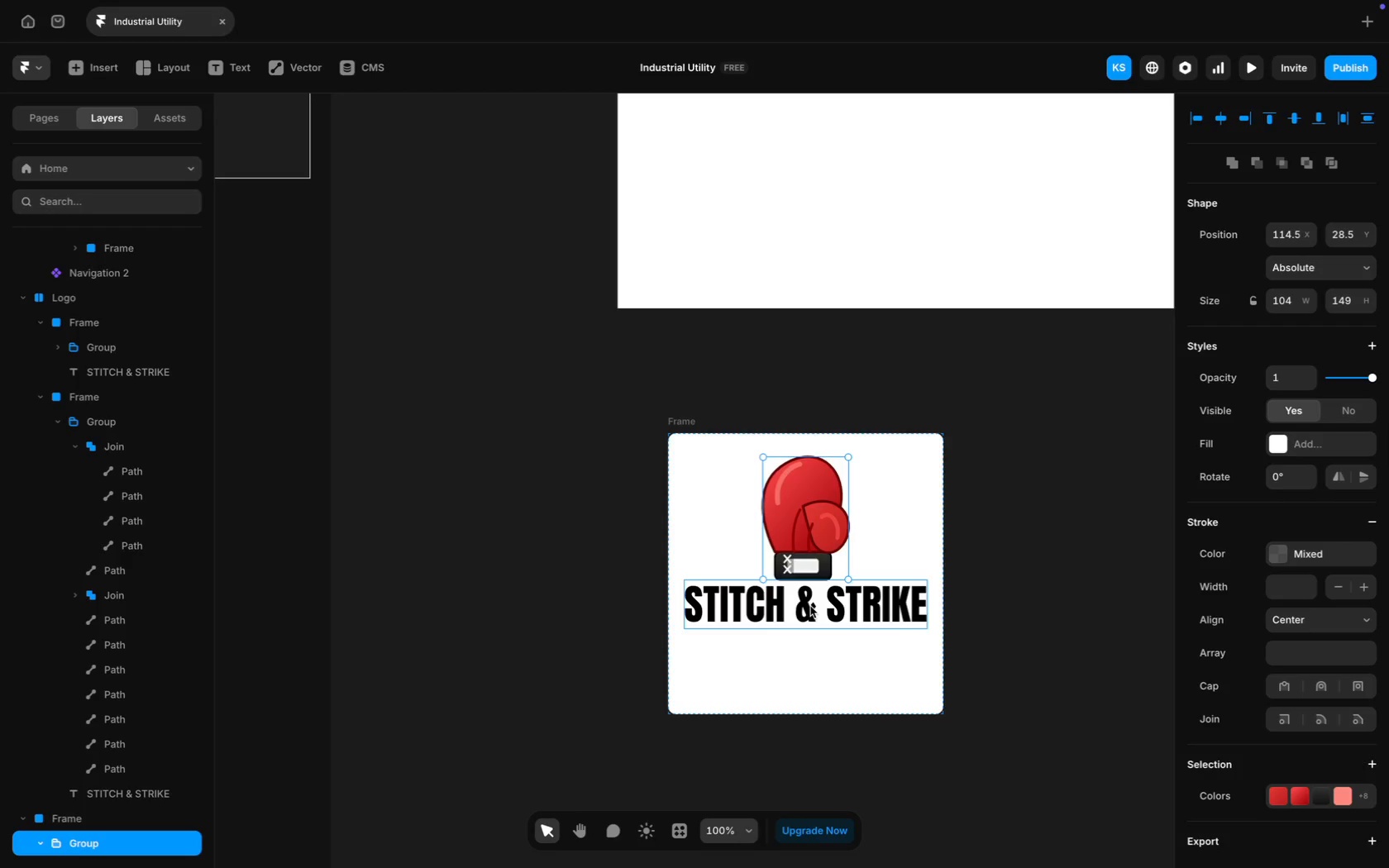 
left_click_drag(start_coordinate=[810, 606], to_coordinate=[814, 659])
 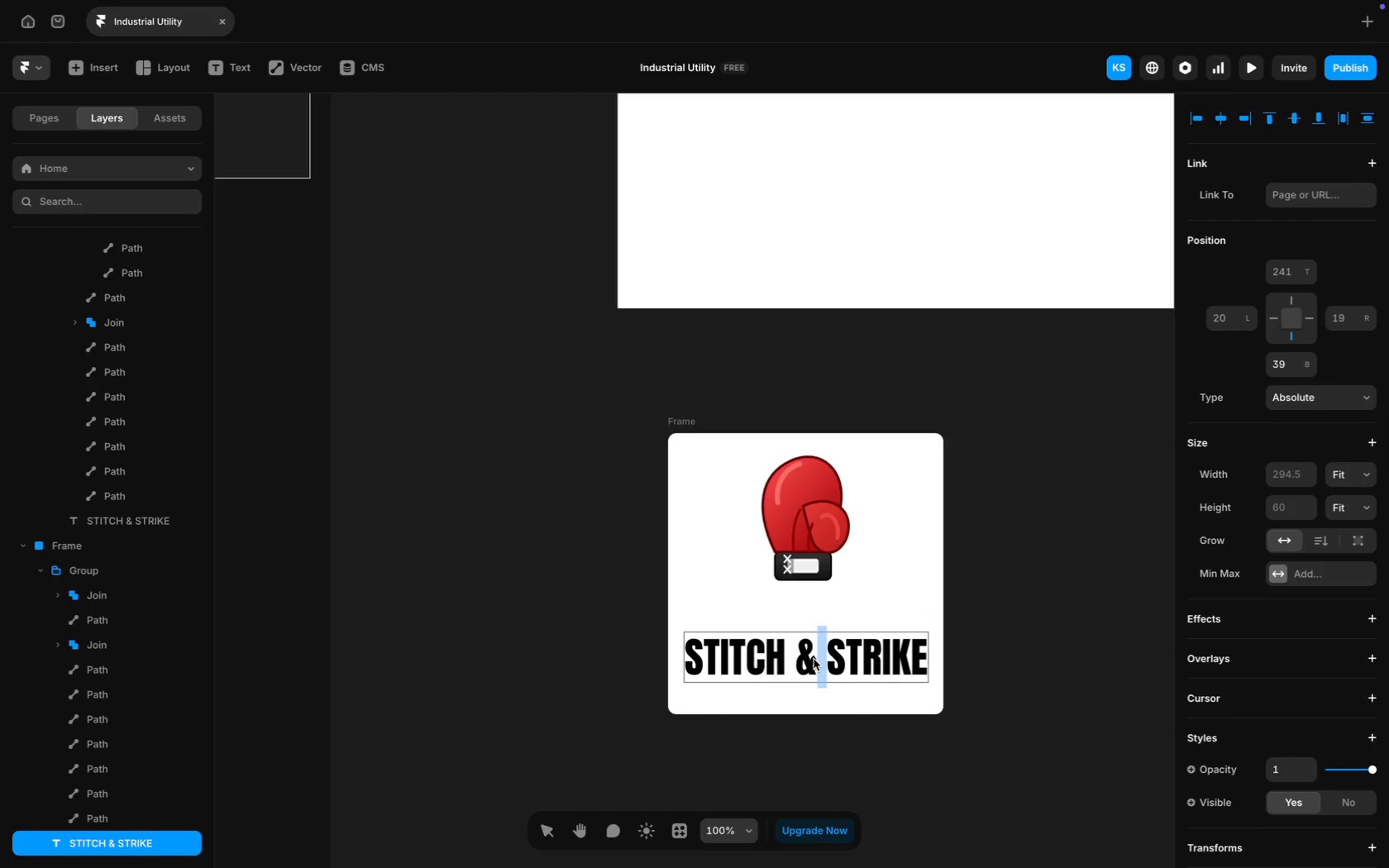 
key(Meta+CommandLeft)
 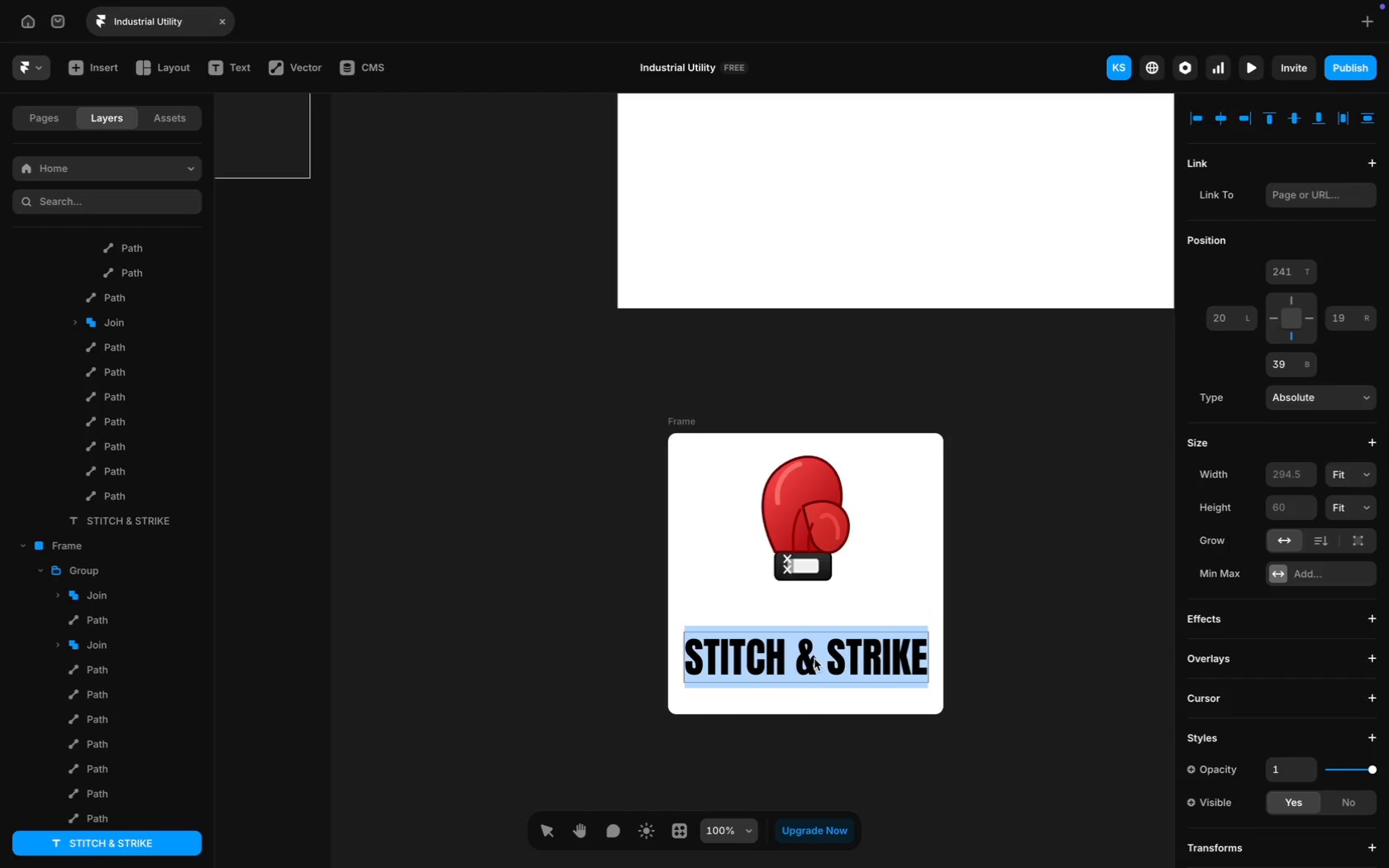 
key(Meta+A)
 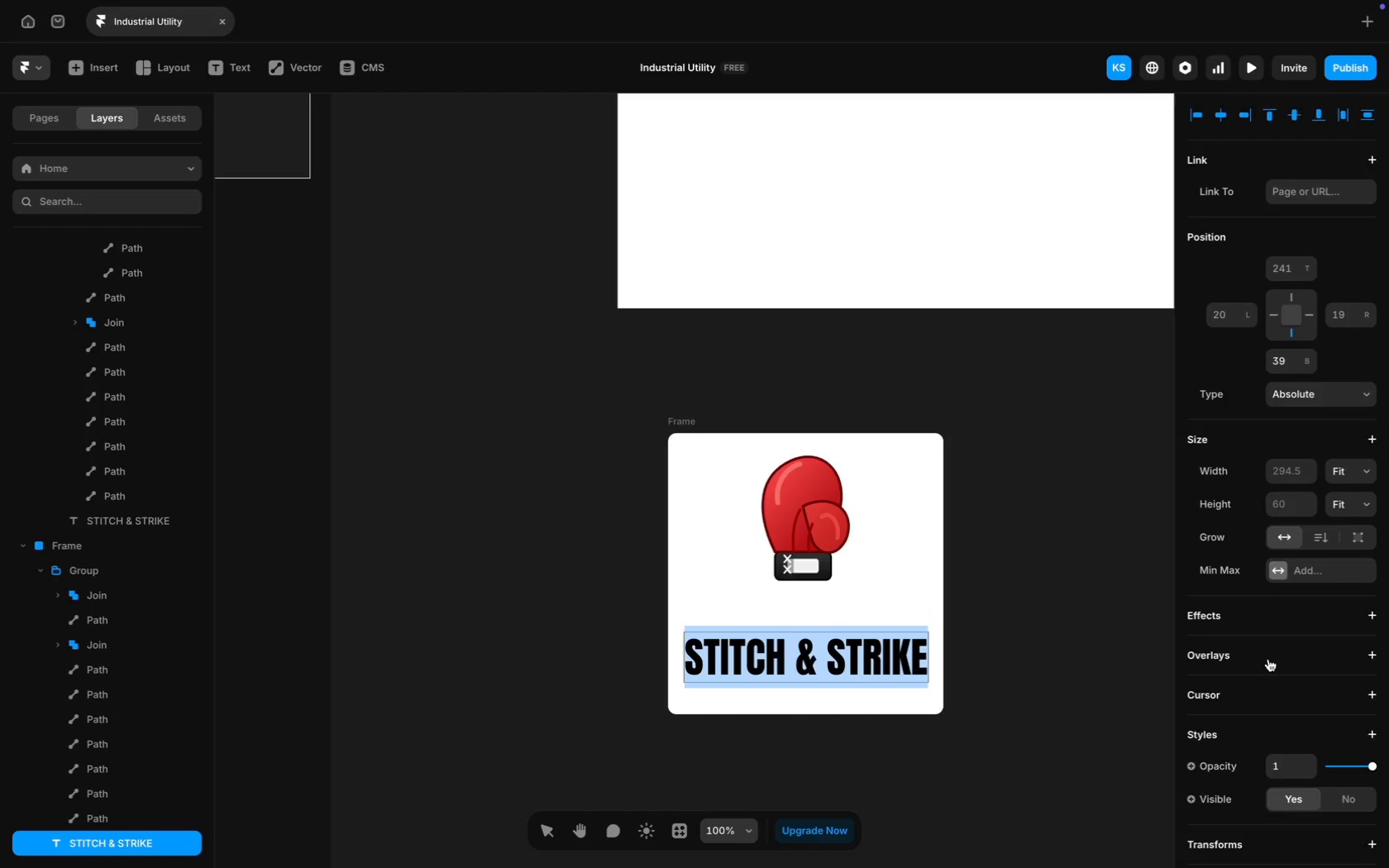 
scroll: coordinate [1268, 659], scroll_direction: down, amount: 45.0
 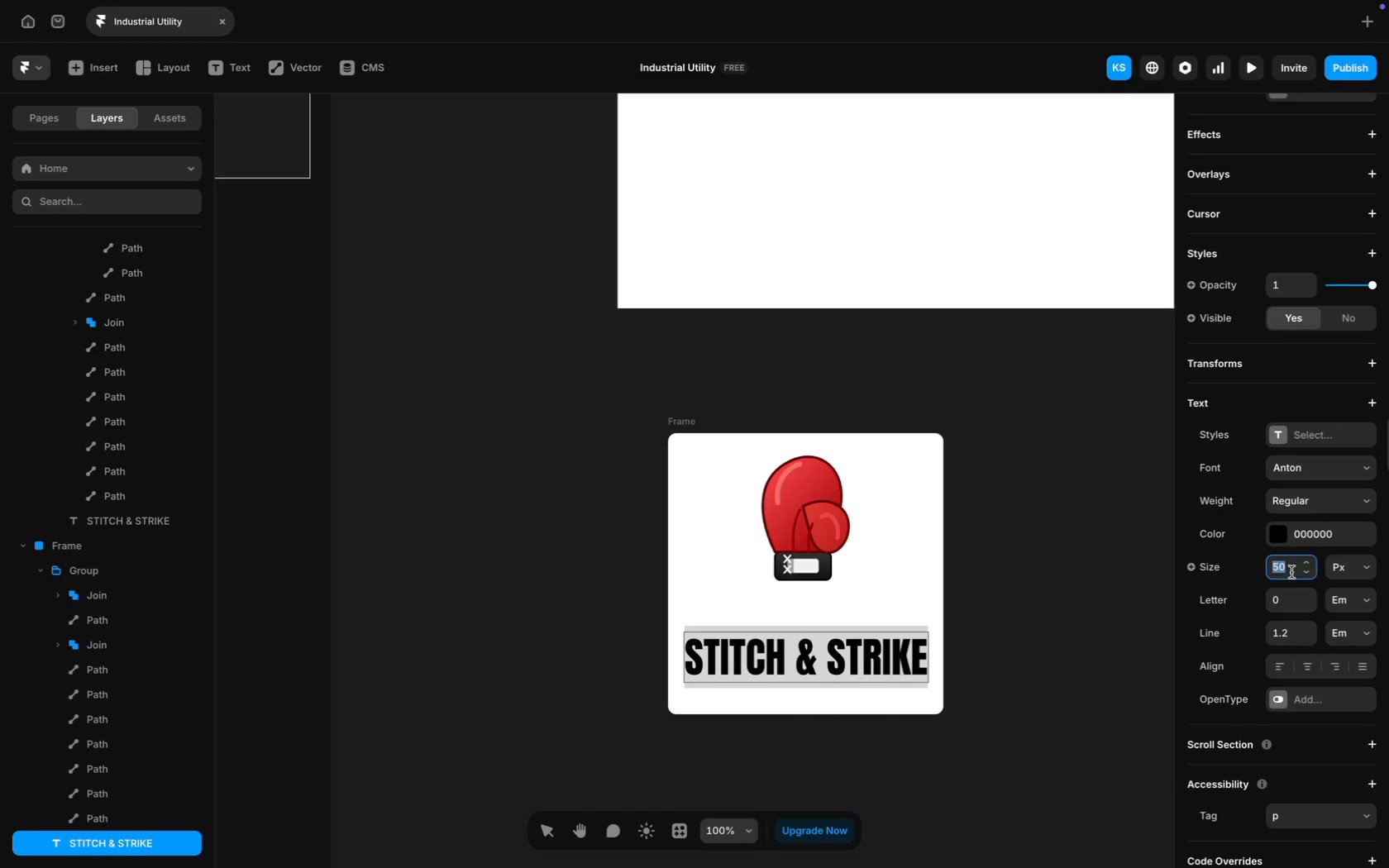 
type(20)
 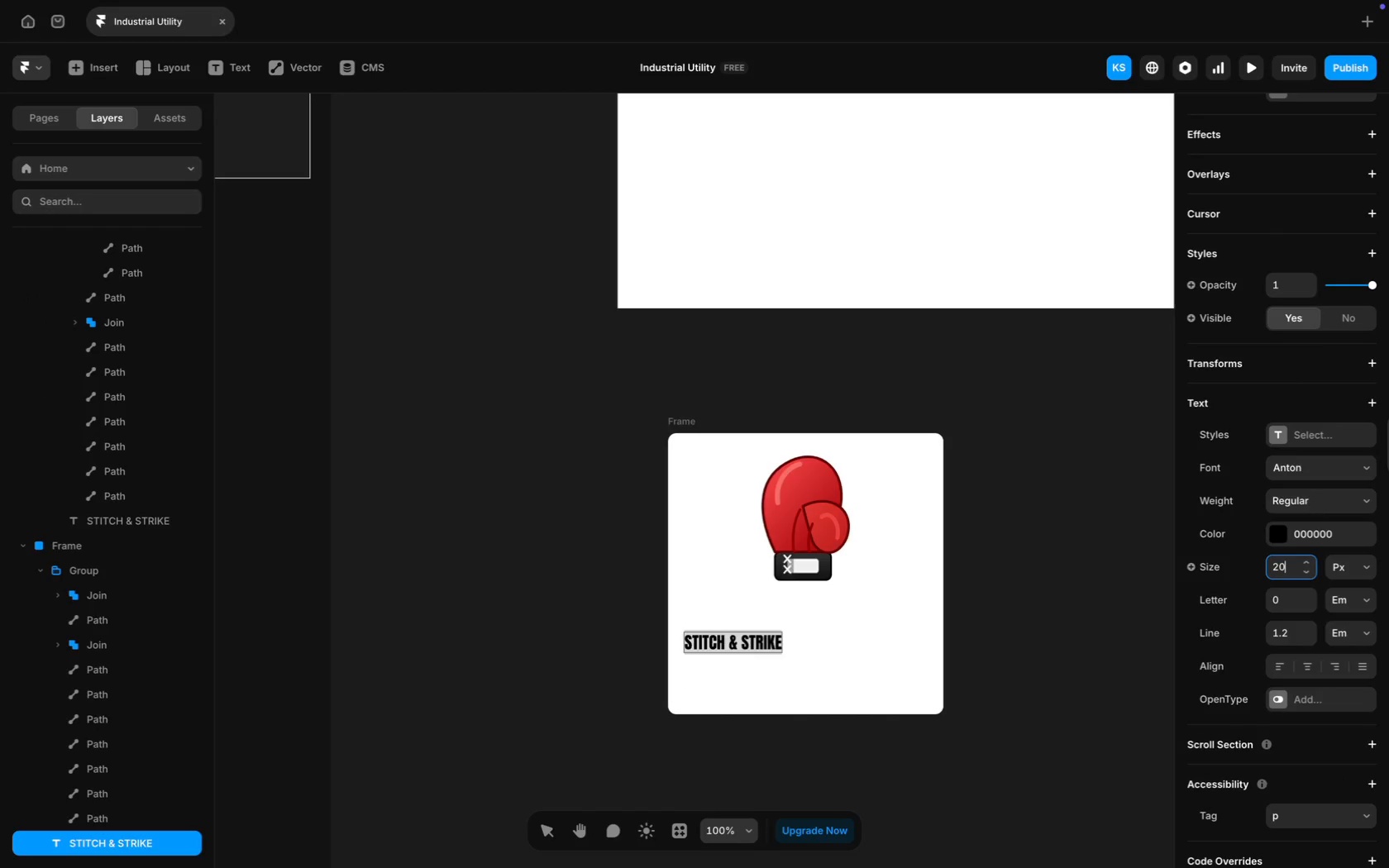 
key(Enter)
 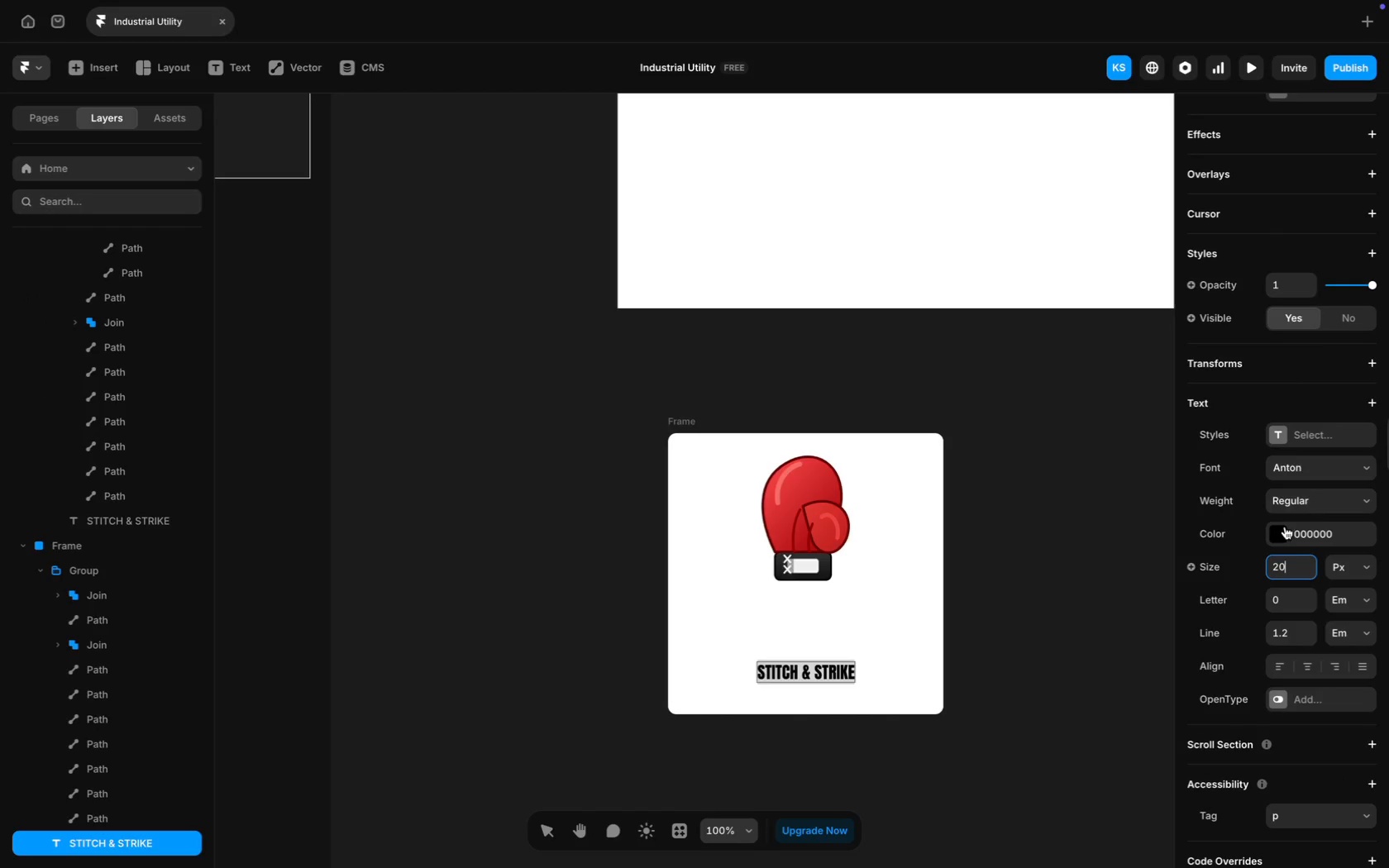 
key(Meta+CommandLeft)
 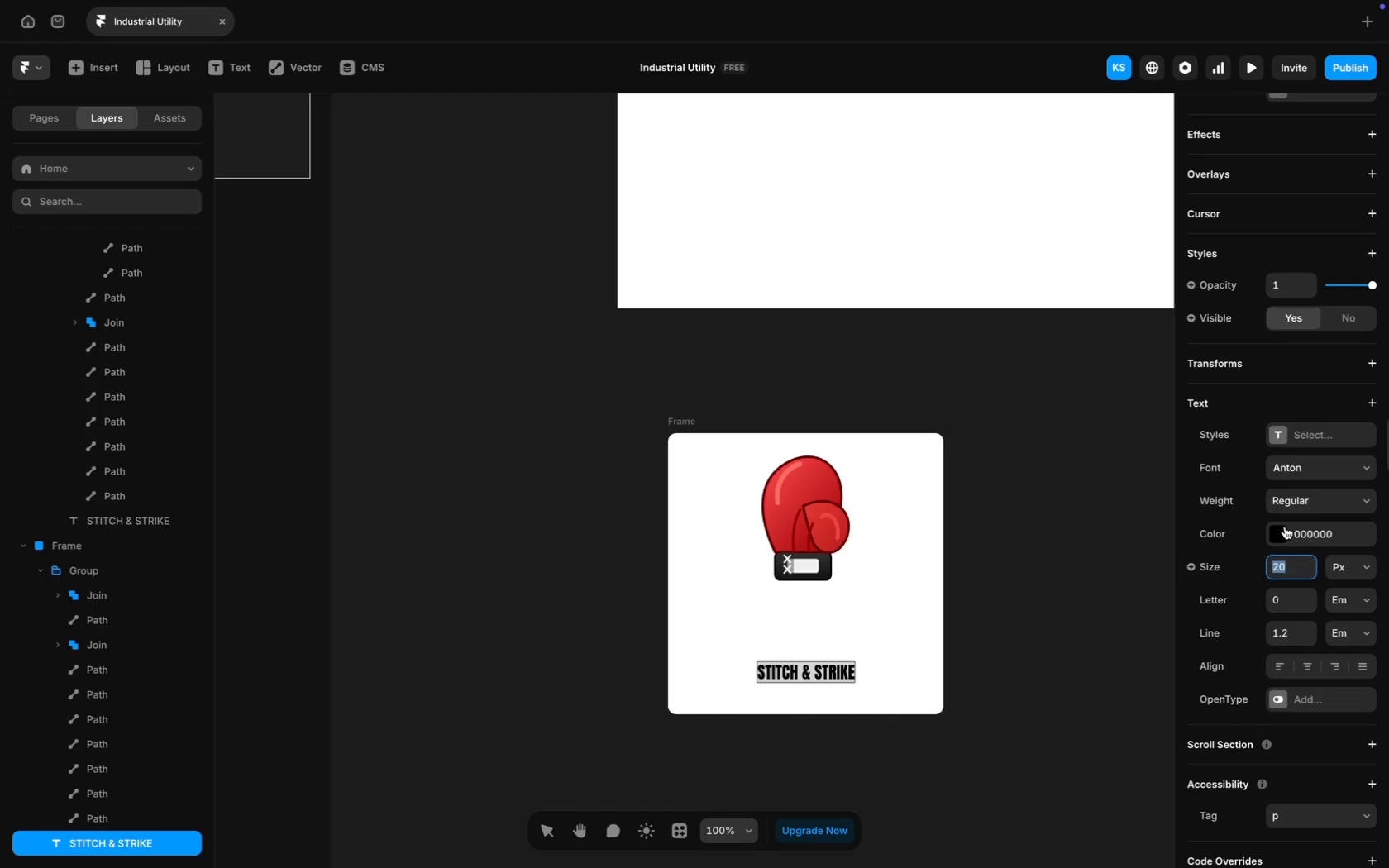 
key(Meta+A)
 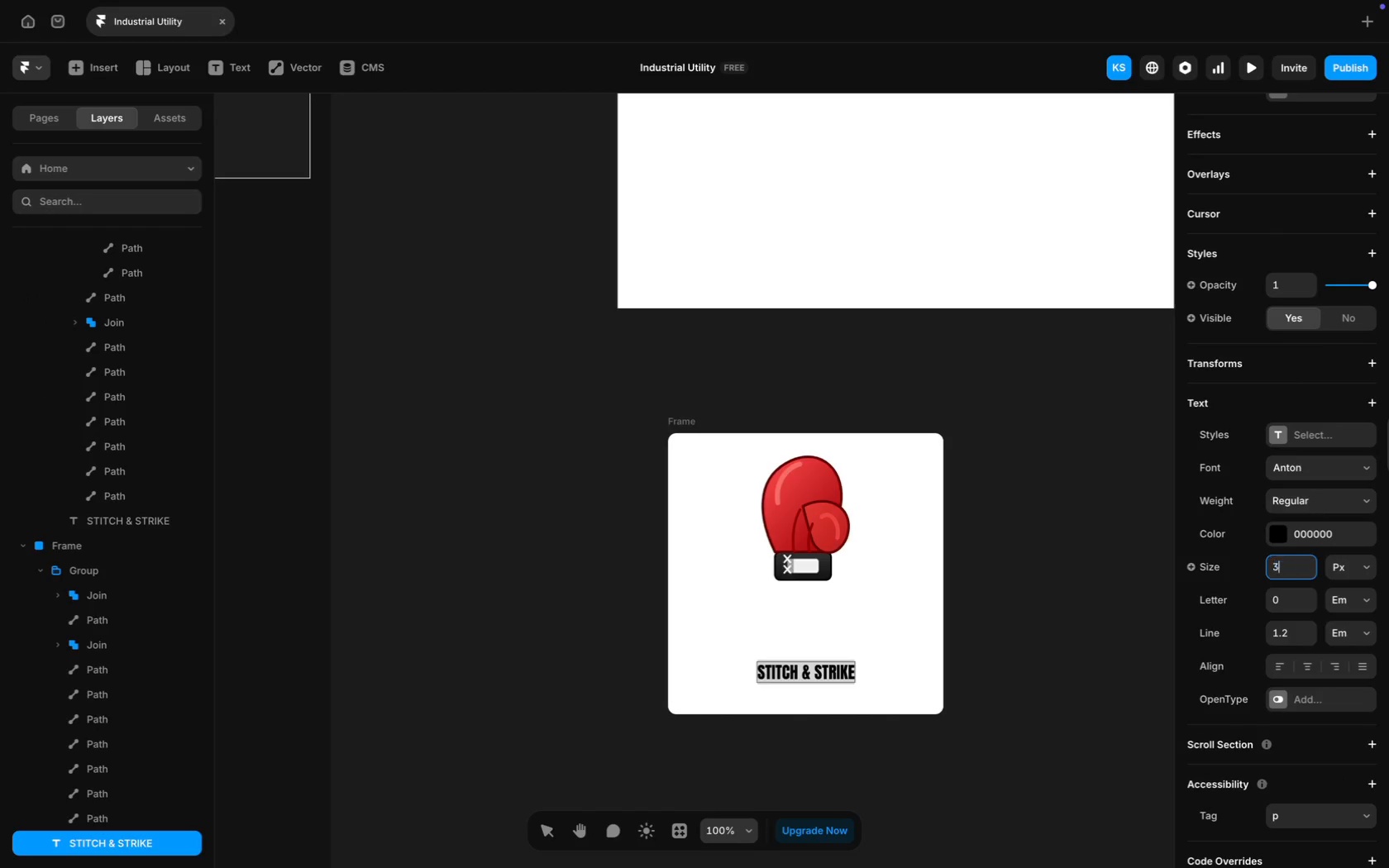 
type(30)
 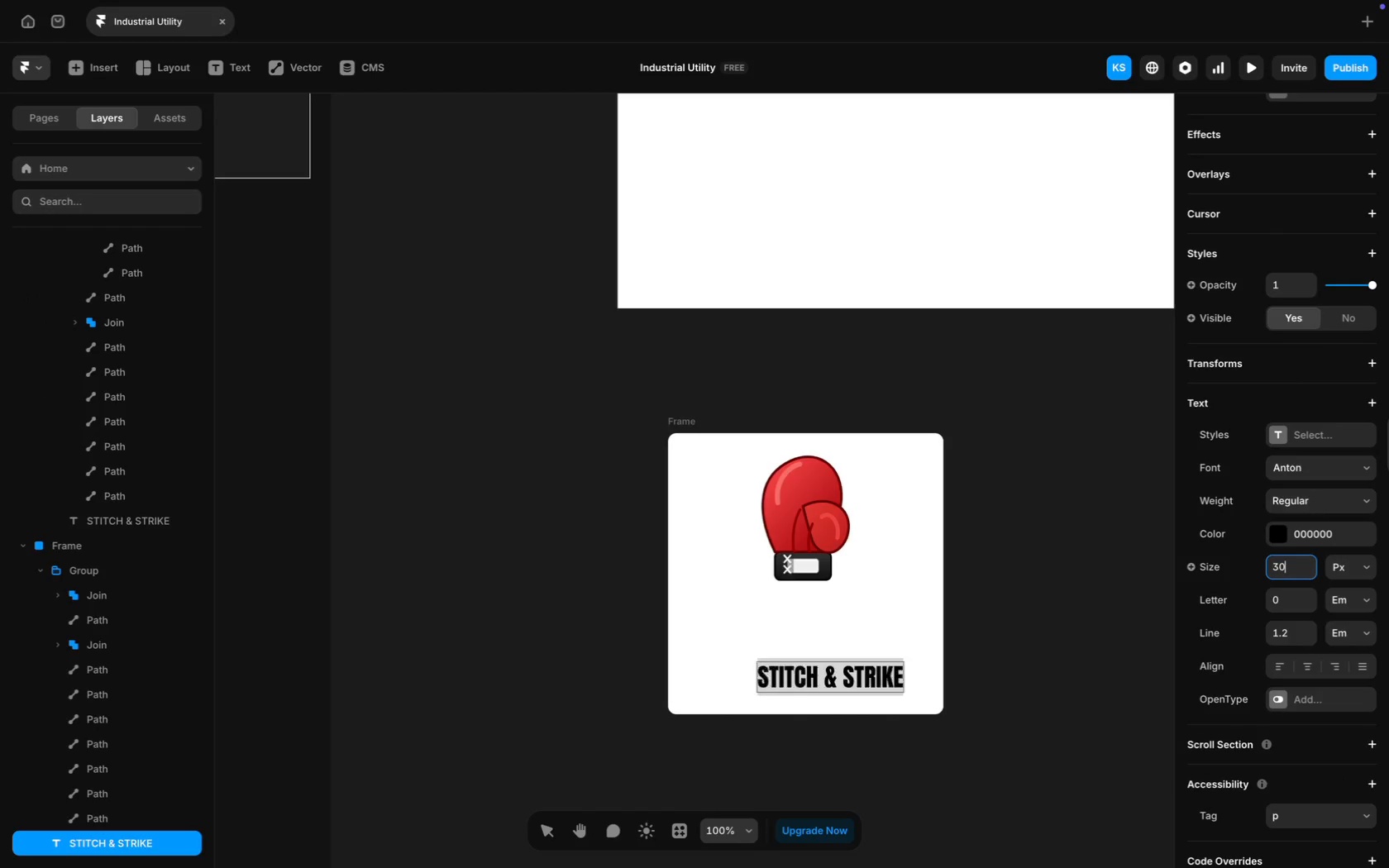 
key(Enter)
 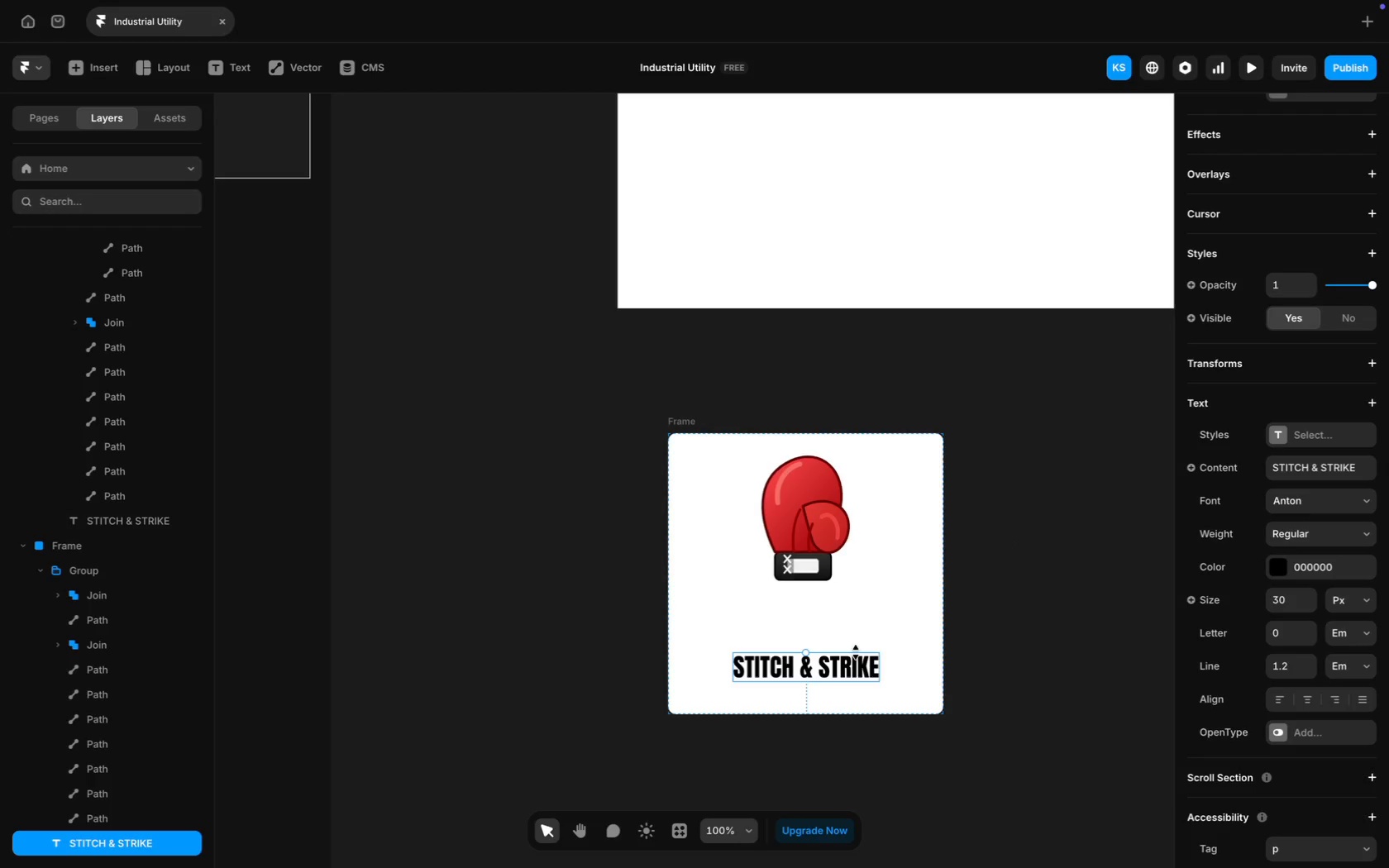 
left_click_drag(start_coordinate=[841, 667], to_coordinate=[844, 656])
 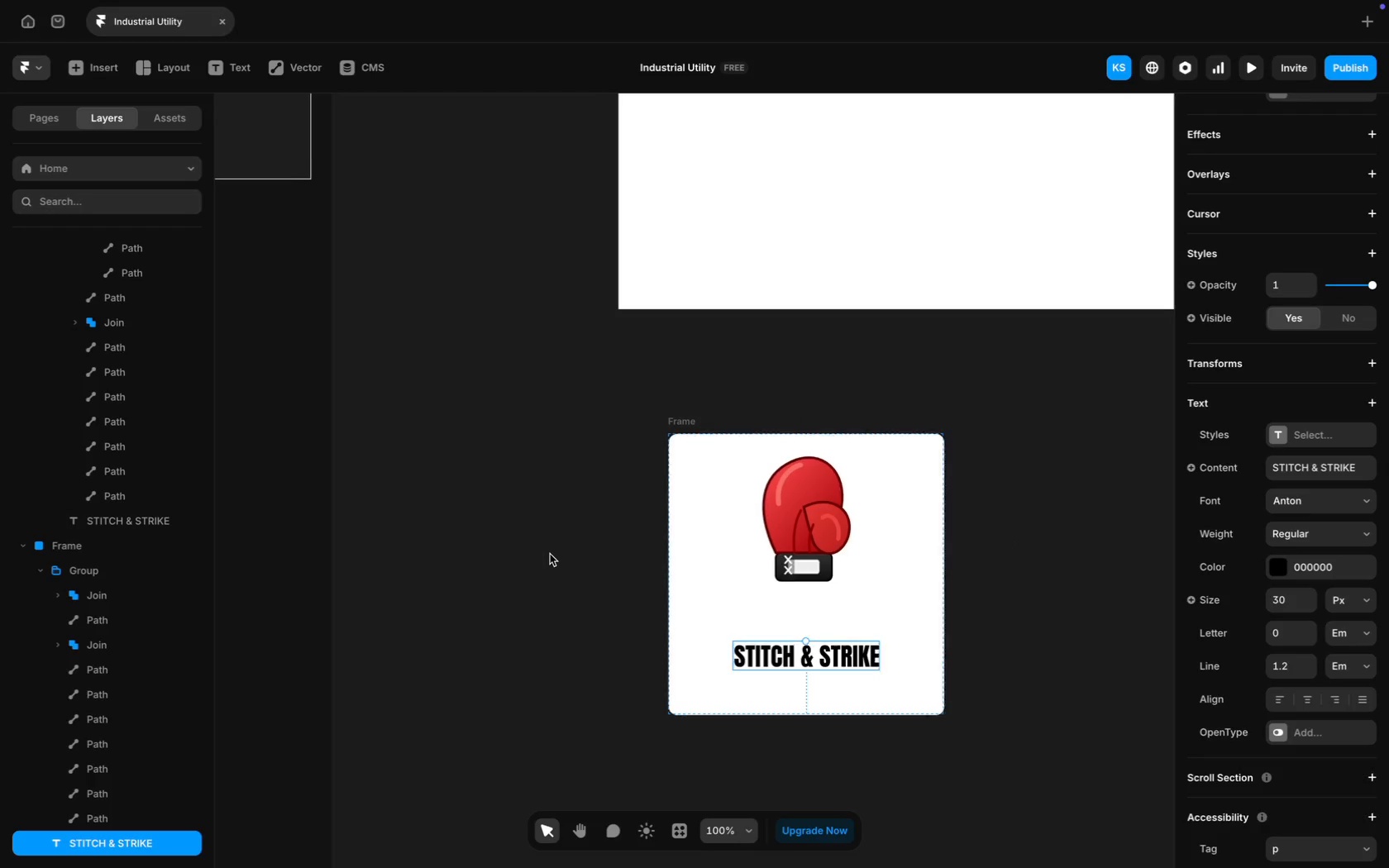 
scroll: coordinate [550, 554], scroll_direction: up, amount: 7.0
 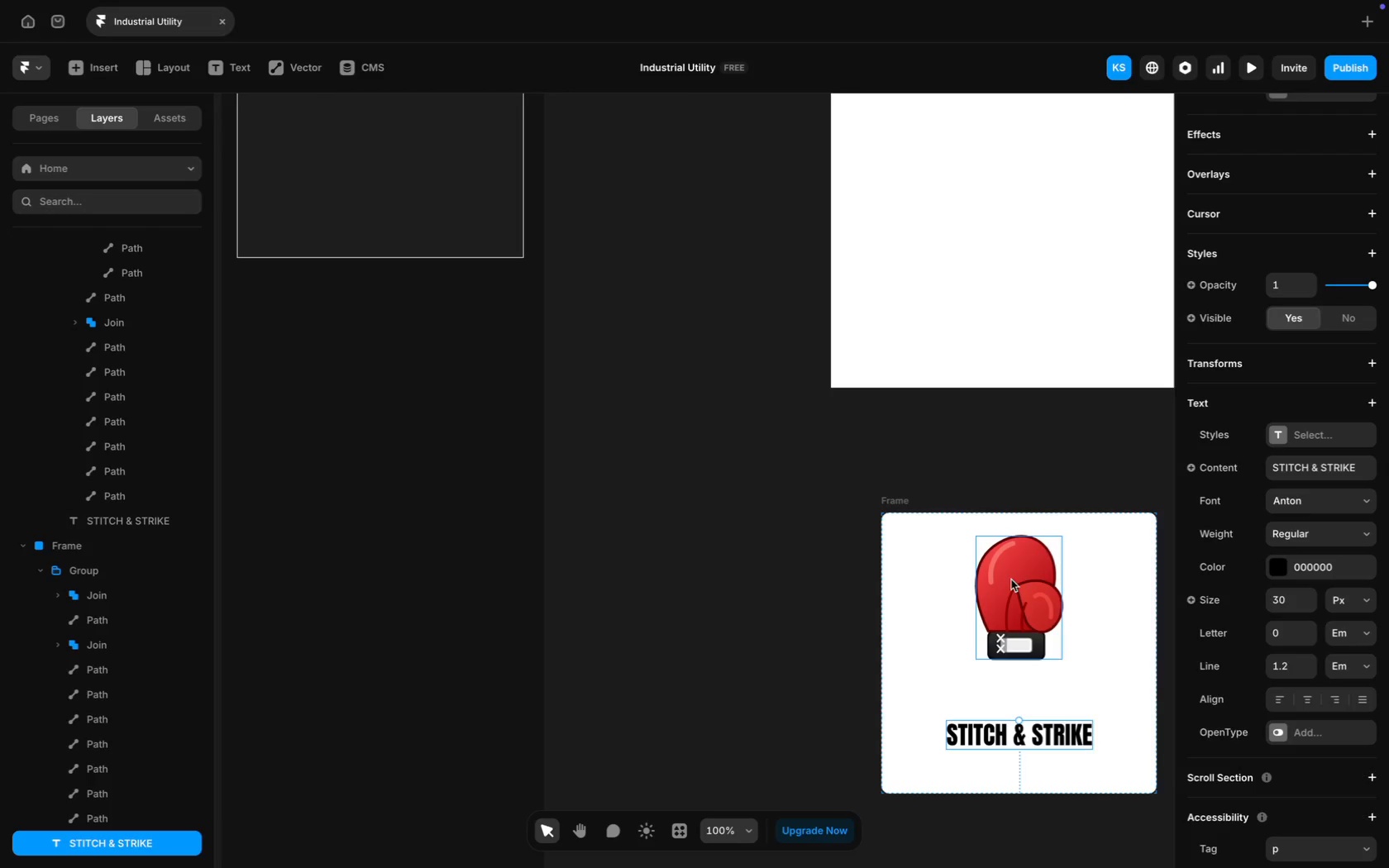 
left_click_drag(start_coordinate=[1017, 577], to_coordinate=[1017, 598])
 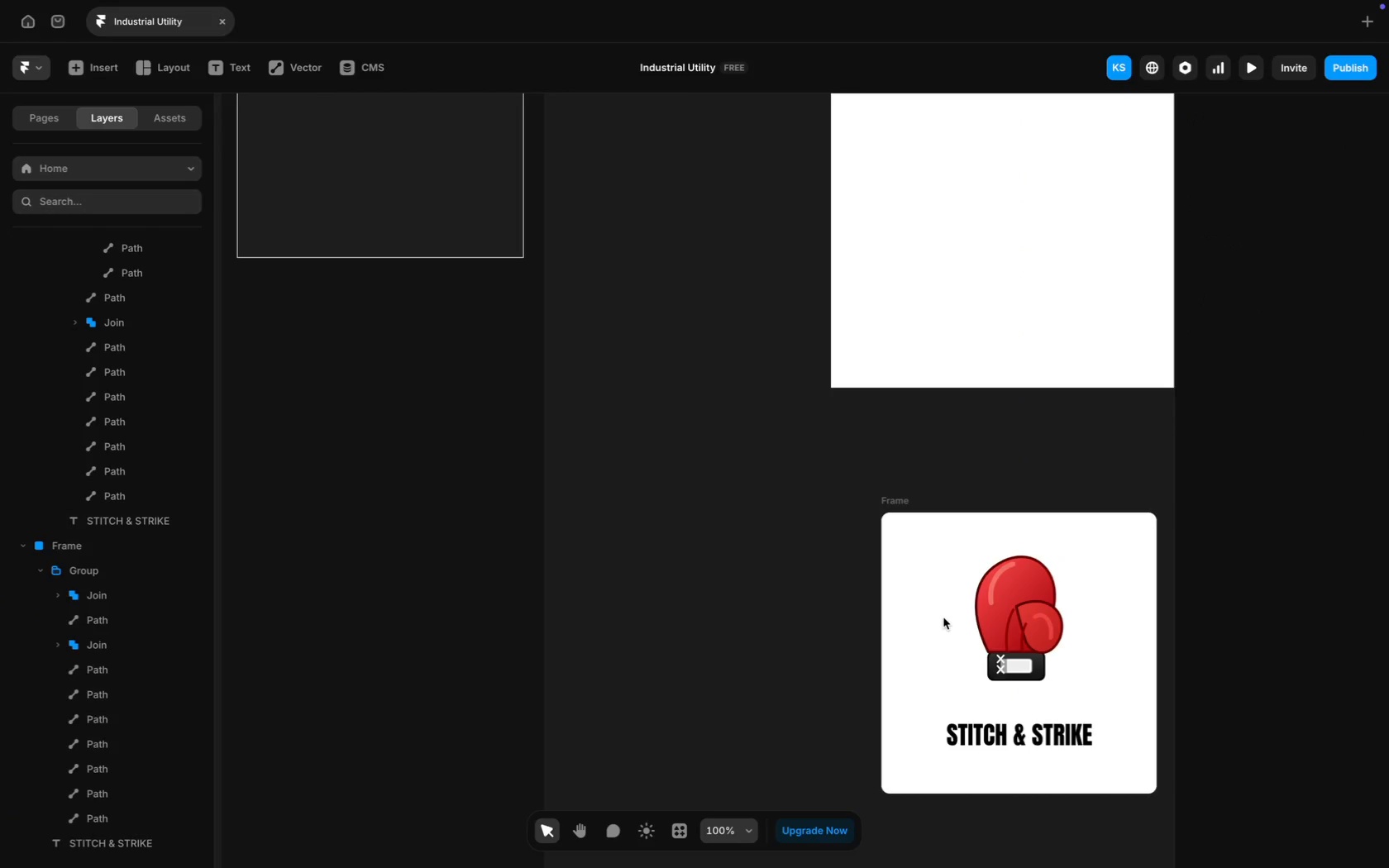 
left_click_drag(start_coordinate=[943, 618], to_coordinate=[649, 460])
 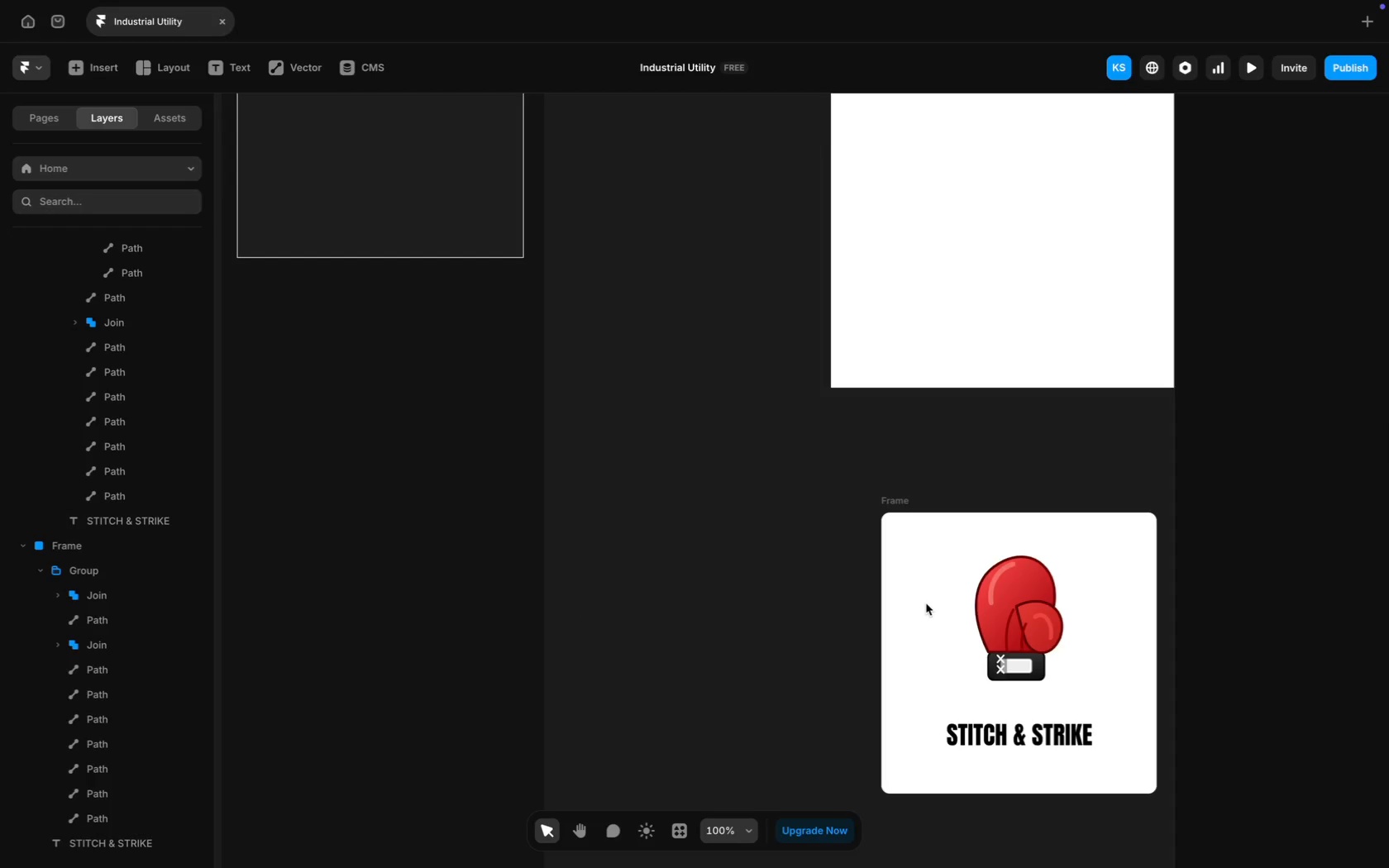 
left_click_drag(start_coordinate=[937, 609], to_coordinate=[738, 546])
 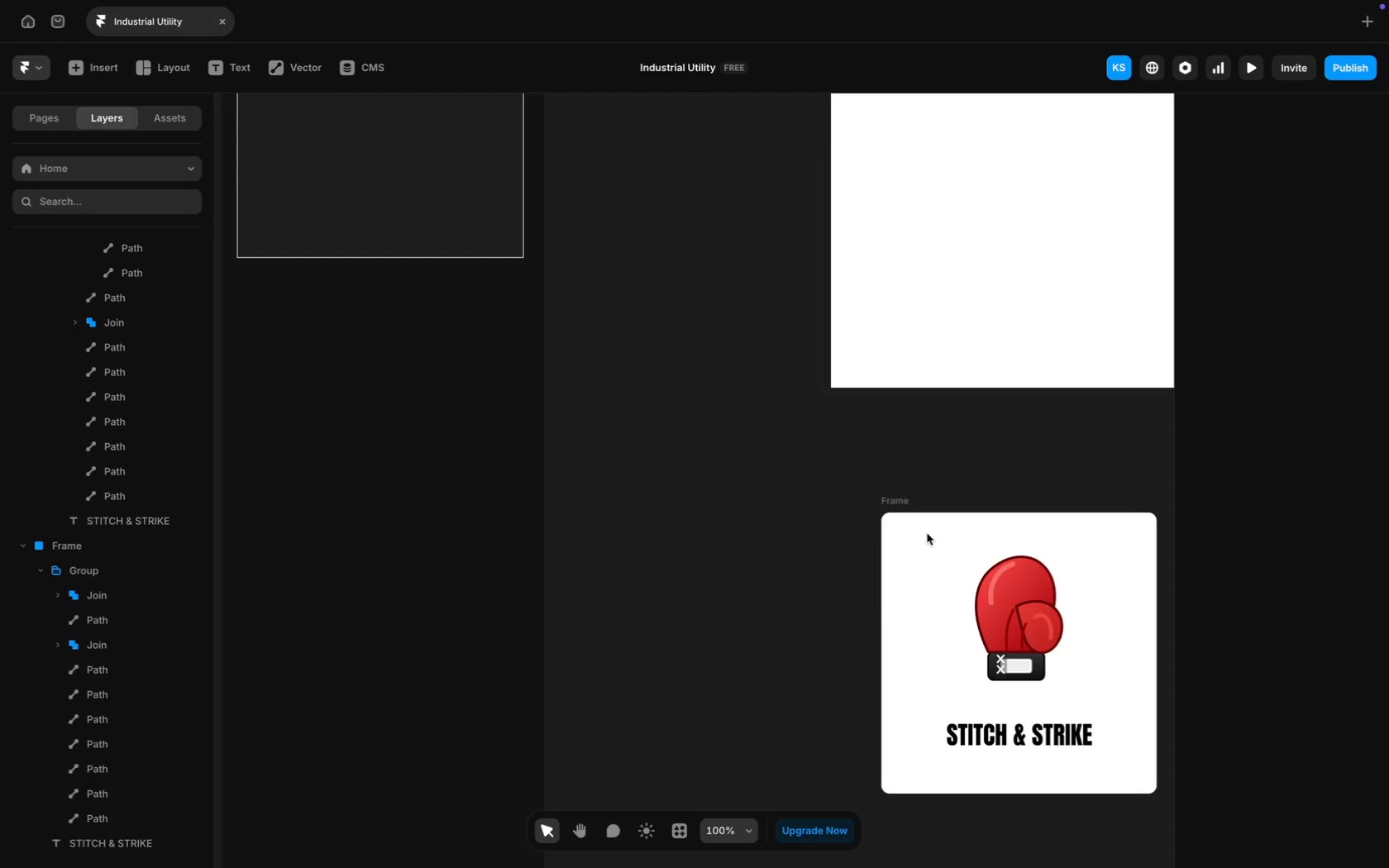 
left_click([932, 526])
 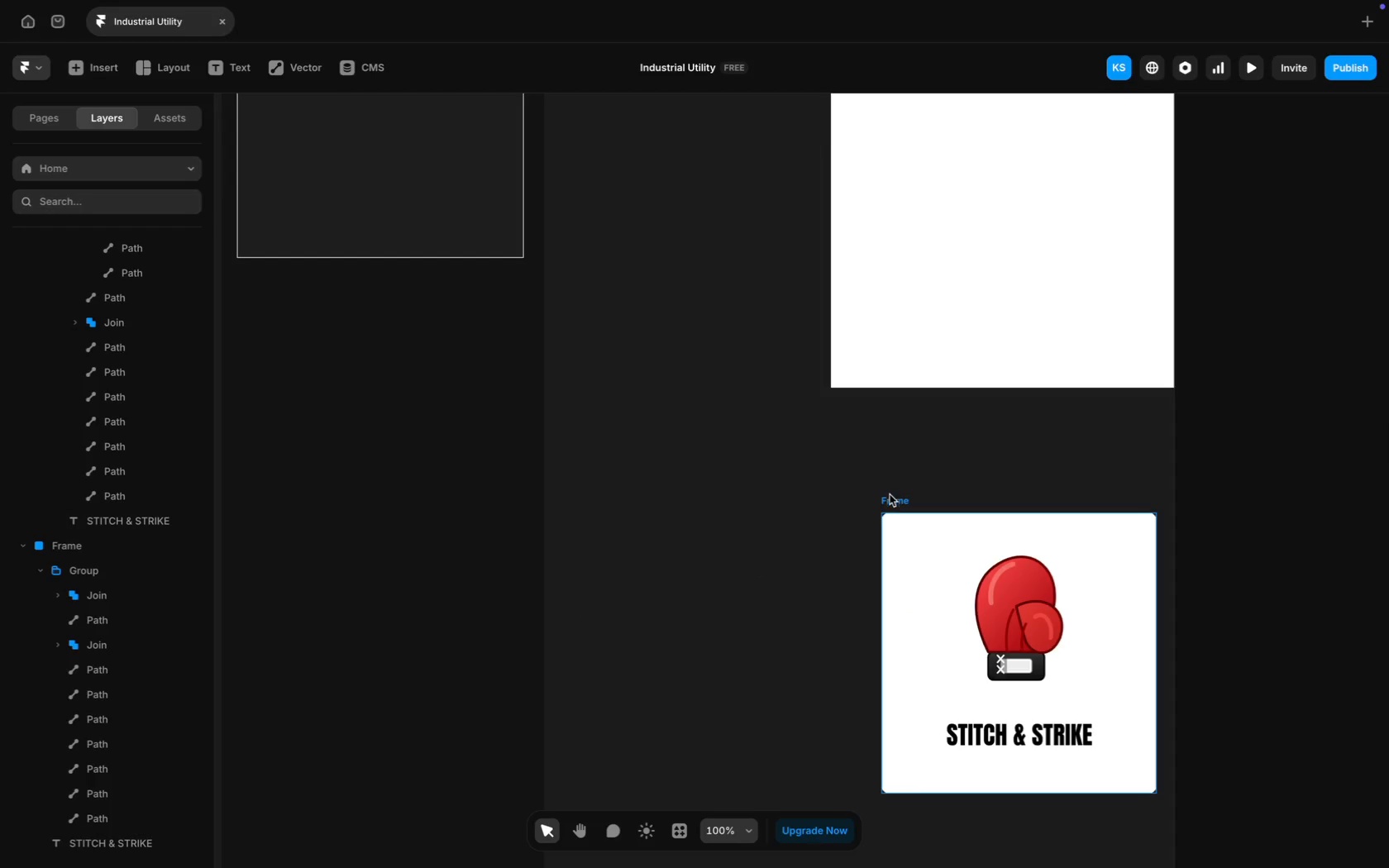 
left_click([893, 502])
 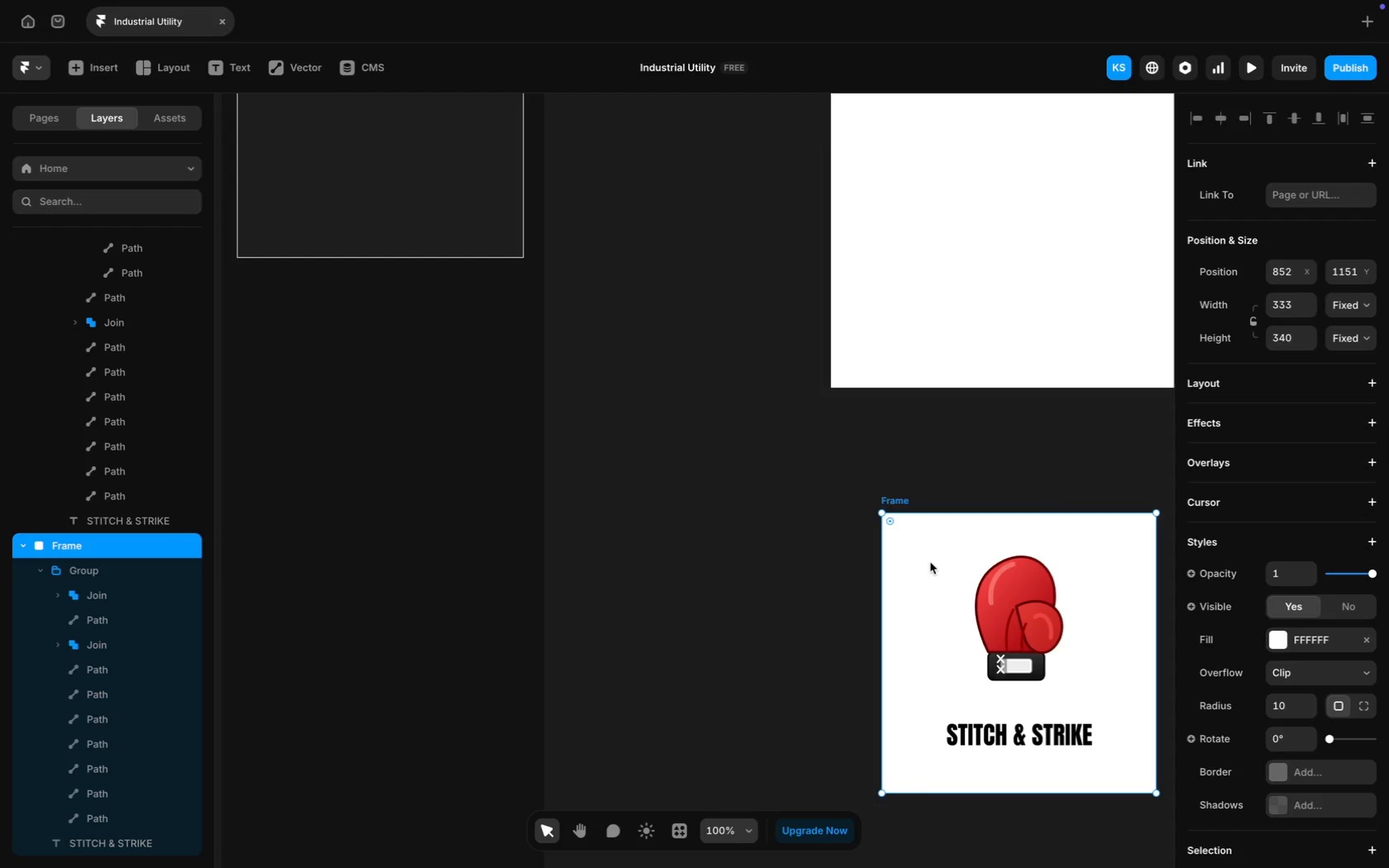 
left_click_drag(start_coordinate=[930, 562], to_coordinate=[394, 338])
 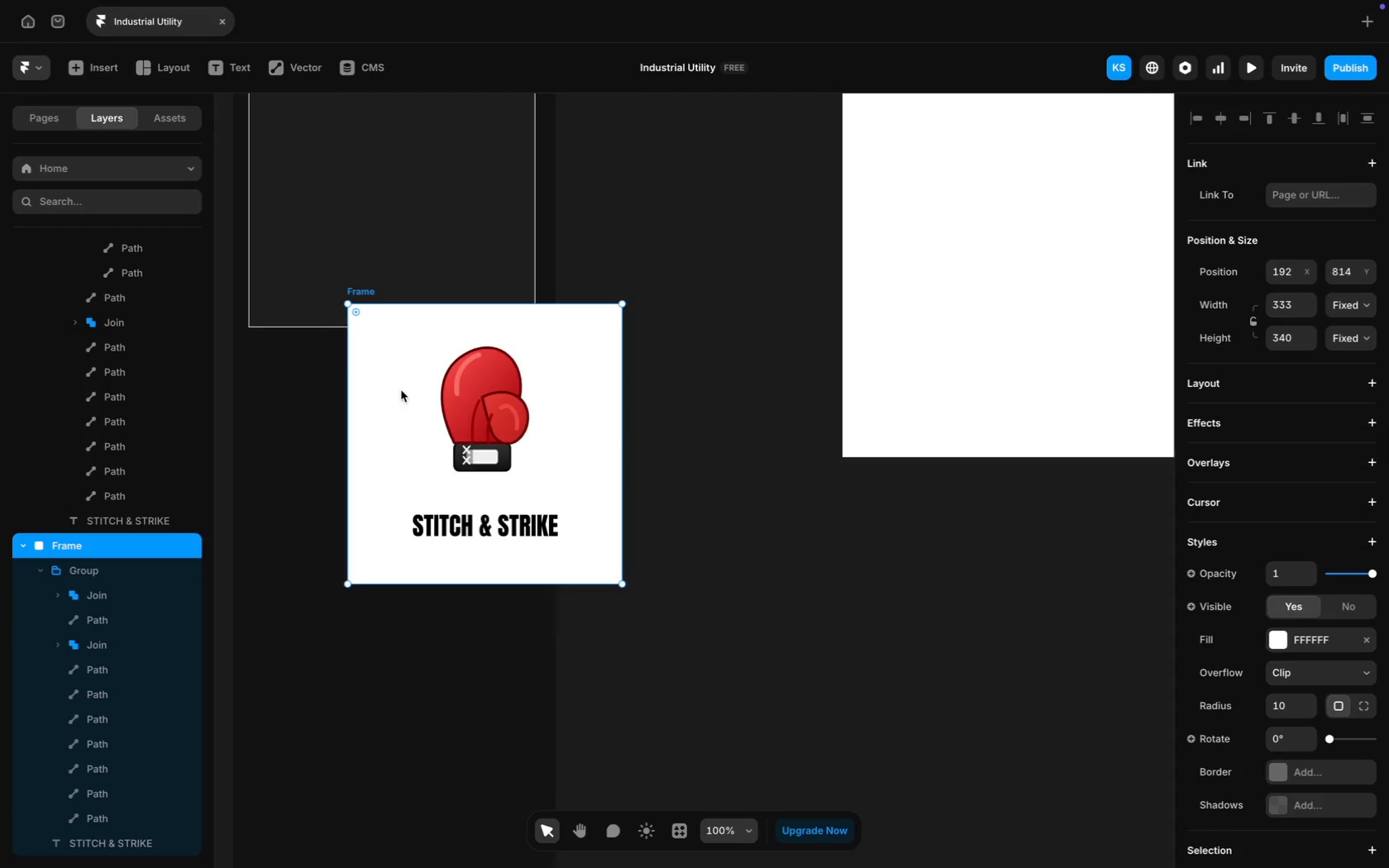 
left_click_drag(start_coordinate=[401, 390], to_coordinate=[355, 217])
 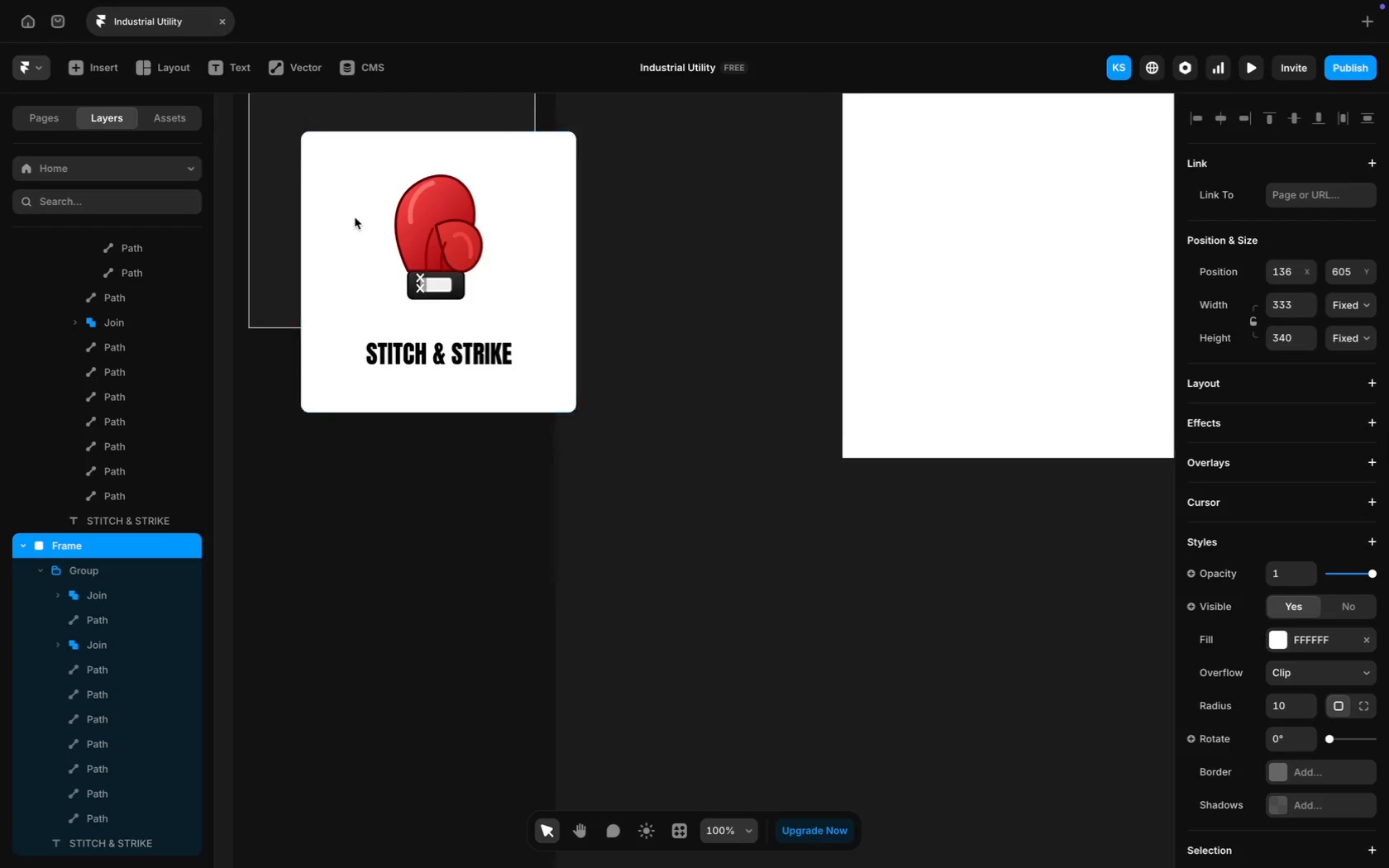 
scroll: coordinate [394, 338], scroll_direction: up, amount: 11.0
 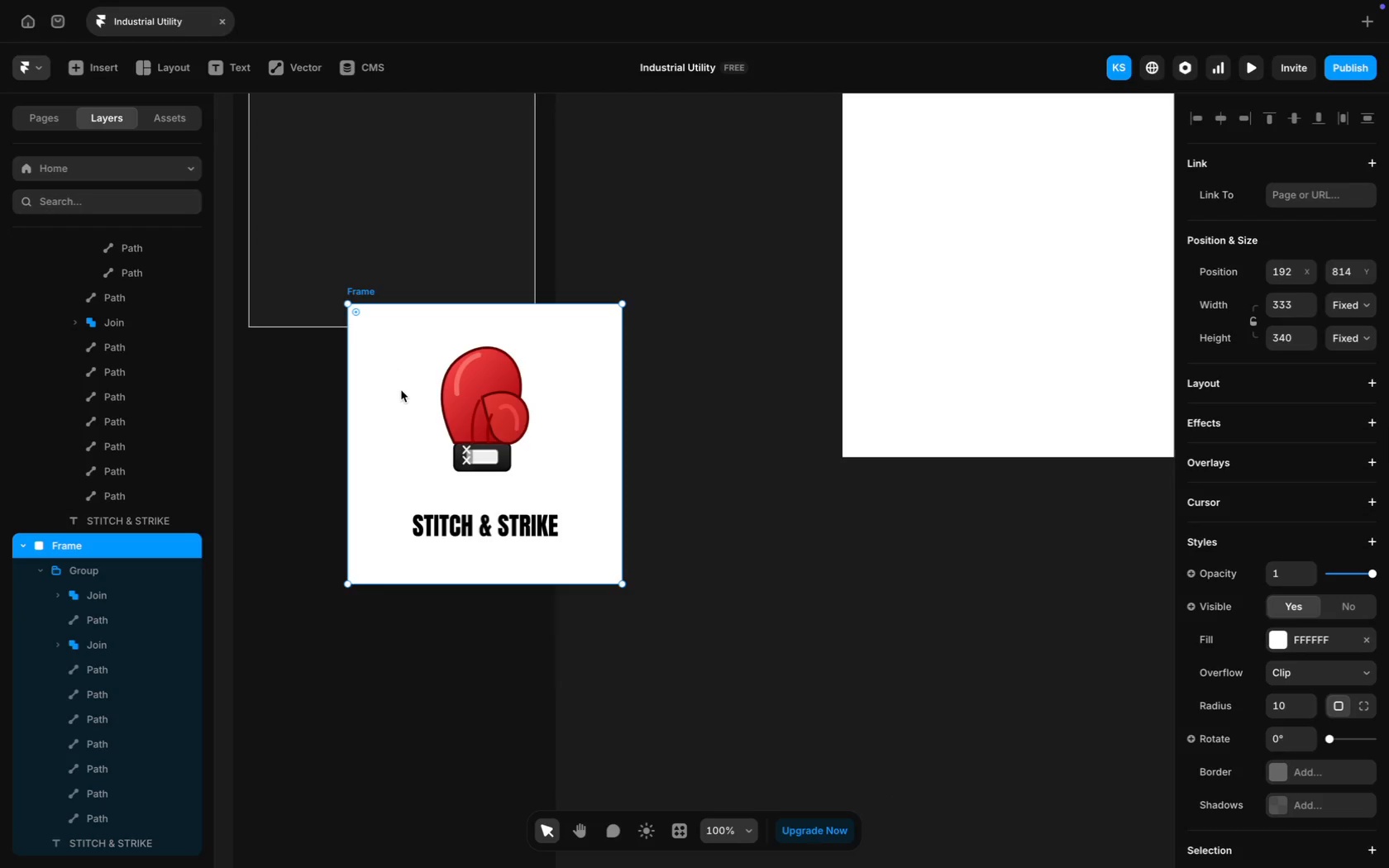 
left_click([507, 289])
 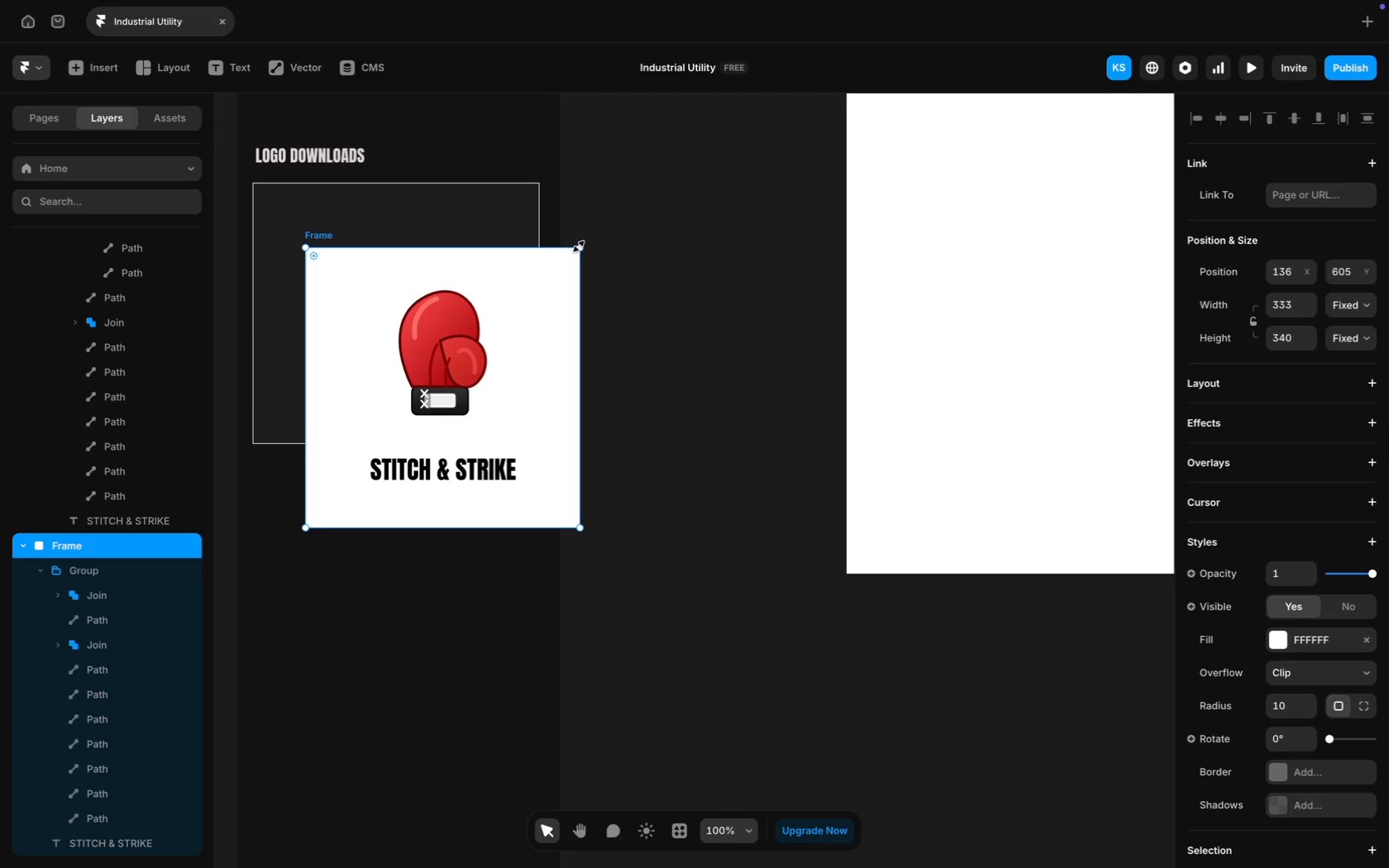 
scroll: coordinate [355, 217], scroll_direction: up, amount: 14.0
 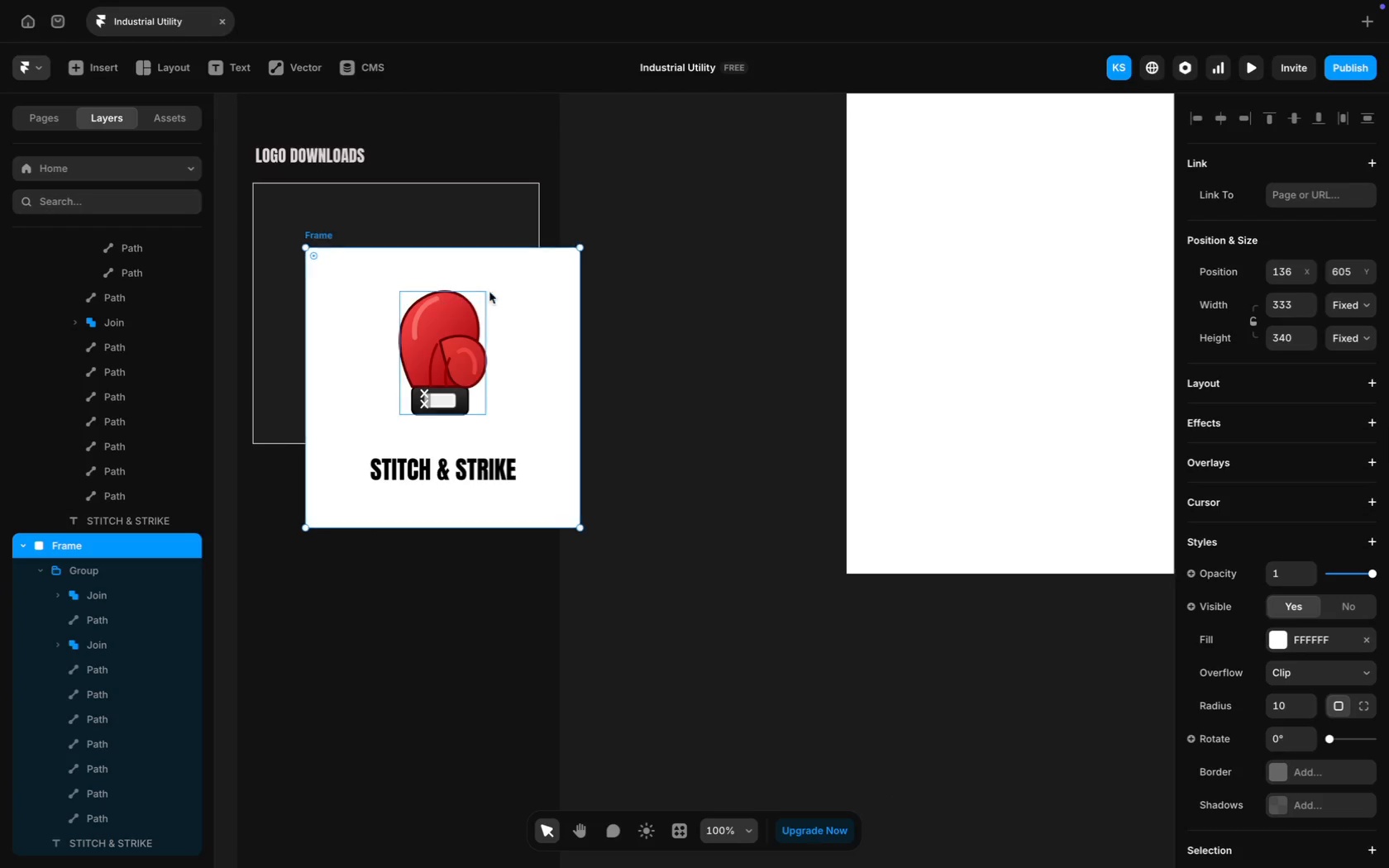 
left_click_drag(start_coordinate=[580, 249], to_coordinate=[541, 282])
 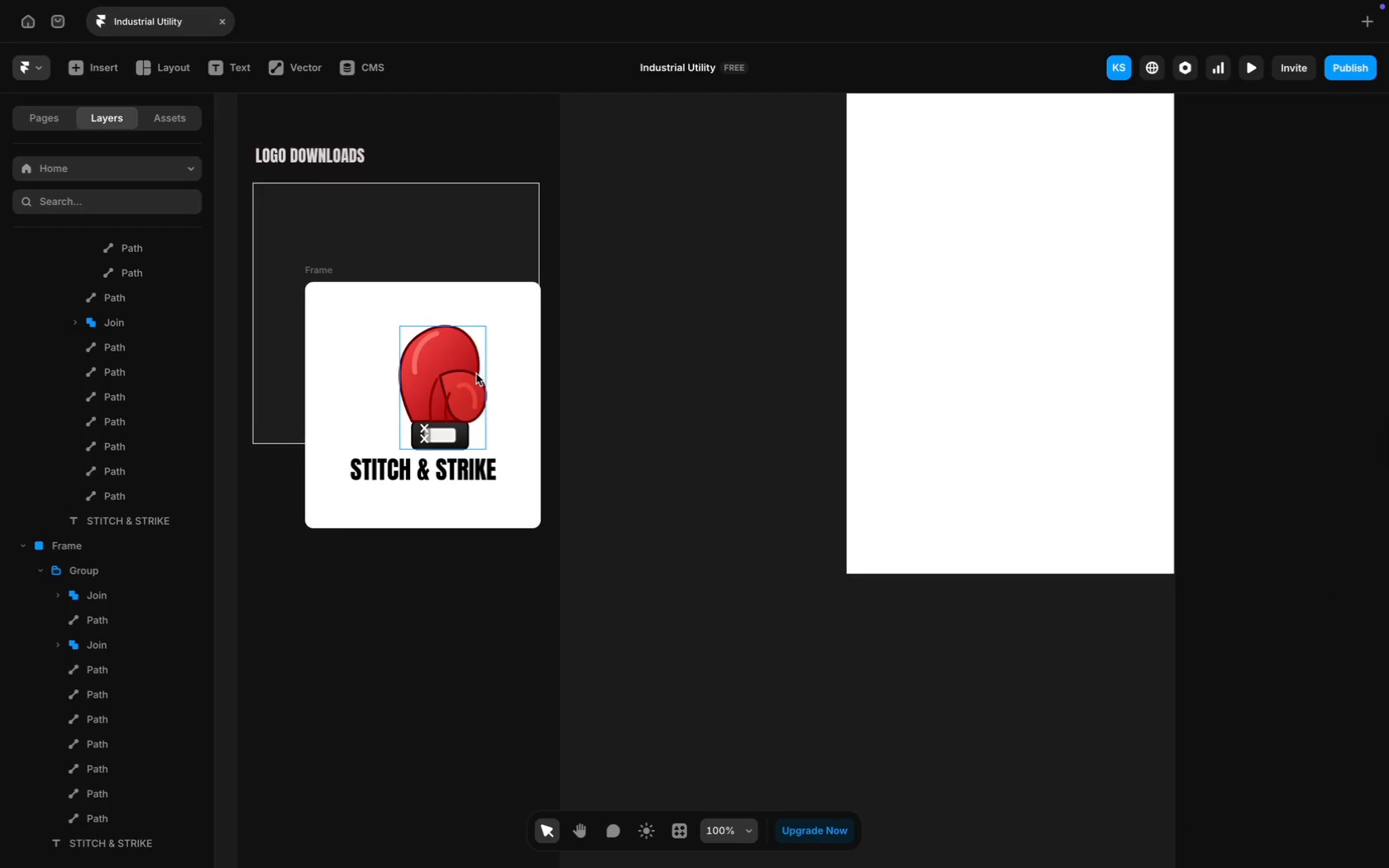 
left_click([458, 370])
 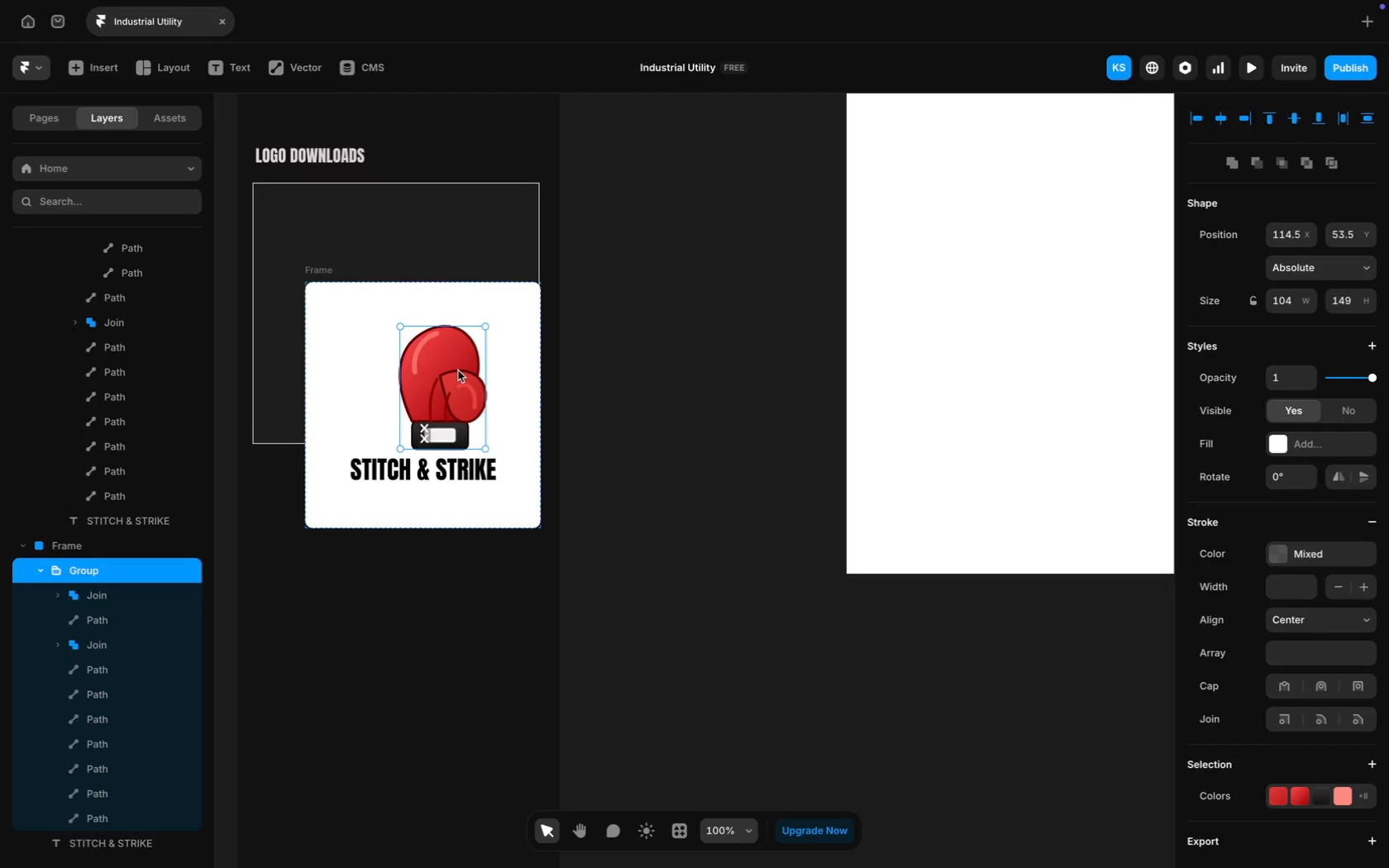 
left_click_drag(start_coordinate=[458, 370], to_coordinate=[440, 362])
 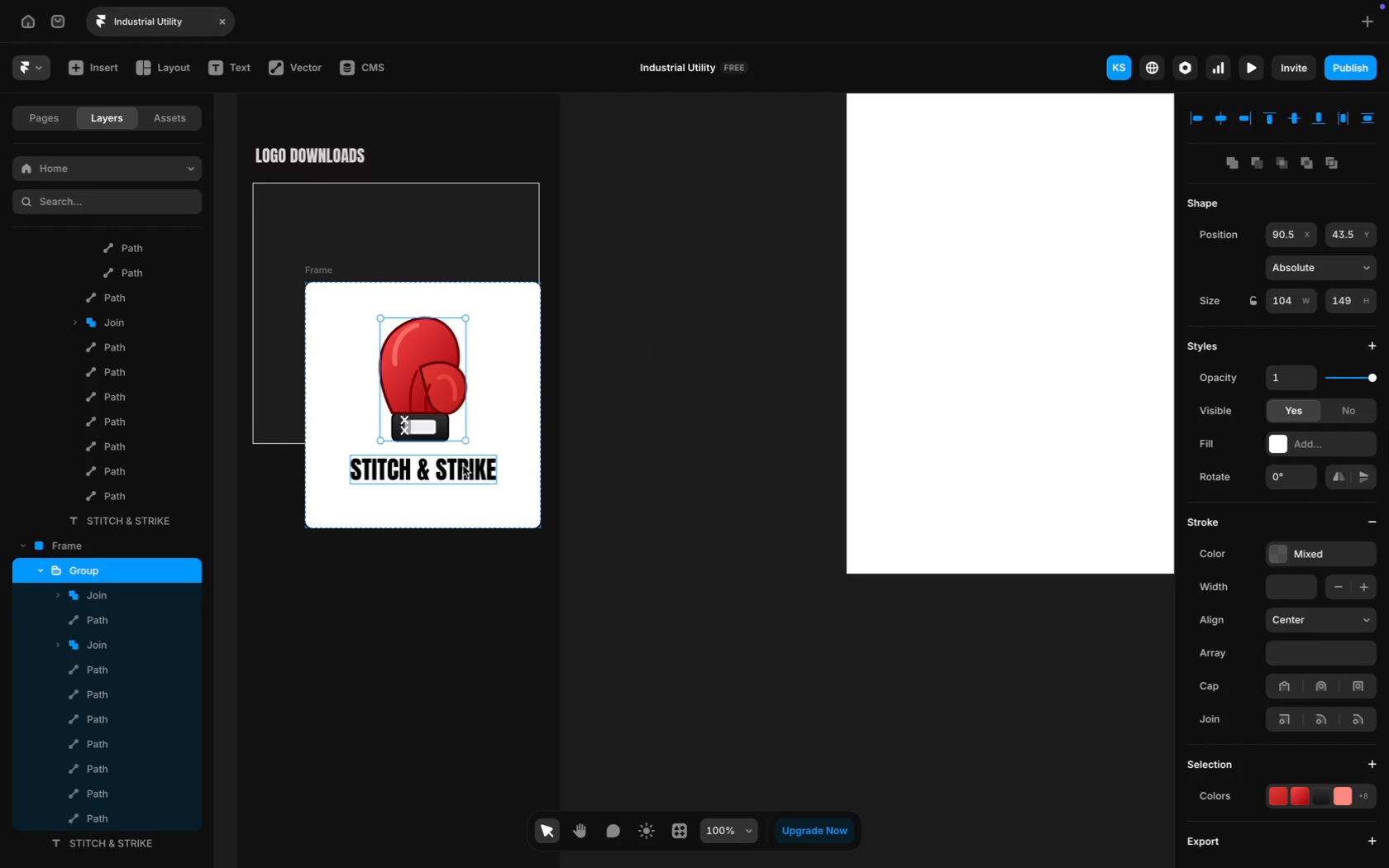 
left_click_drag(start_coordinate=[463, 465], to_coordinate=[463, 478])
 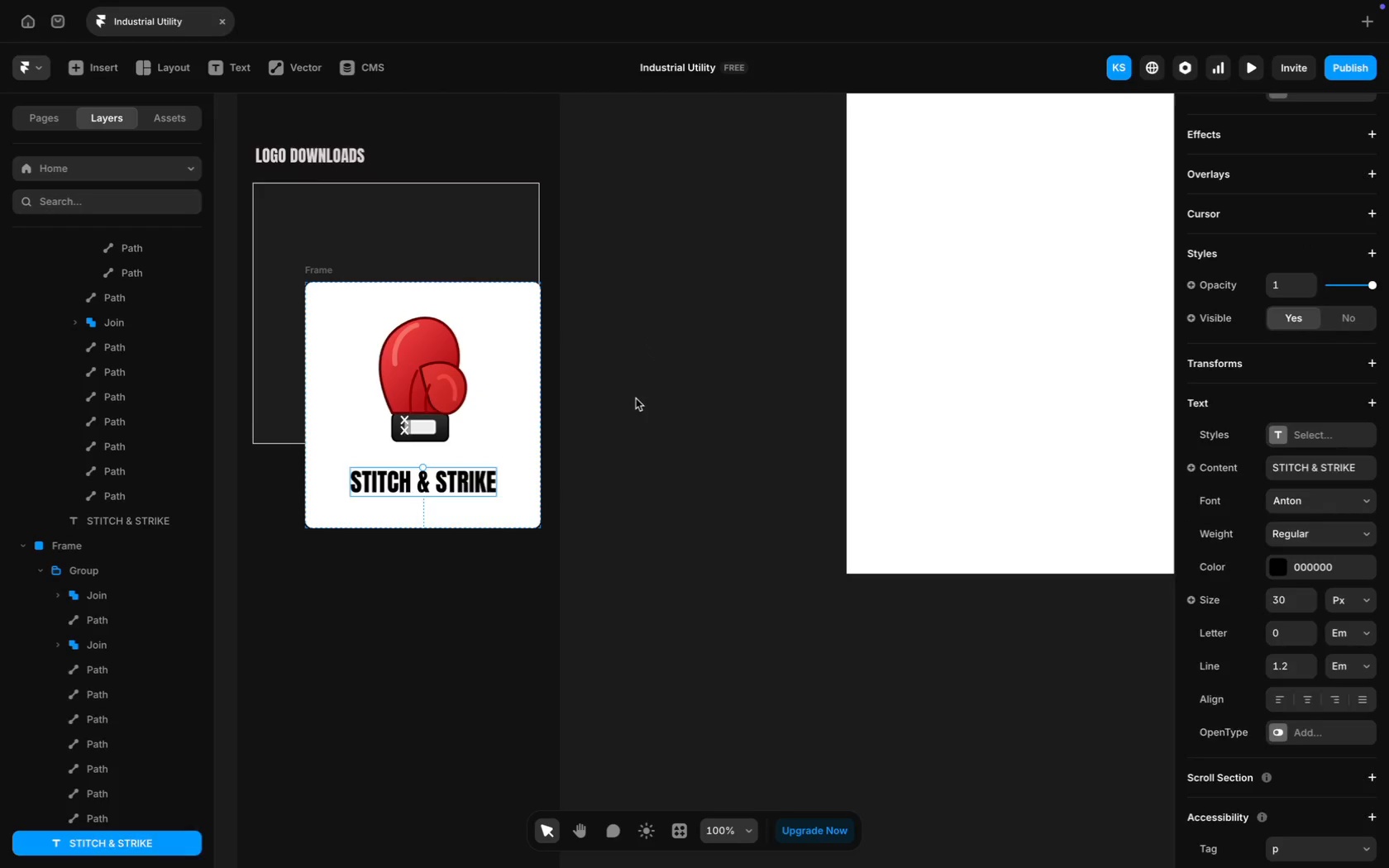 
left_click([636, 398])
 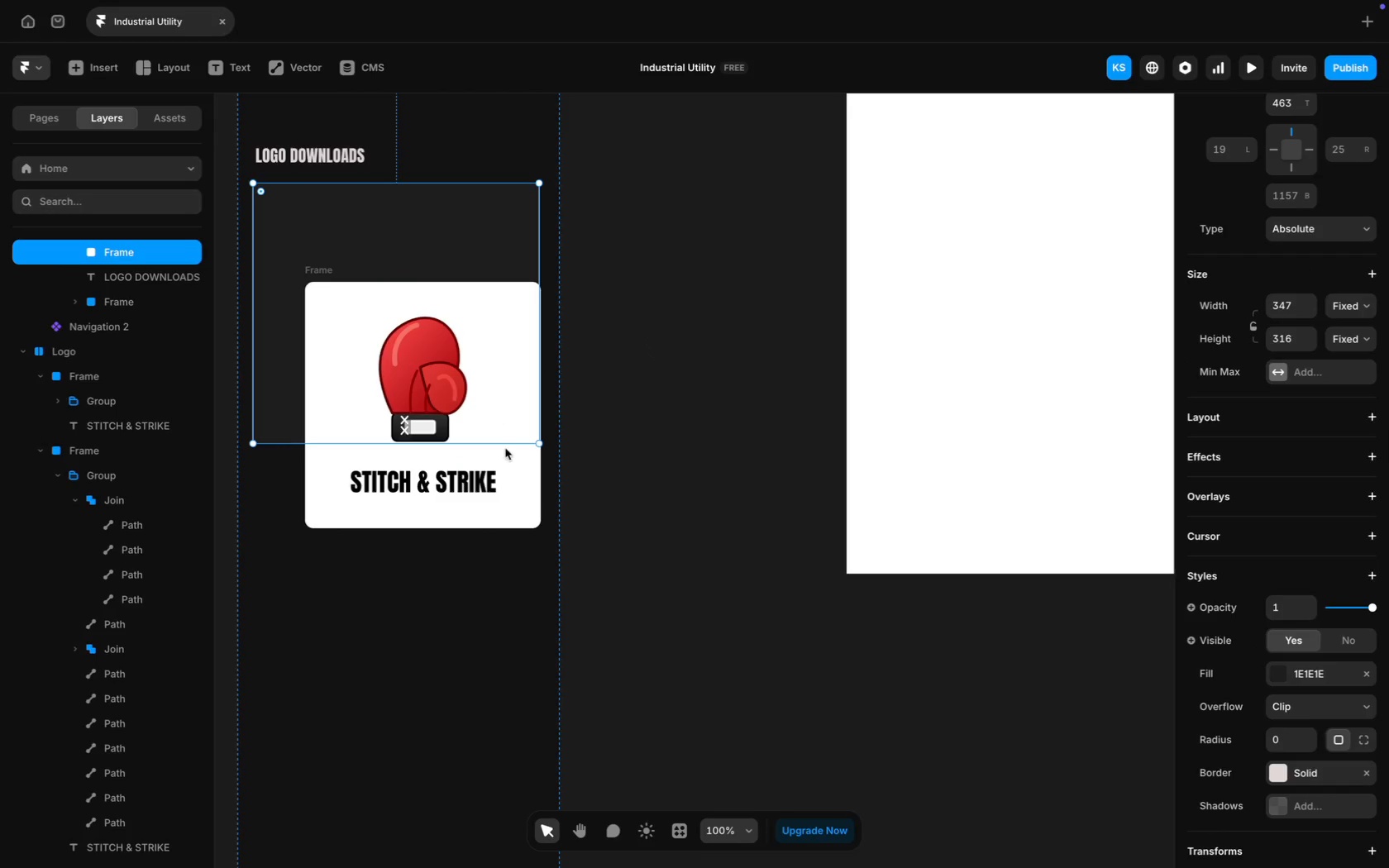 
left_click([511, 475])
 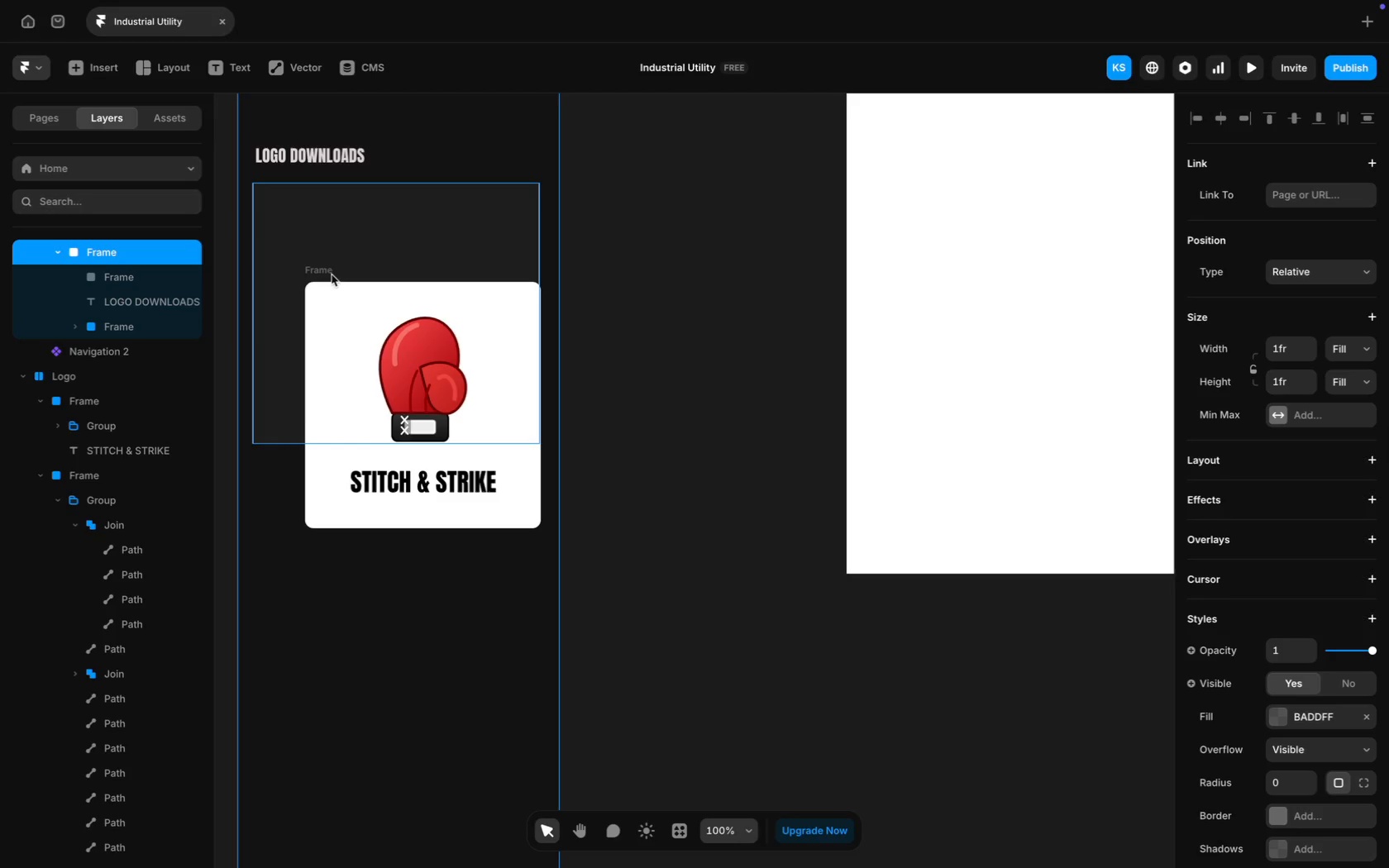 
left_click([317, 273])
 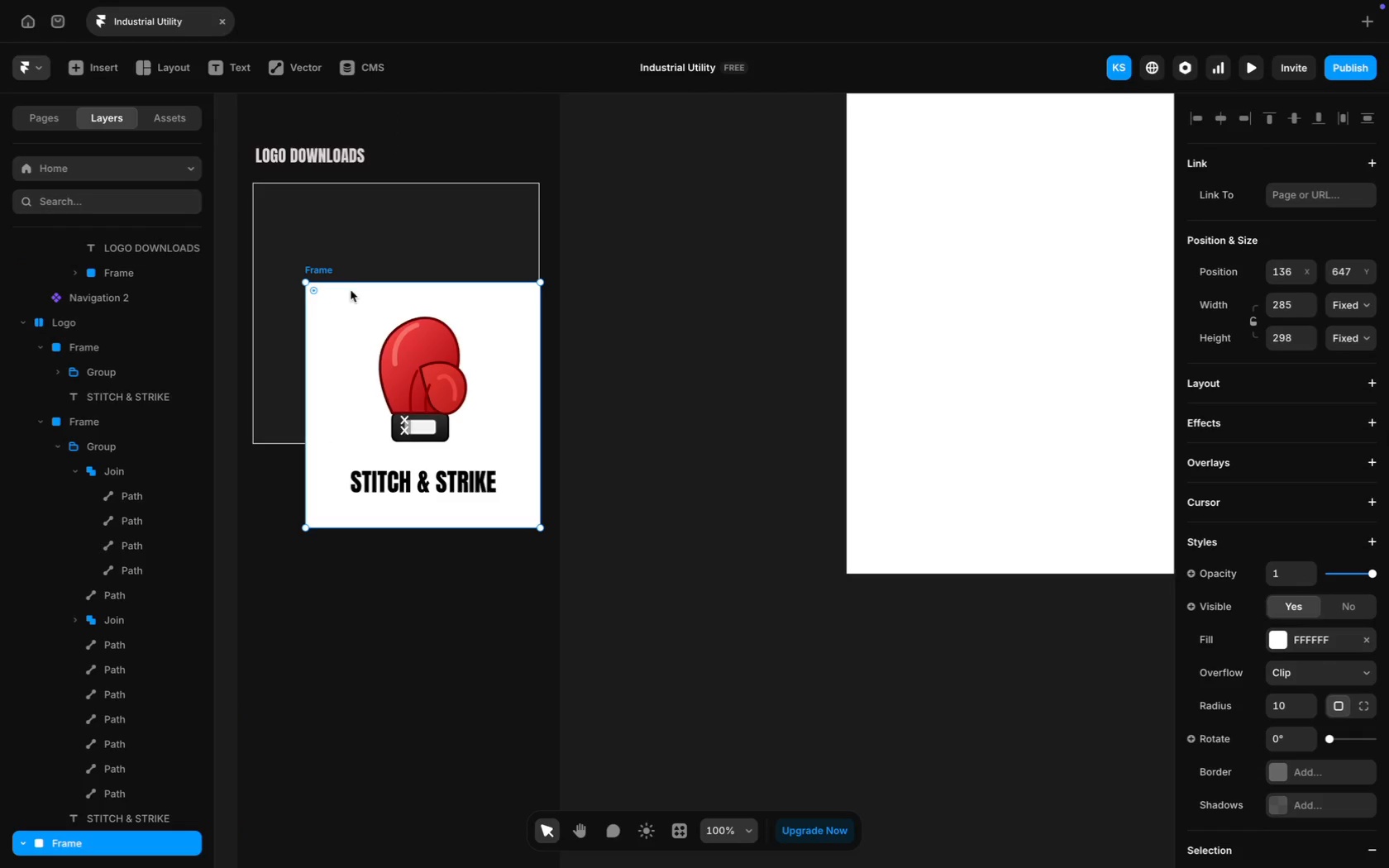 
left_click_drag(start_coordinate=[364, 301], to_coordinate=[342, 207])
 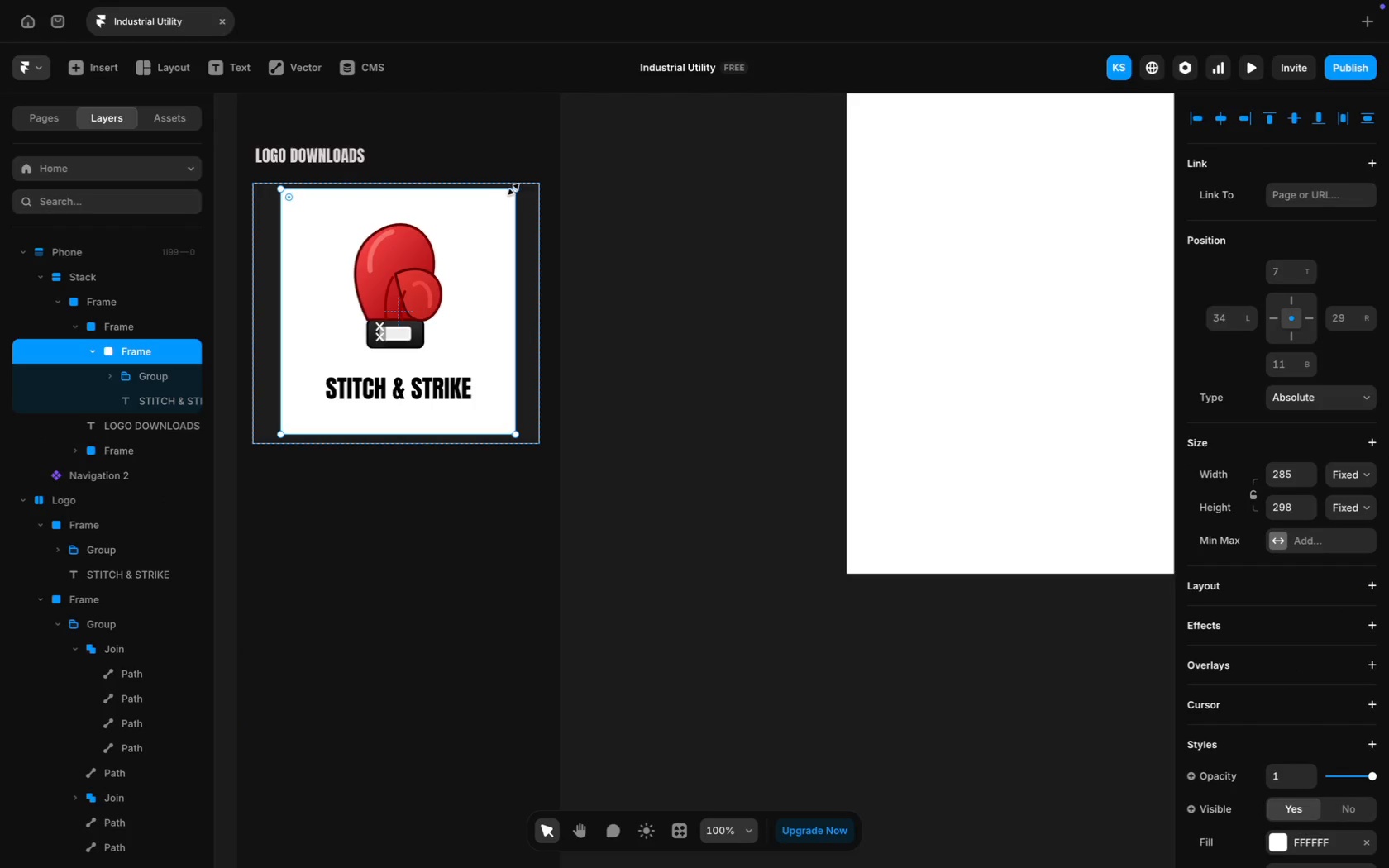 
left_click_drag(start_coordinate=[514, 190], to_coordinate=[475, 230])
 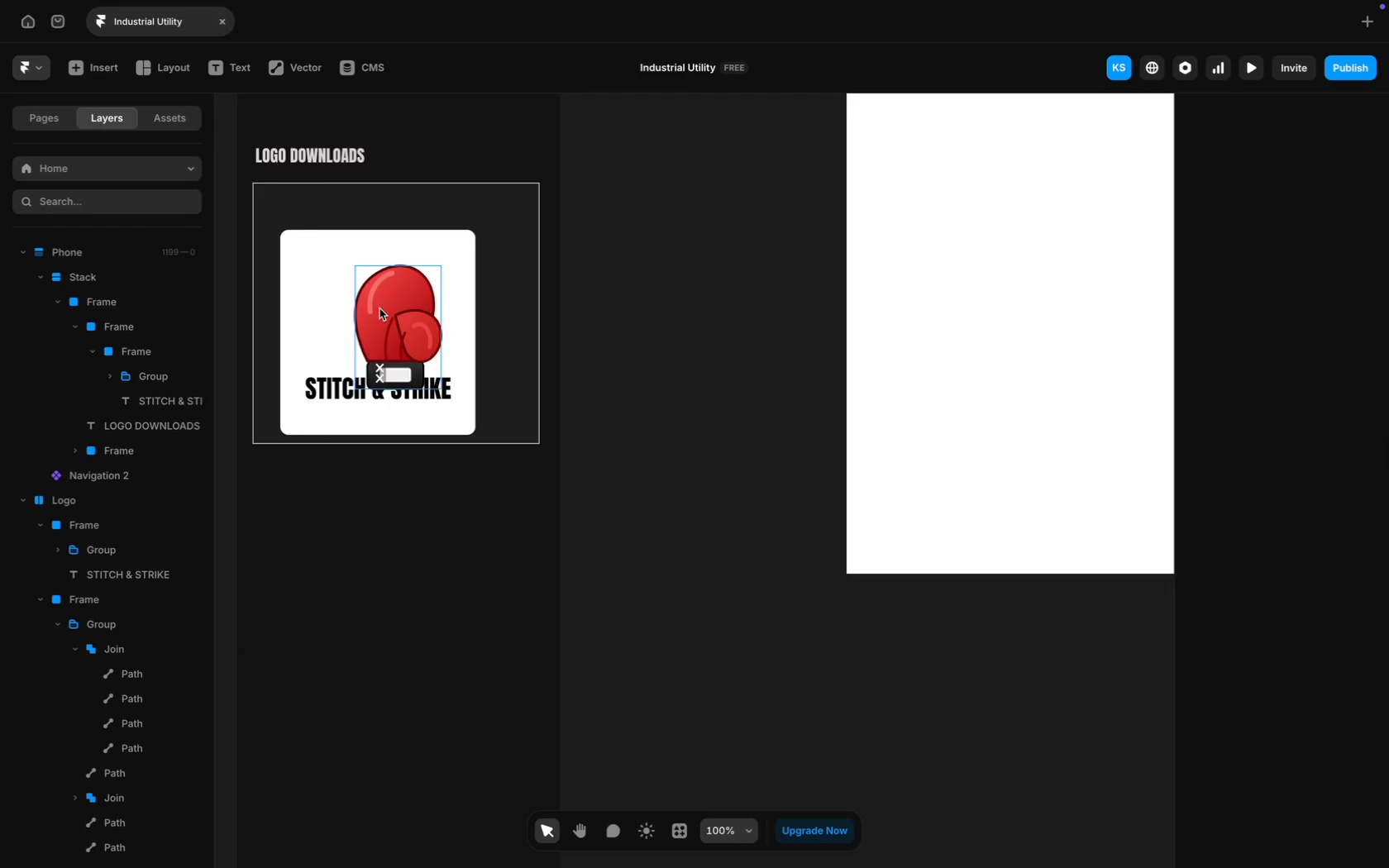 
left_click_drag(start_coordinate=[379, 307], to_coordinate=[357, 284])
 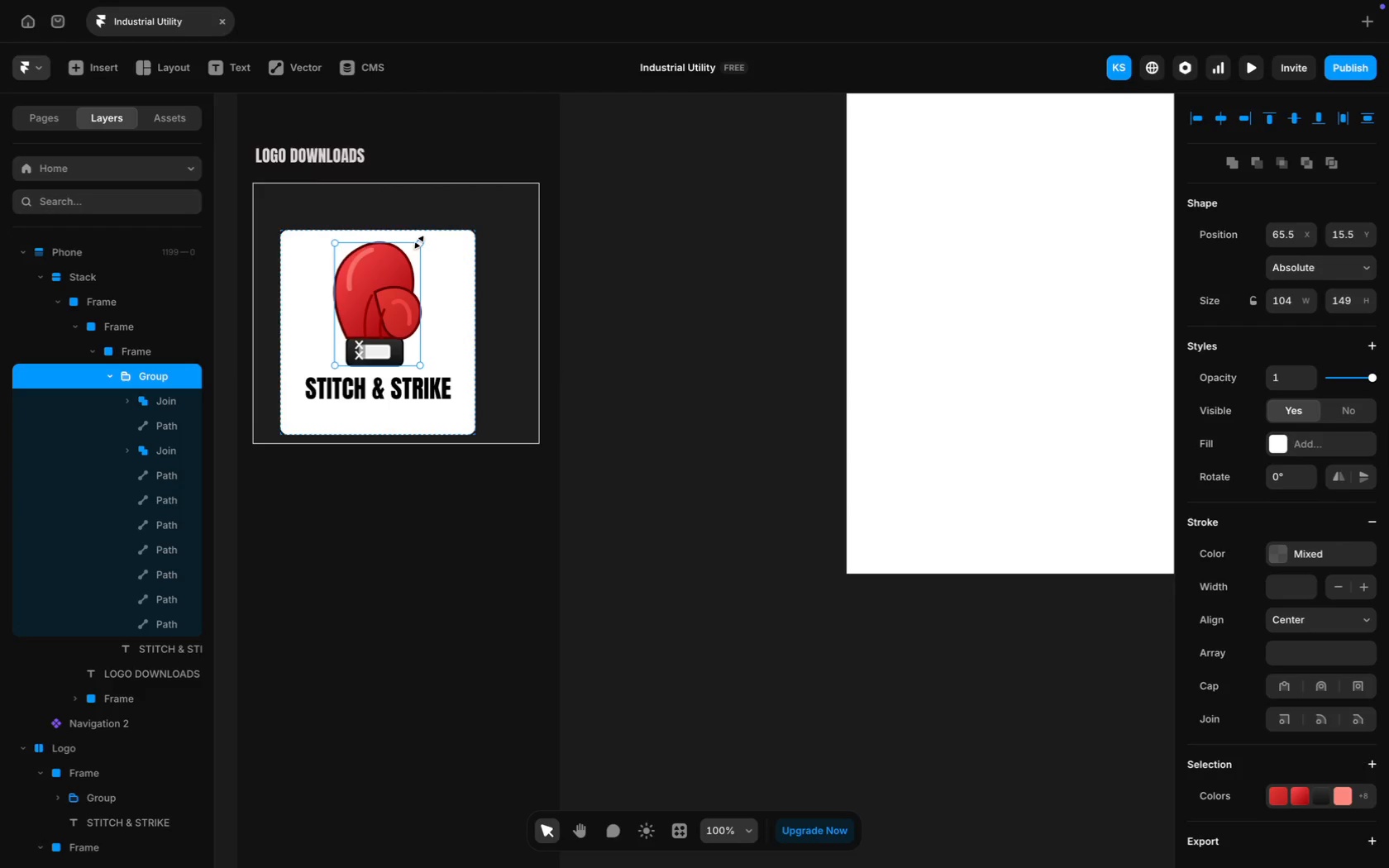 
left_click_drag(start_coordinate=[420, 244], to_coordinate=[408, 265])
 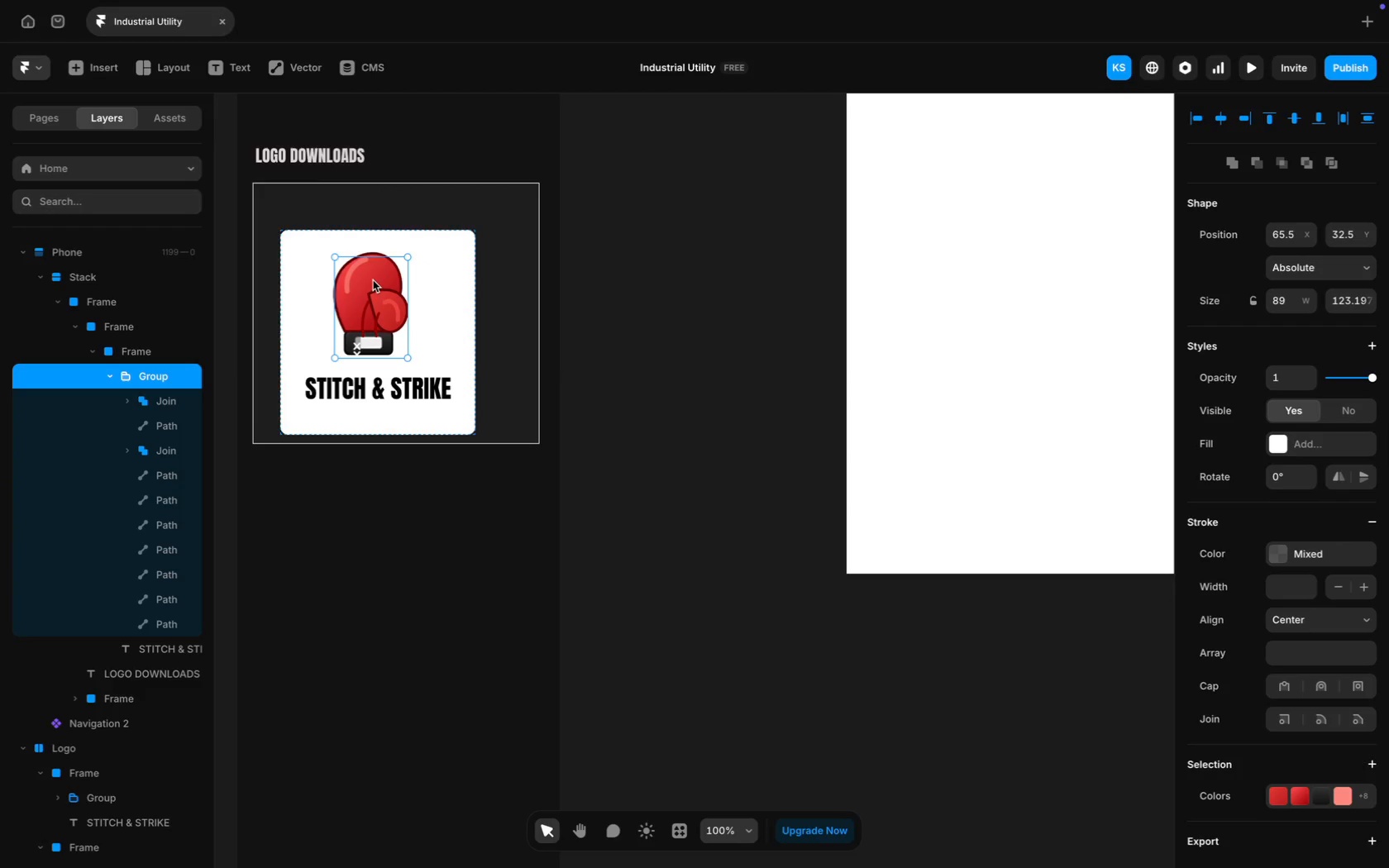 
left_click_drag(start_coordinate=[373, 280], to_coordinate=[383, 280])
 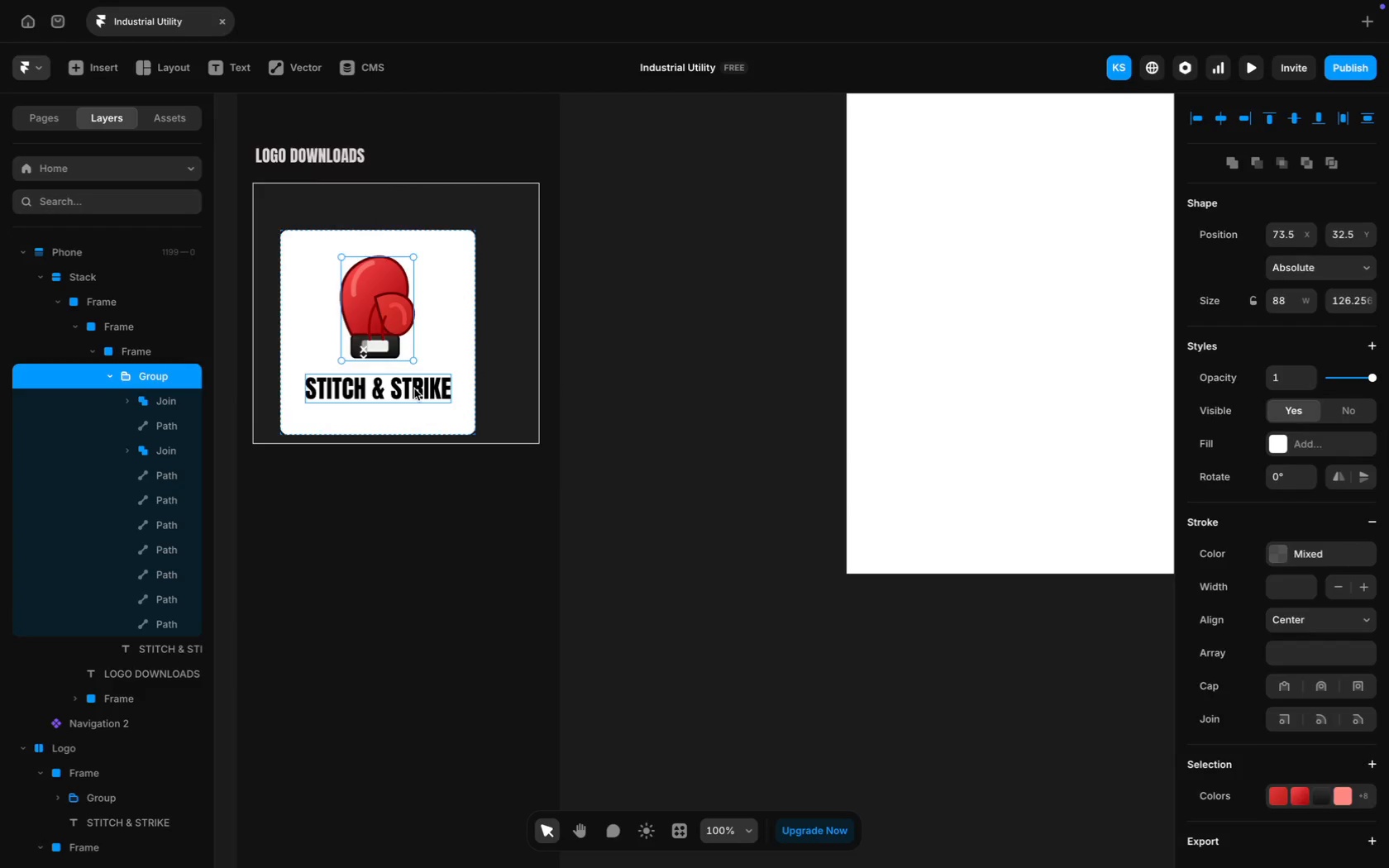 
left_click_drag(start_coordinate=[414, 389], to_coordinate=[414, 401])
 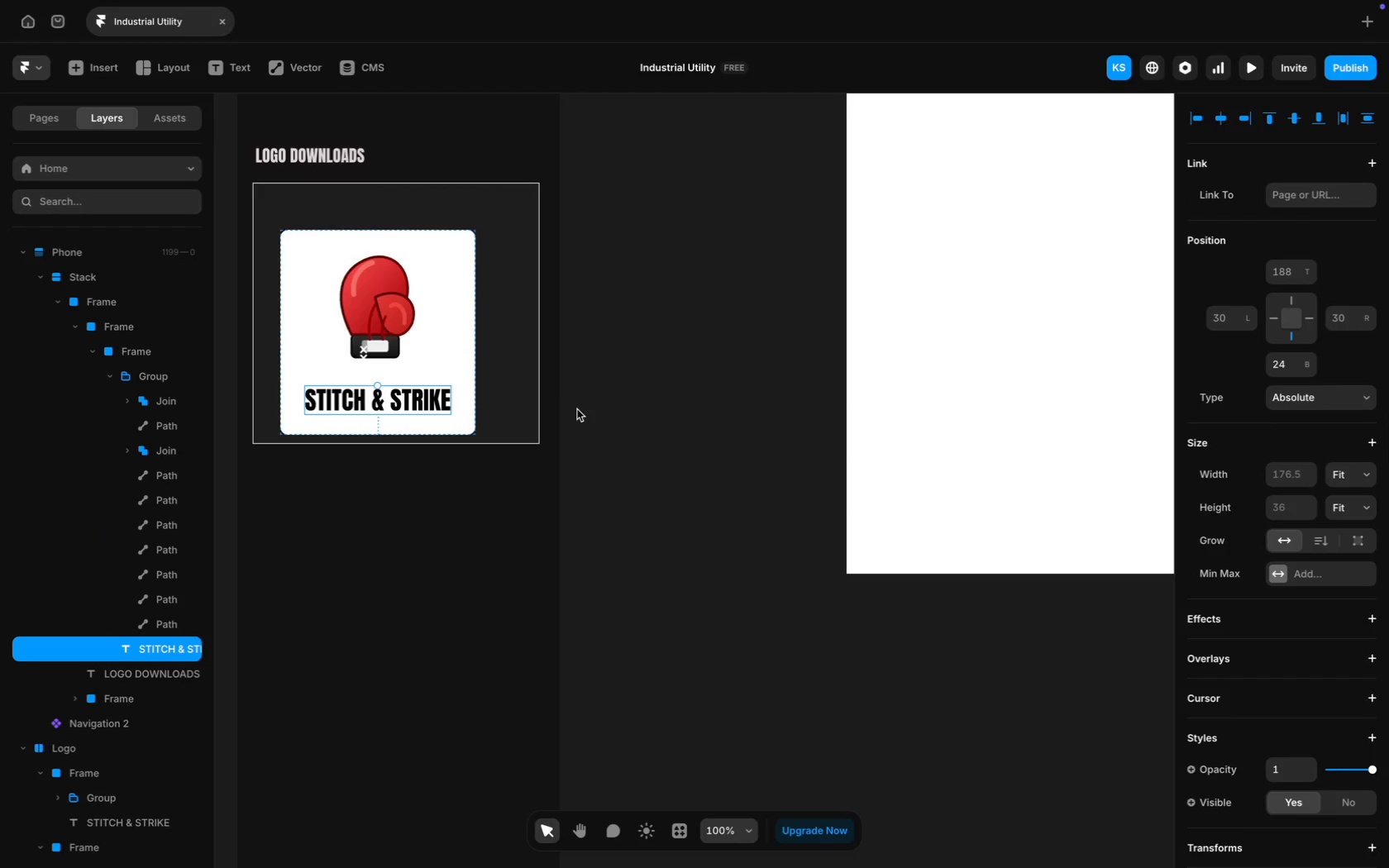 
left_click([585, 411])
 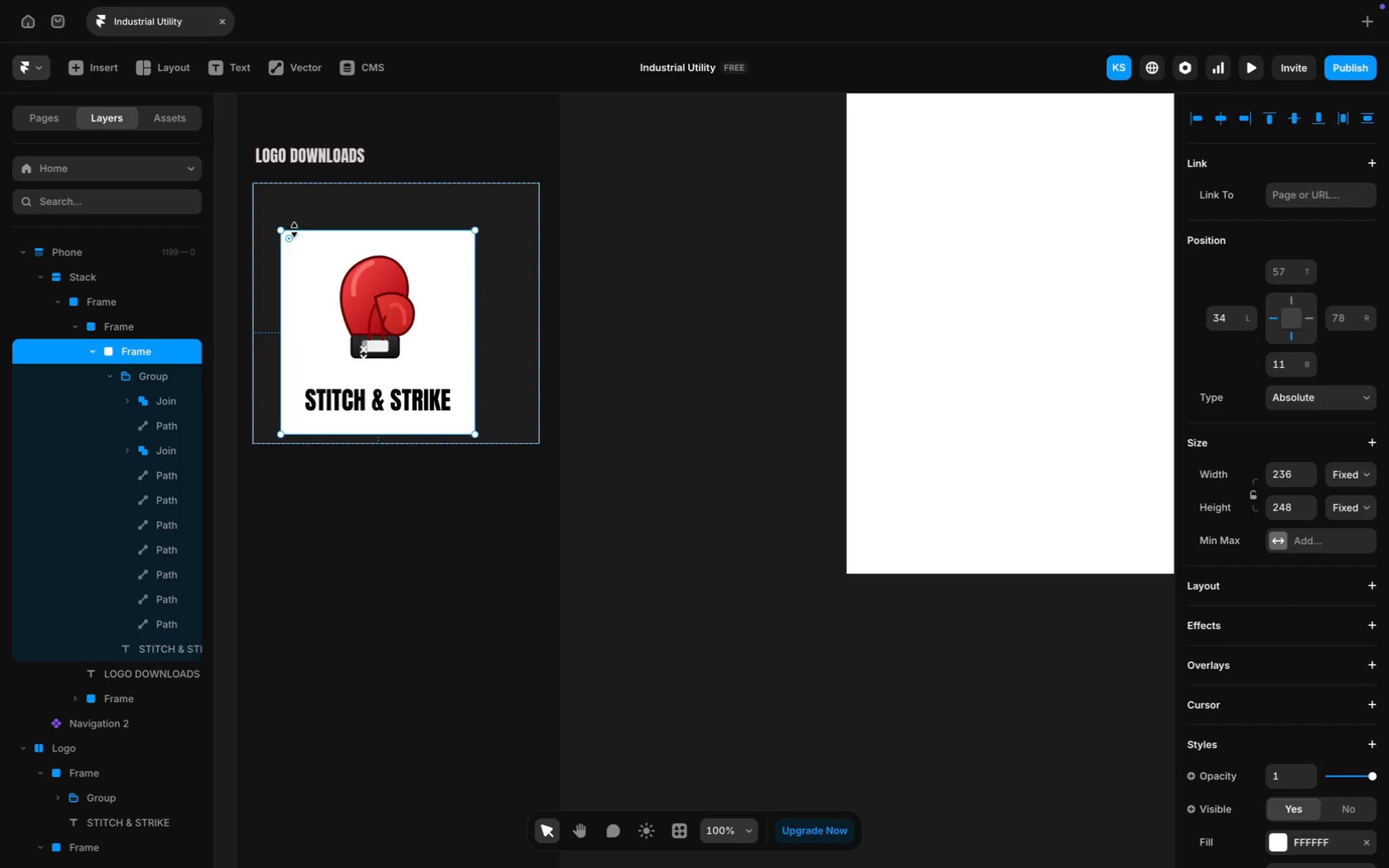 
left_click_drag(start_coordinate=[312, 254], to_coordinate=[334, 230])
 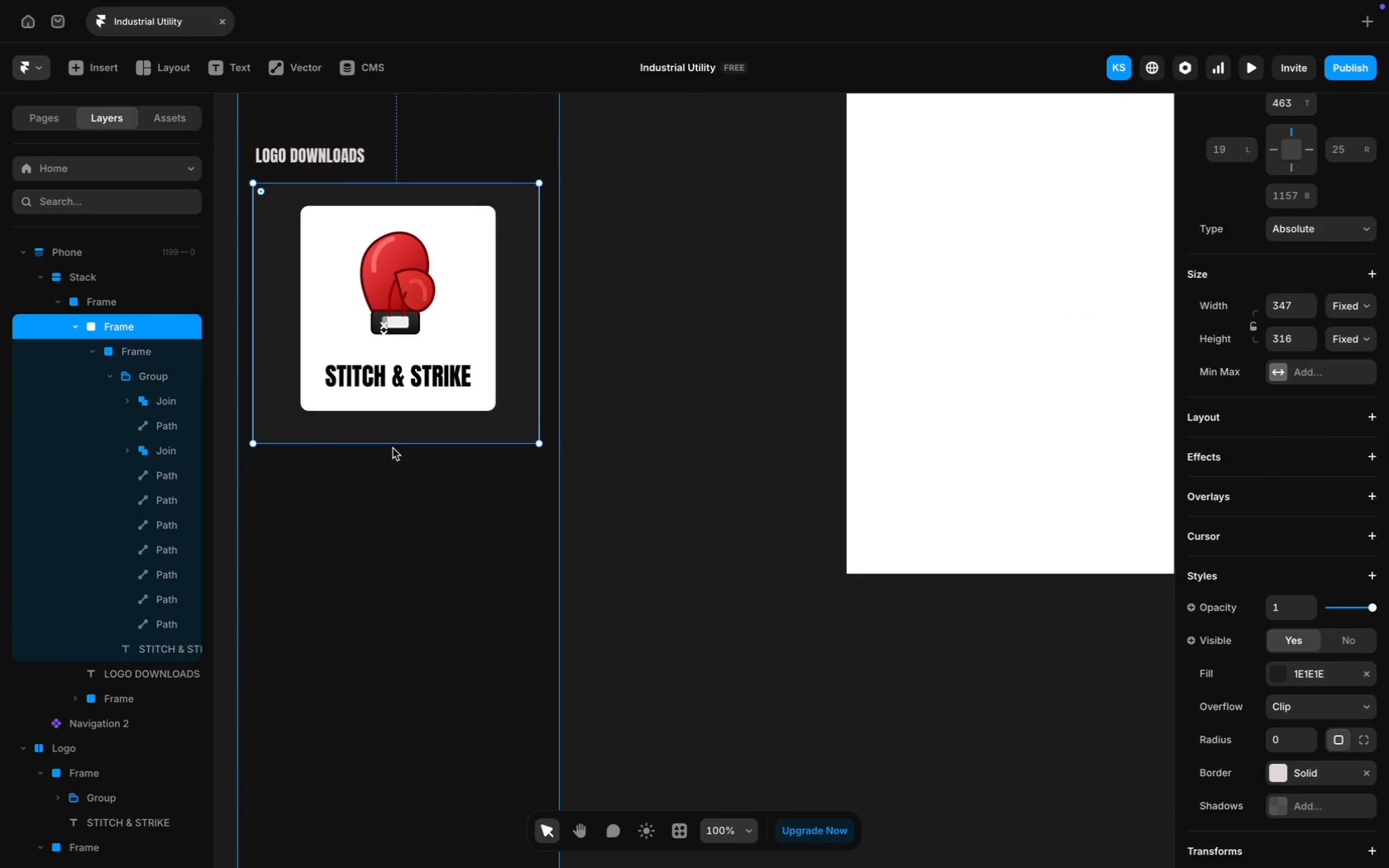 
left_click_drag(start_coordinate=[392, 442], to_coordinate=[396, 516])
 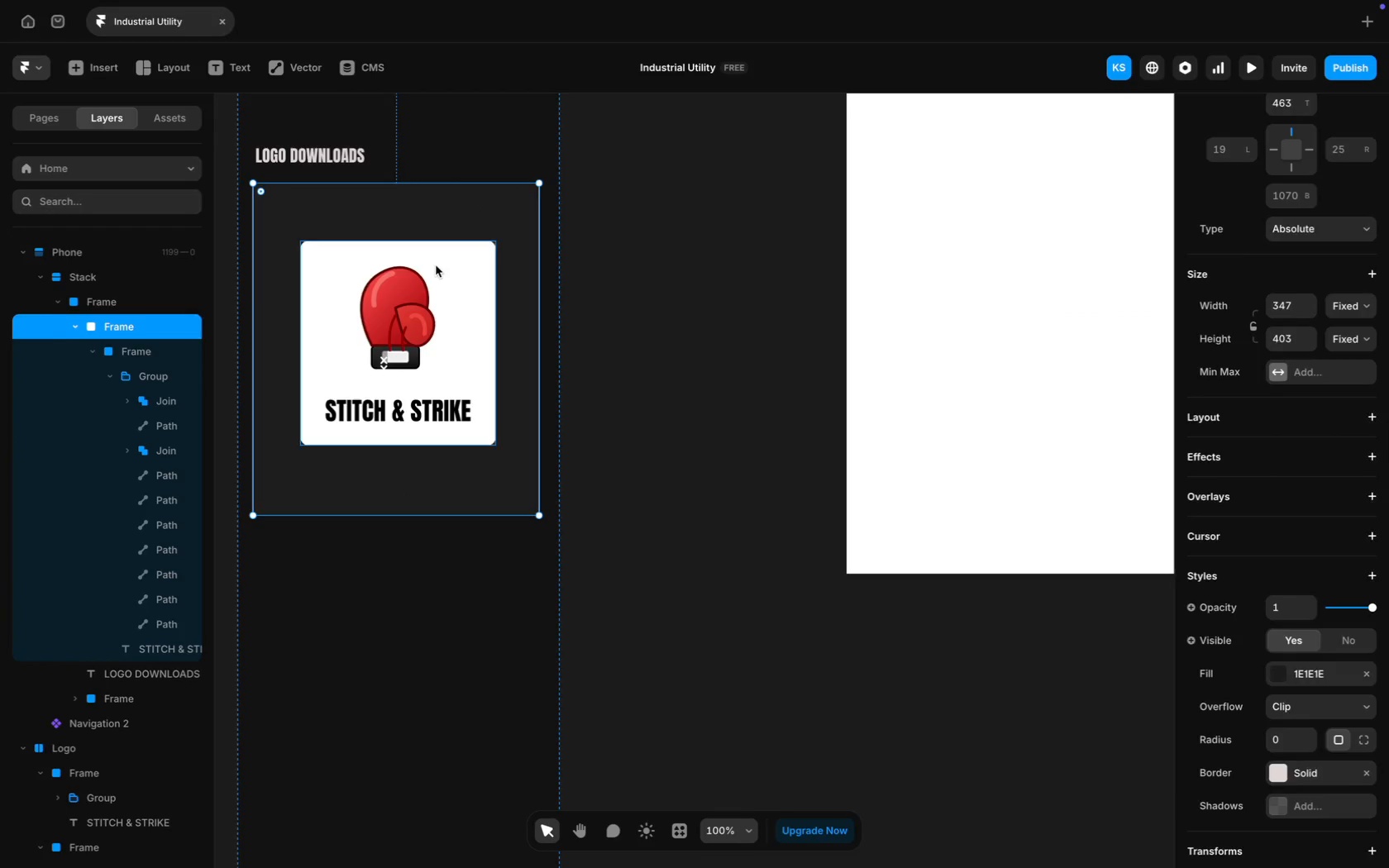 
left_click_drag(start_coordinate=[437, 264], to_coordinate=[437, 245])
 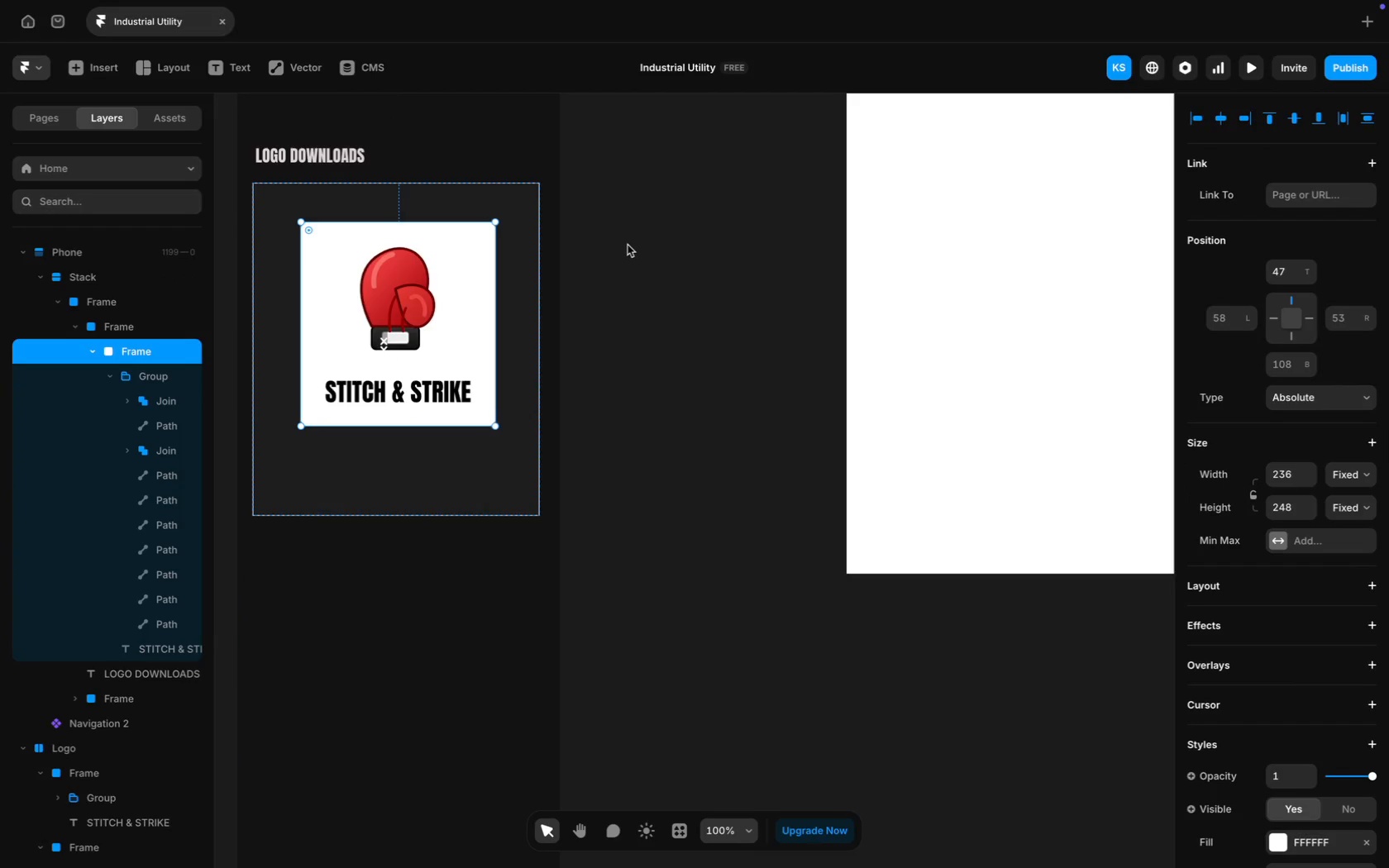 
left_click([628, 246])
 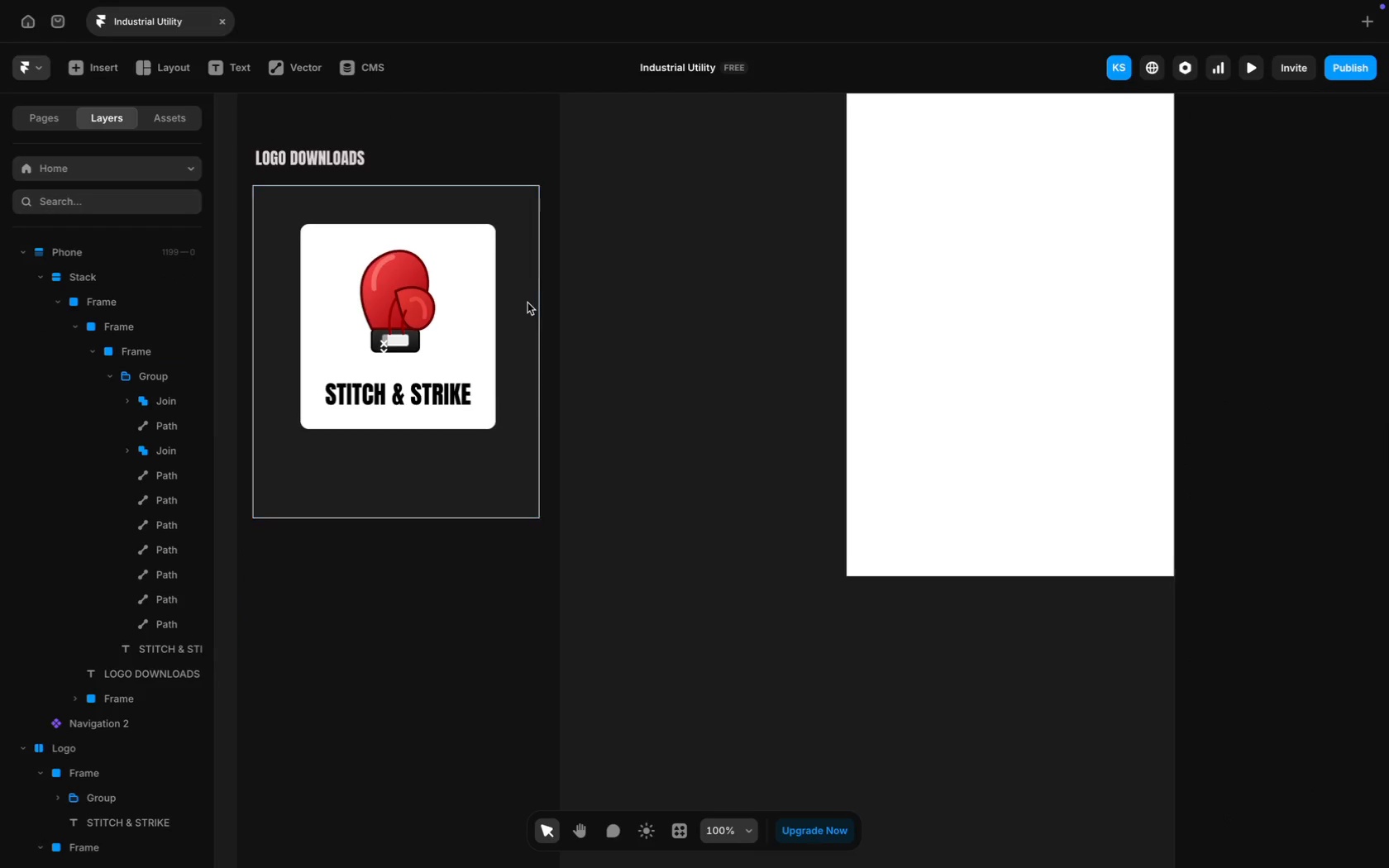 
scroll: coordinate [527, 303], scroll_direction: up, amount: 12.0
 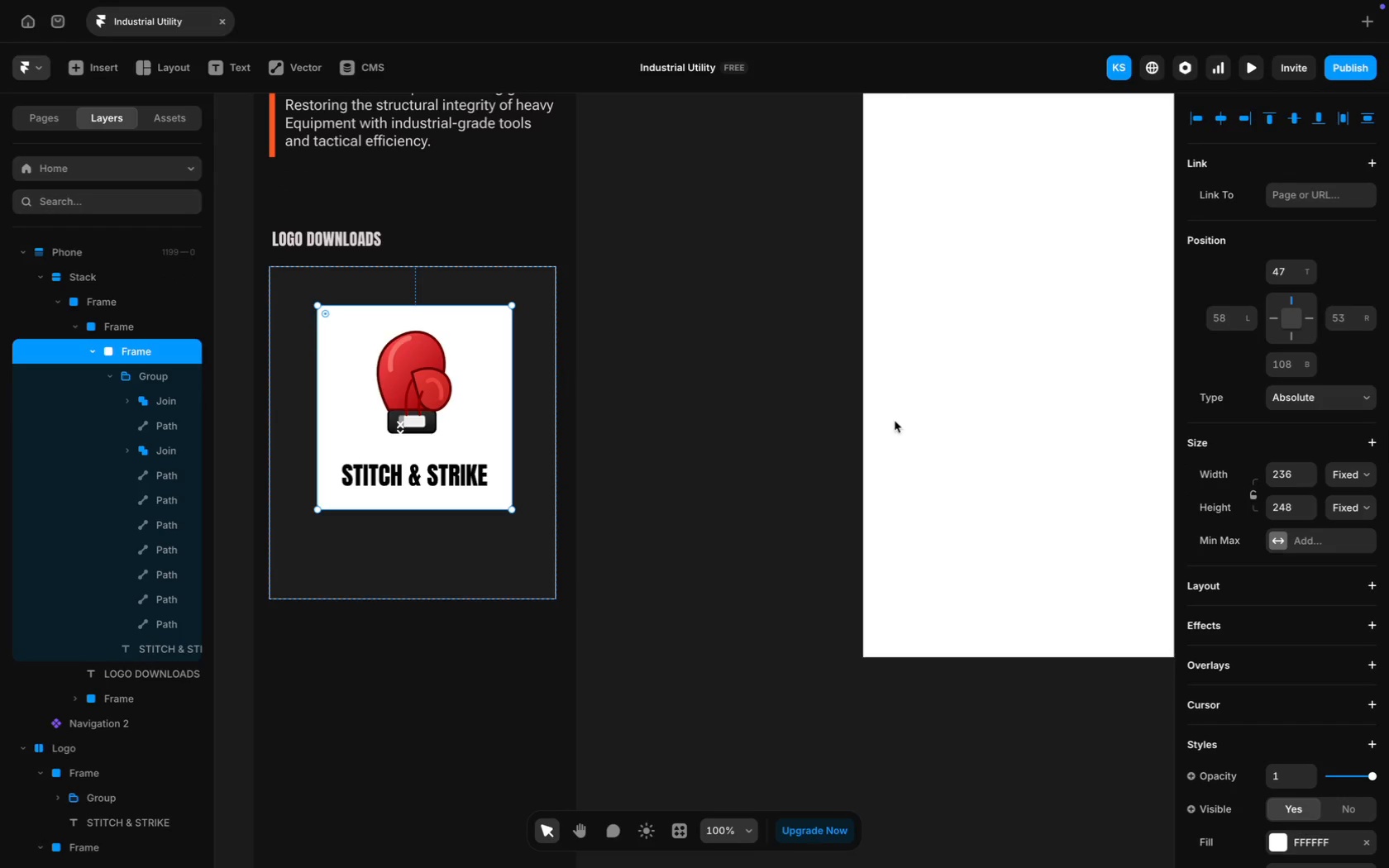 
scroll: coordinate [1270, 692], scroll_direction: down, amount: 28.0
 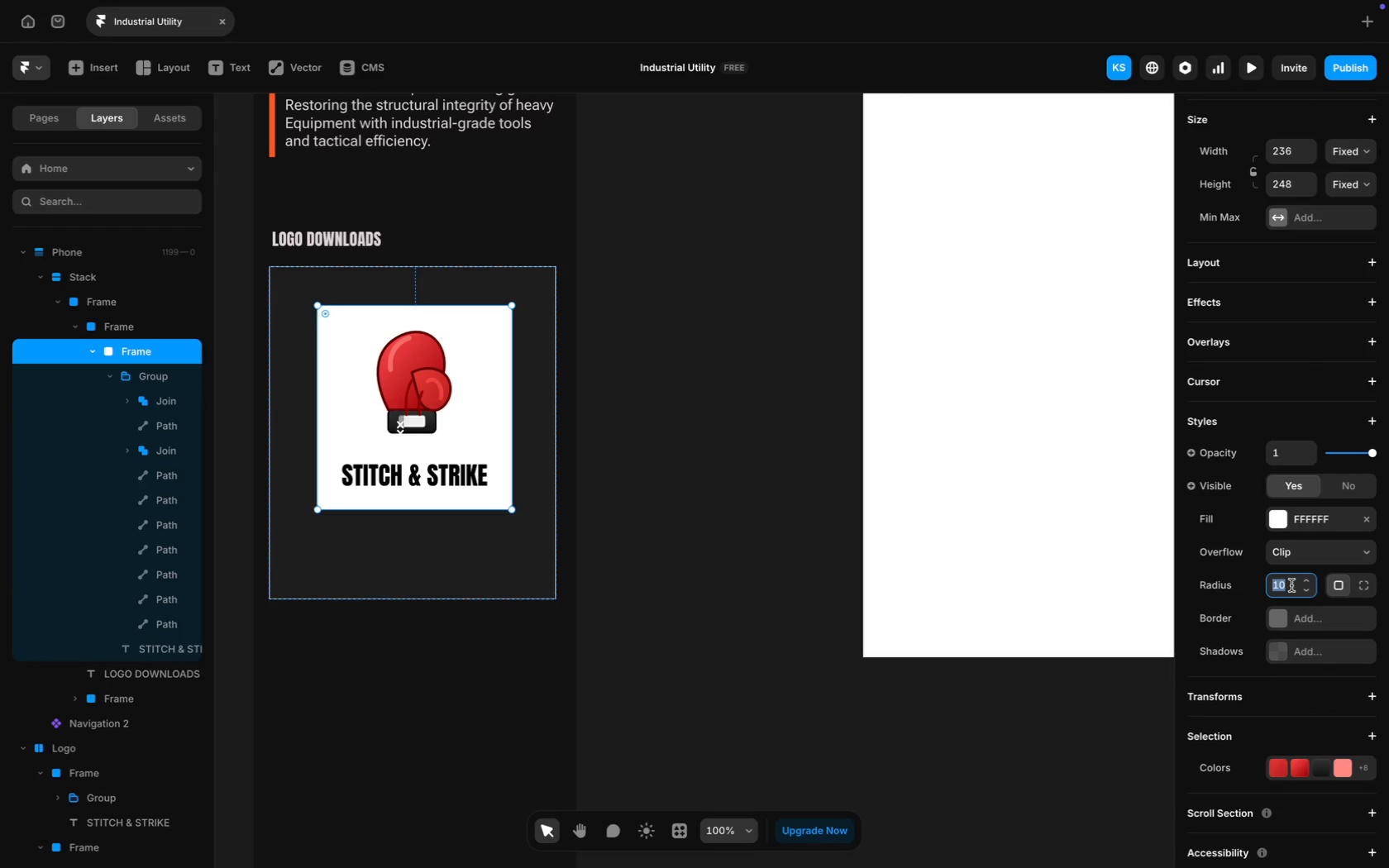 
key(0)
 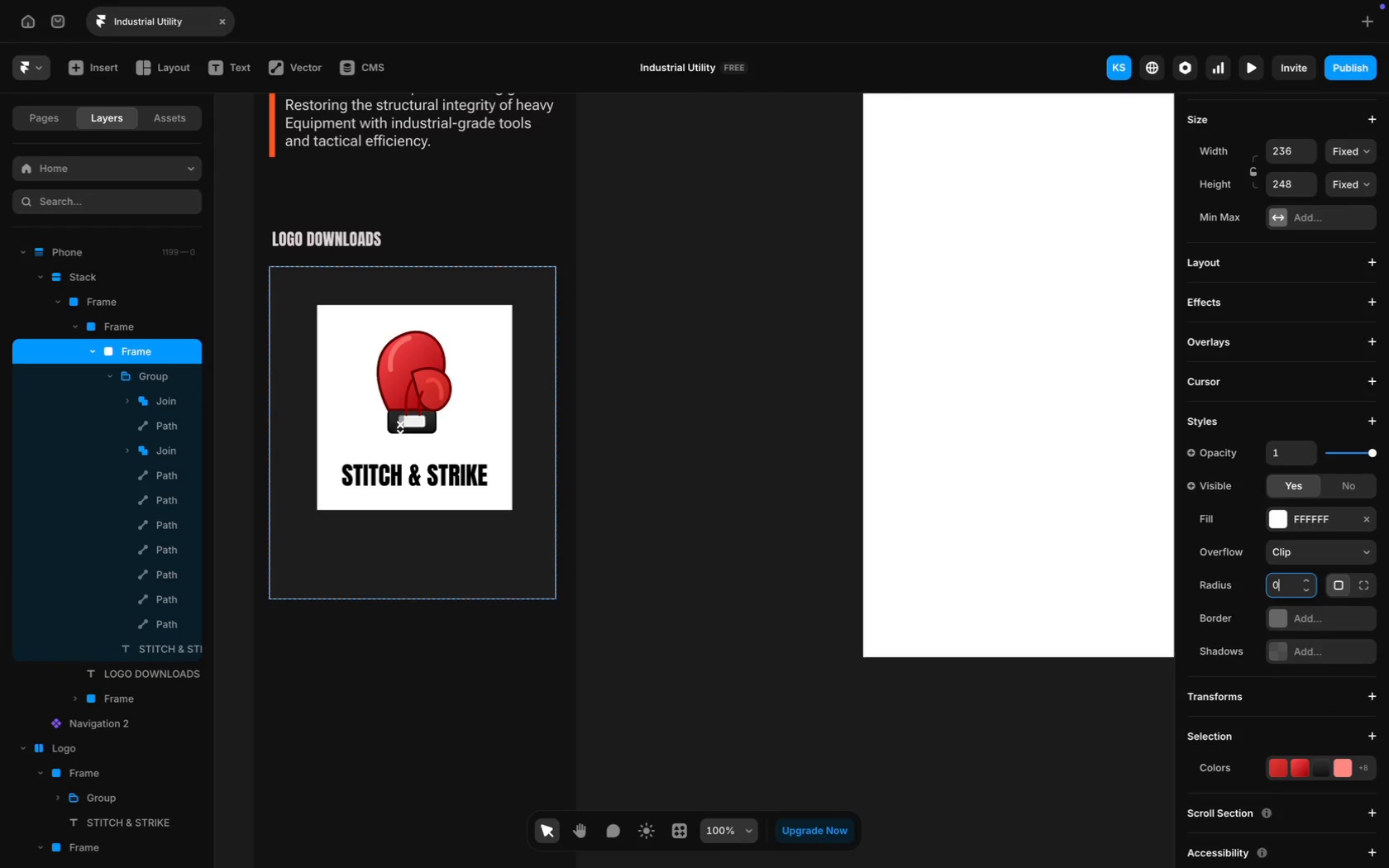 
key(Enter)
 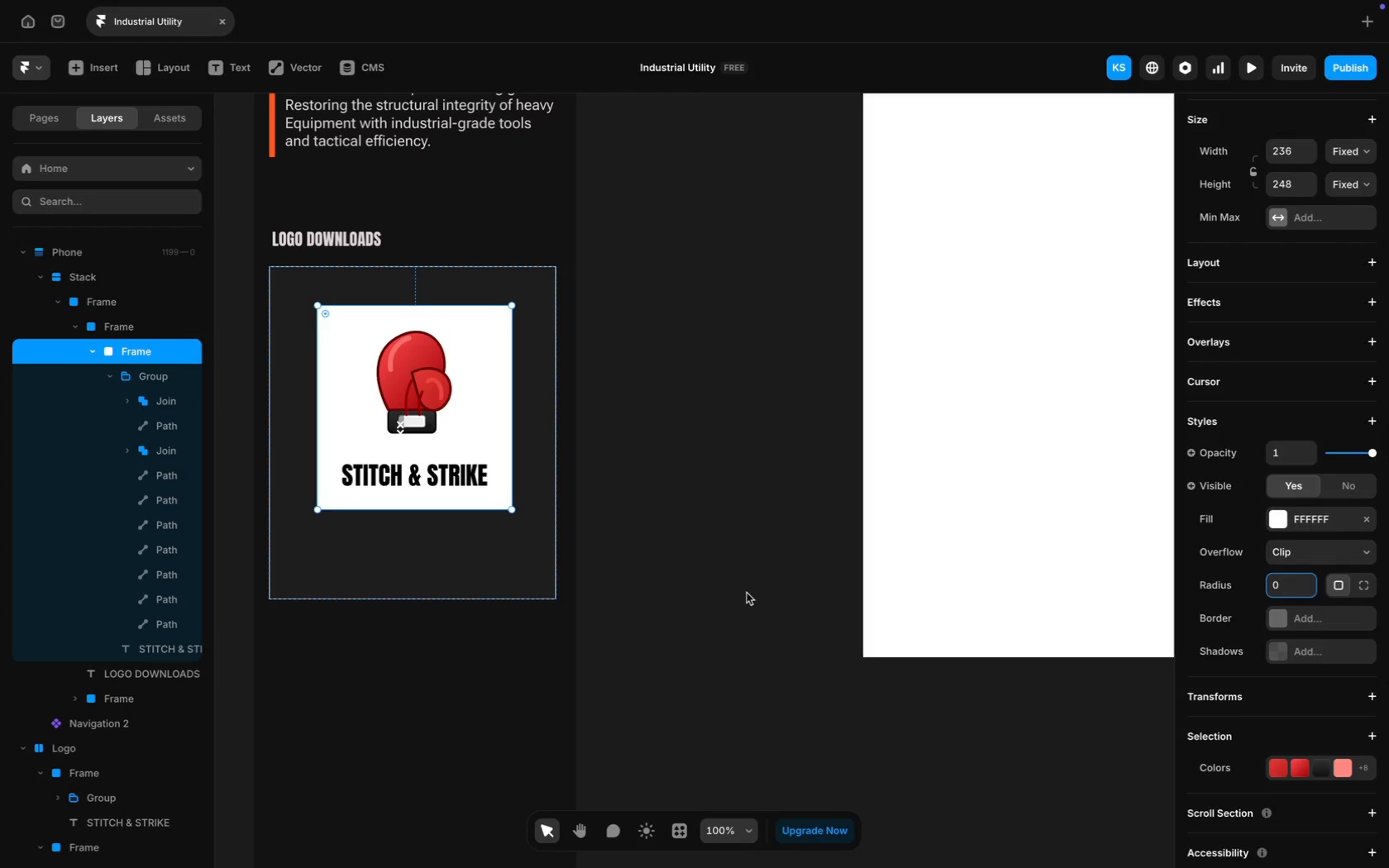 
left_click([747, 593])
 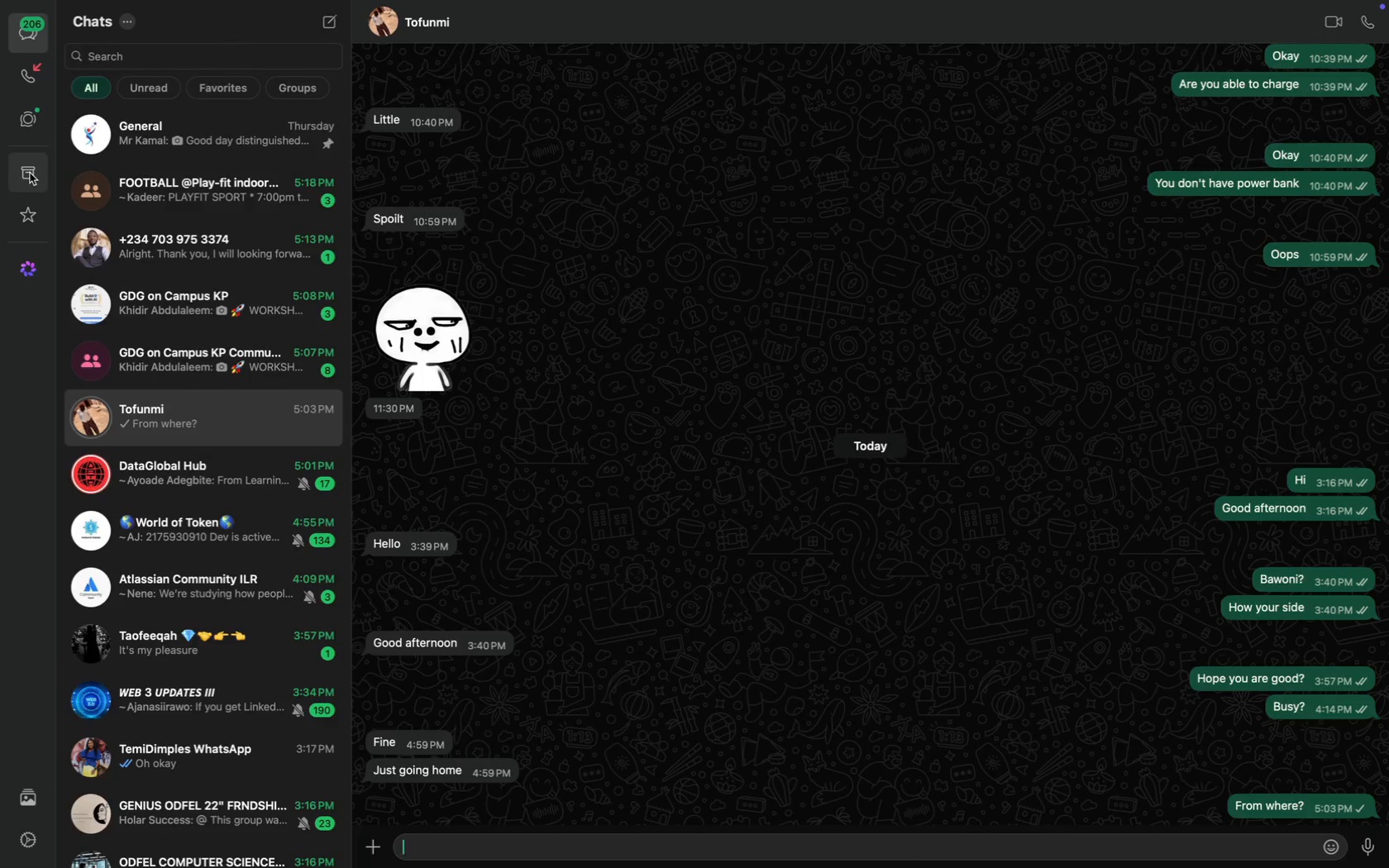 
type(Hope u are good?)
 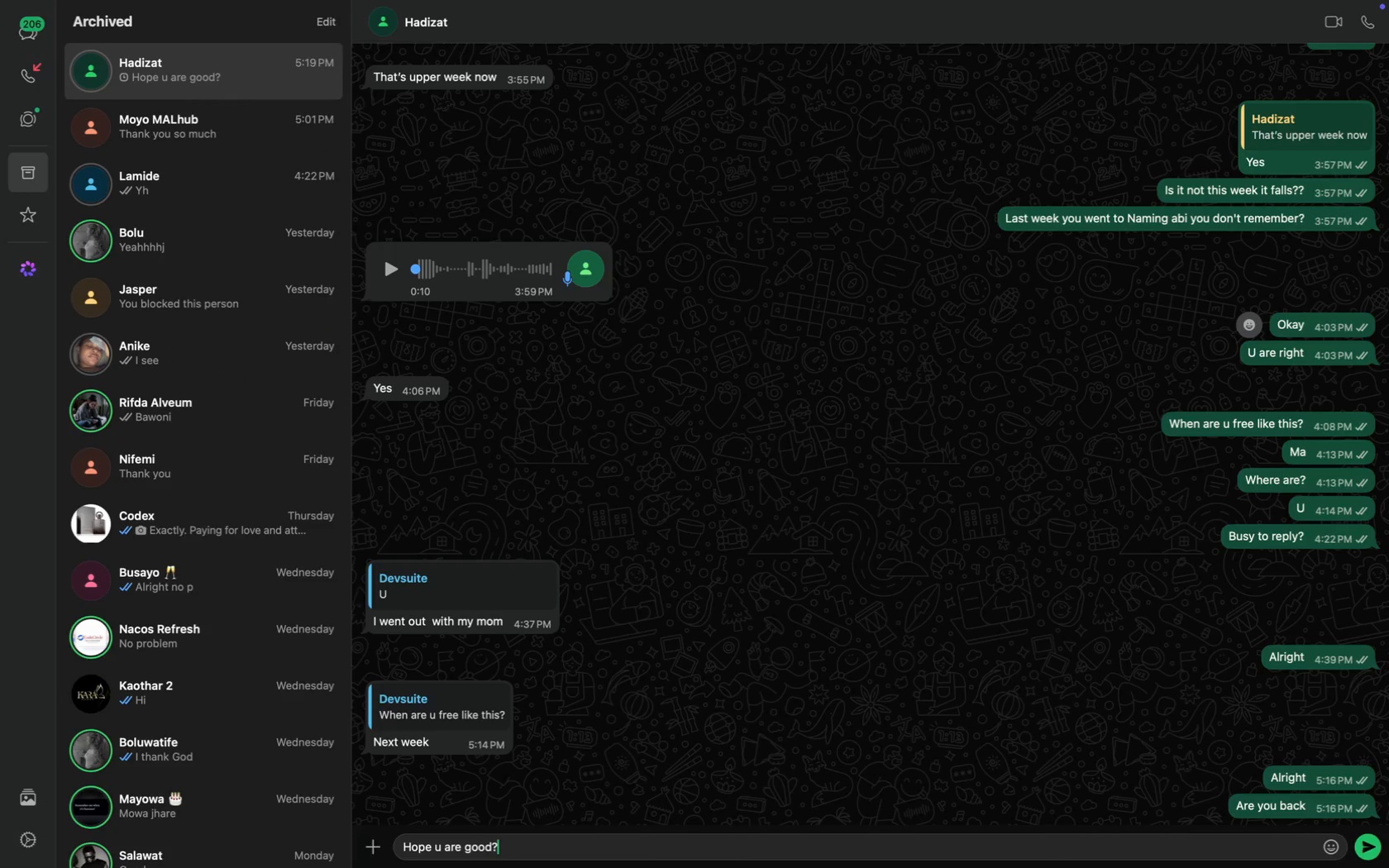 
key(Enter)
 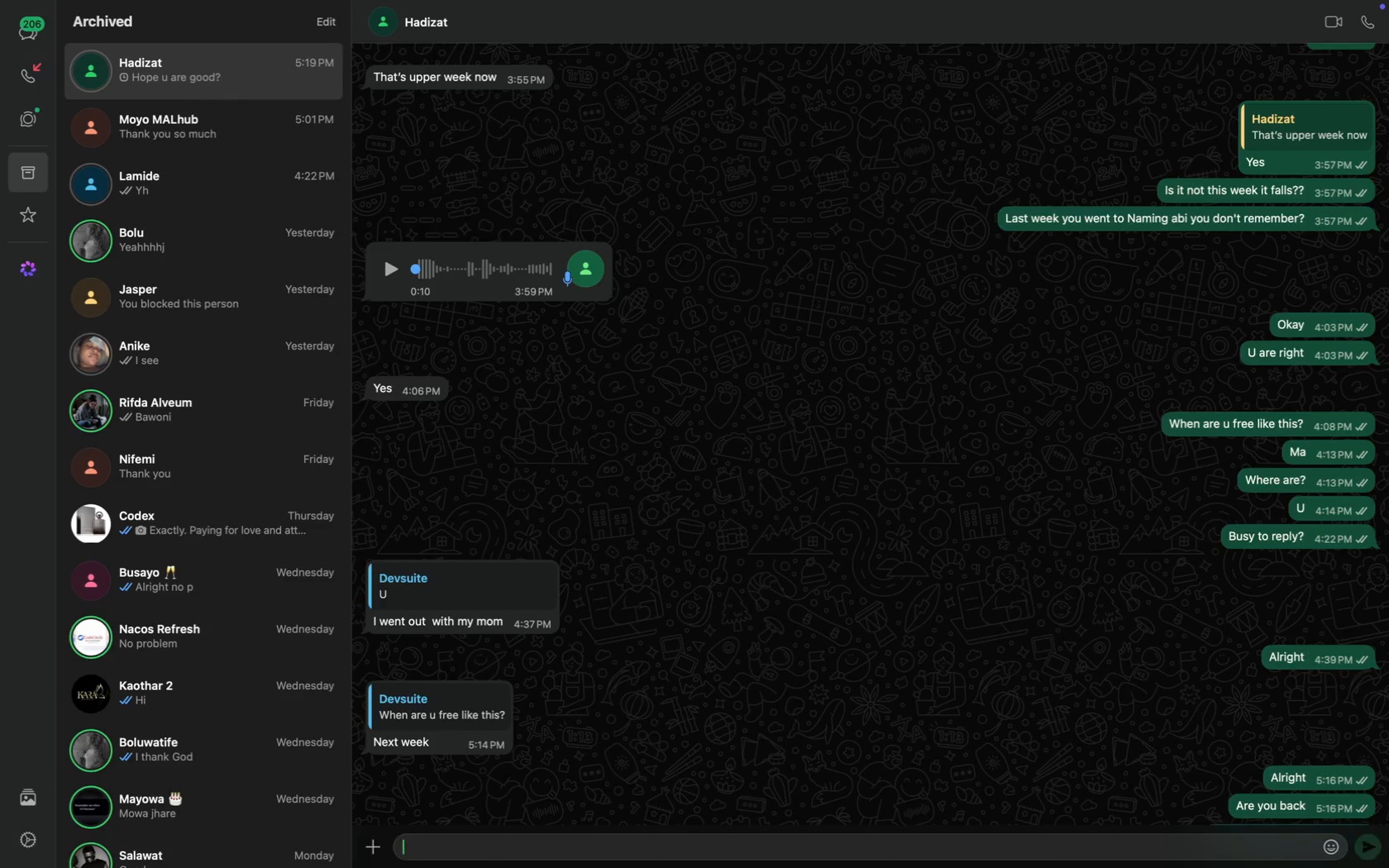 
type(When are yo)
key(Backspace)
key(Backspace)
type(u going home?)
 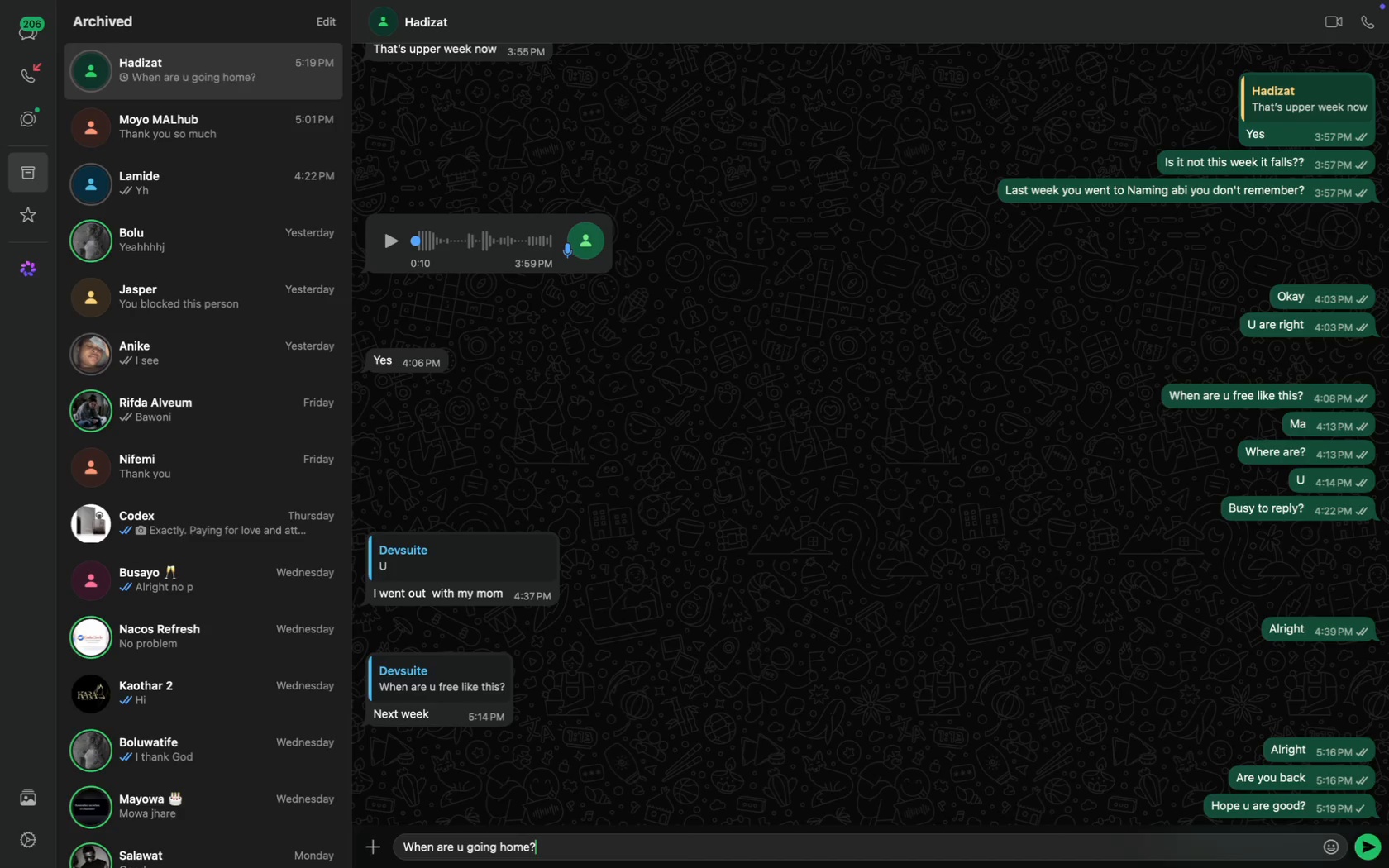 
key(Enter)
 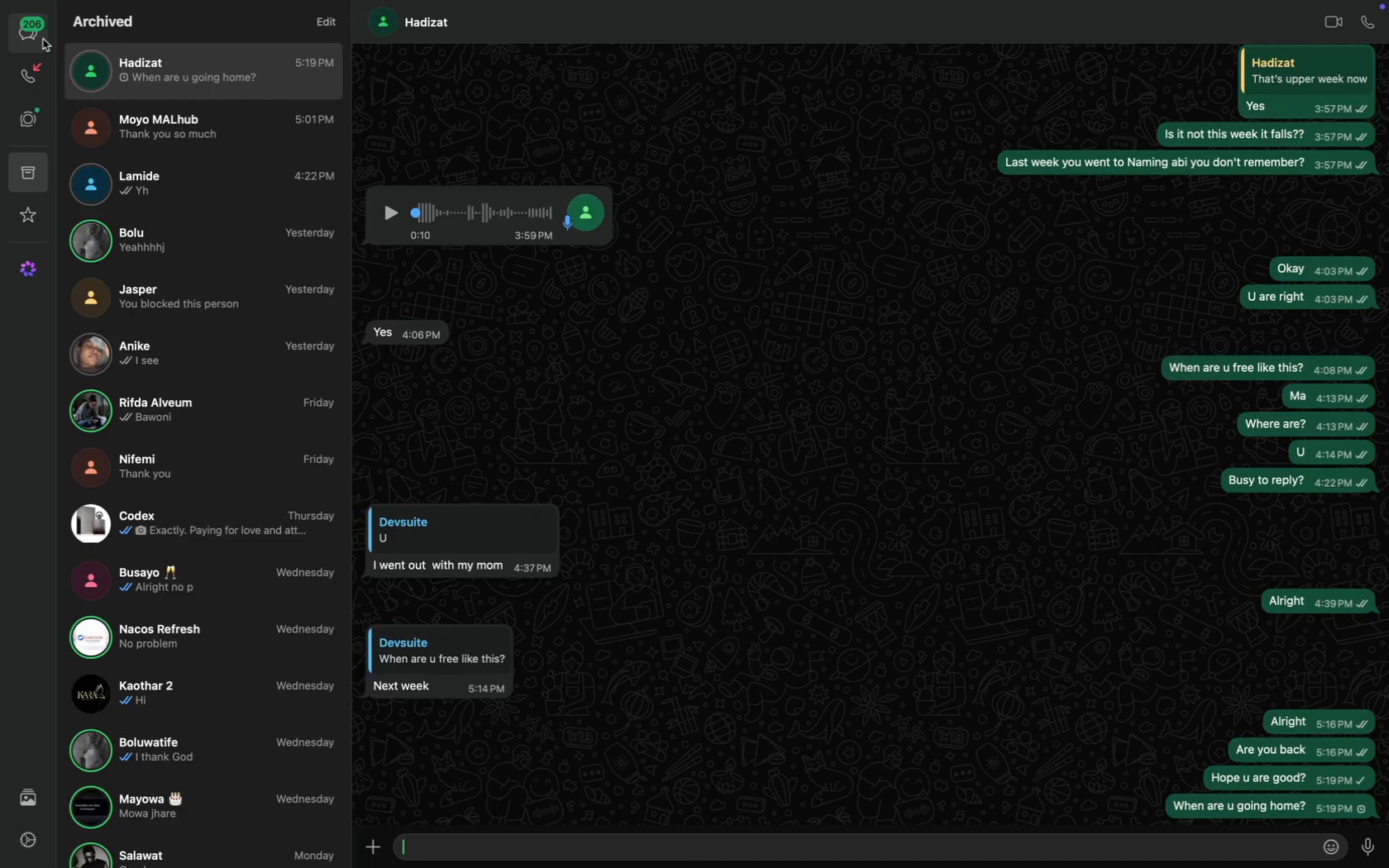 
left_click([41, 36])
 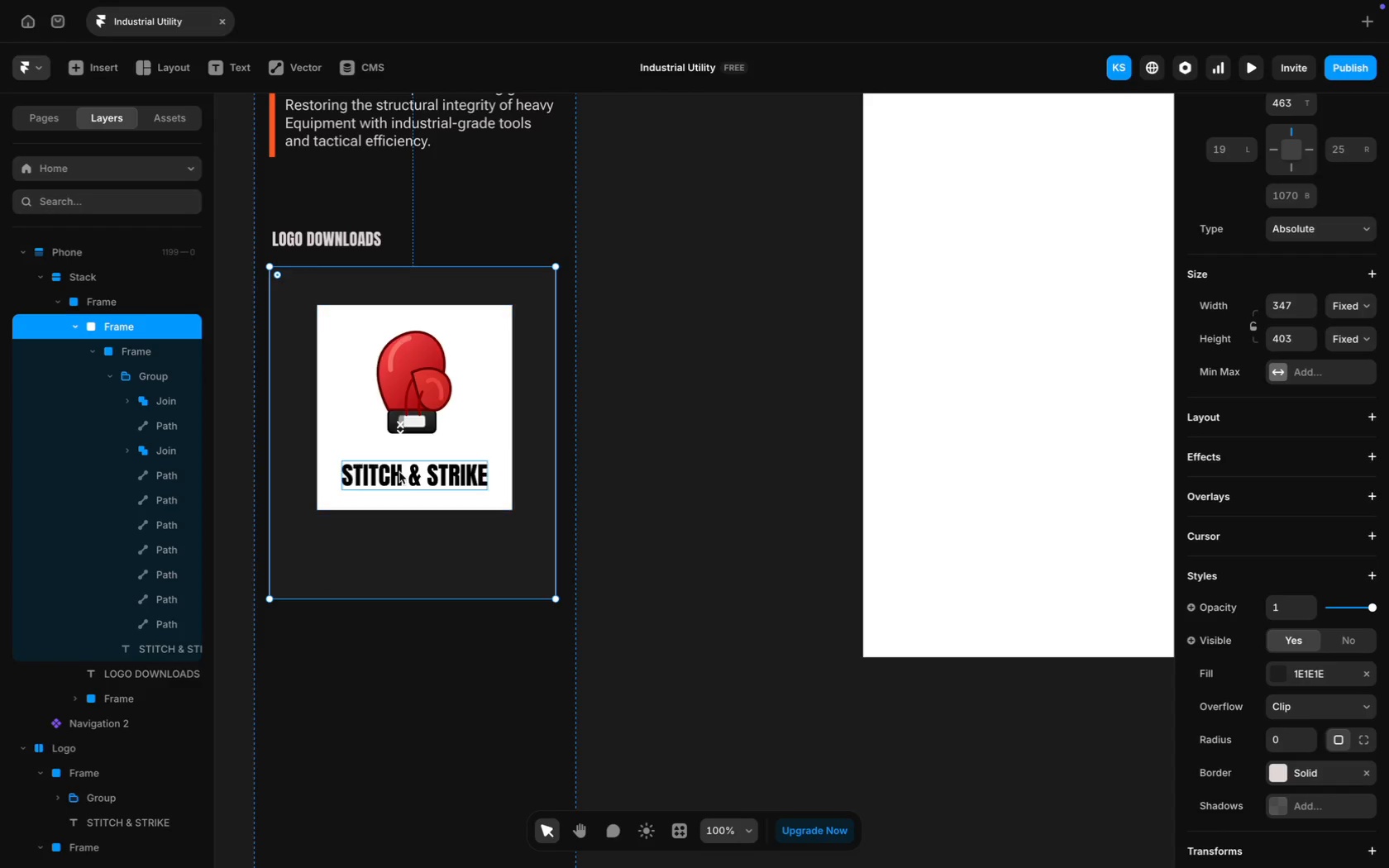 
wait(7.11)
 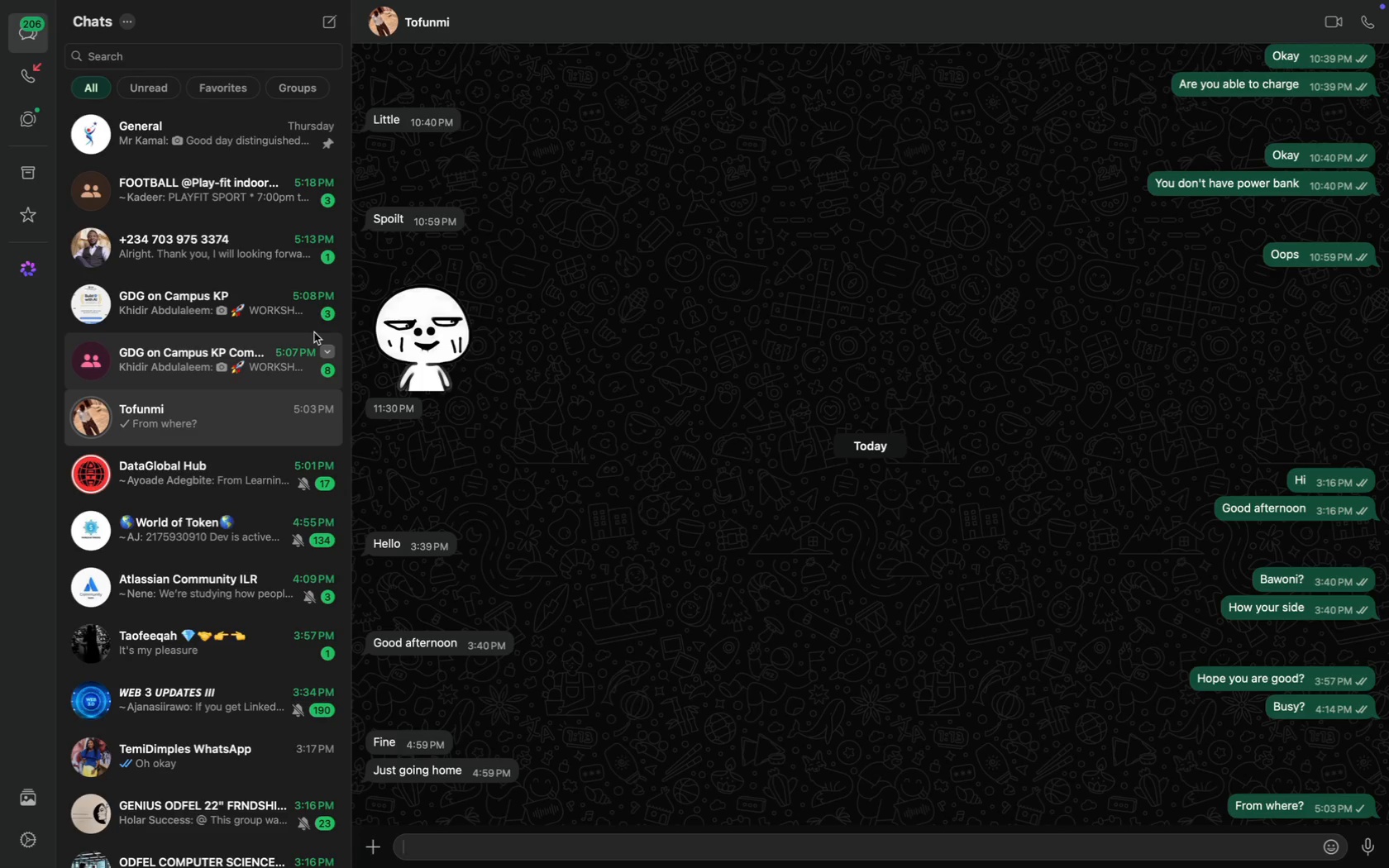 
left_click_drag(start_coordinate=[408, 599], to_coordinate=[406, 566])
 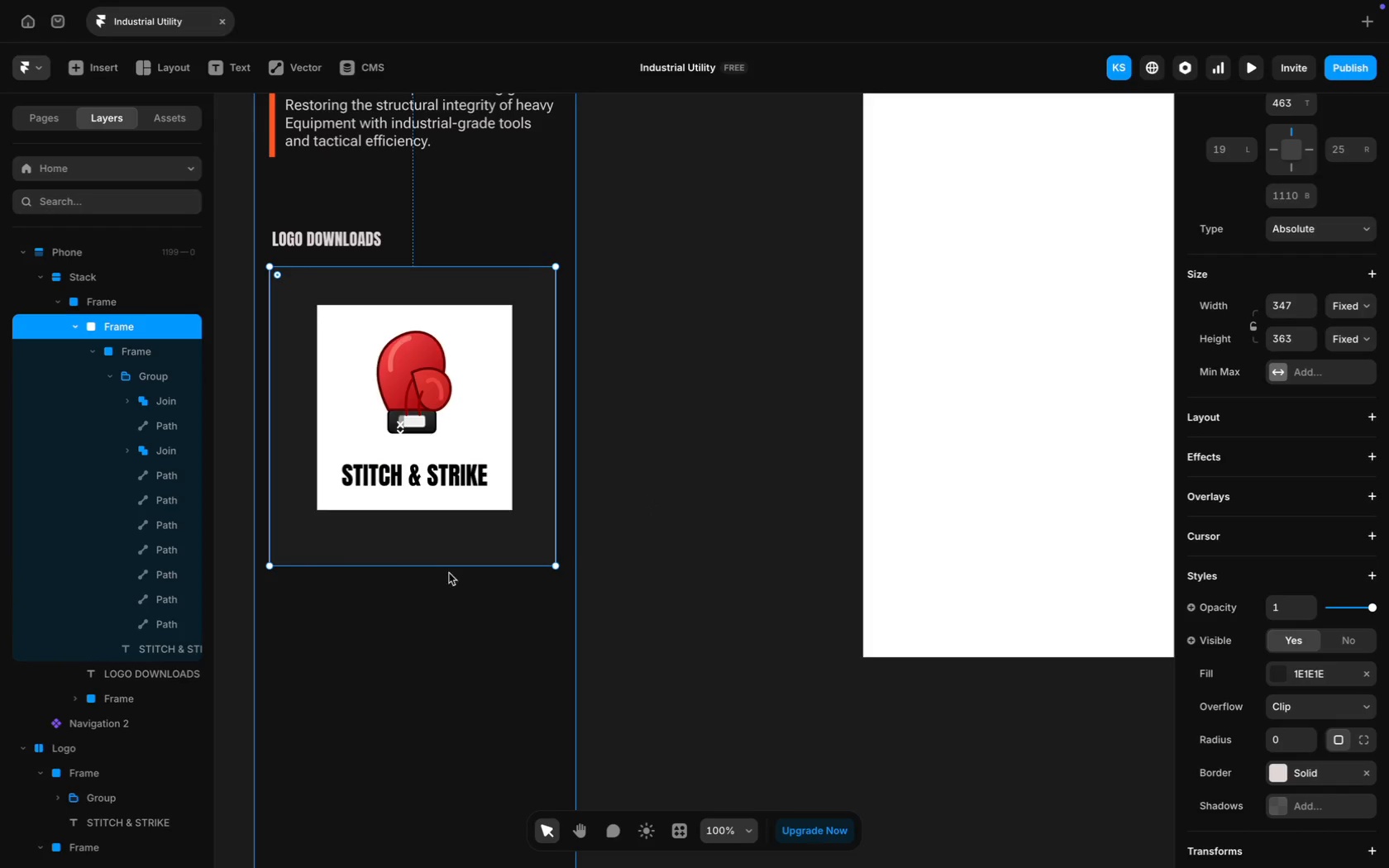 
left_click_drag(start_coordinate=[423, 562], to_coordinate=[422, 555])
 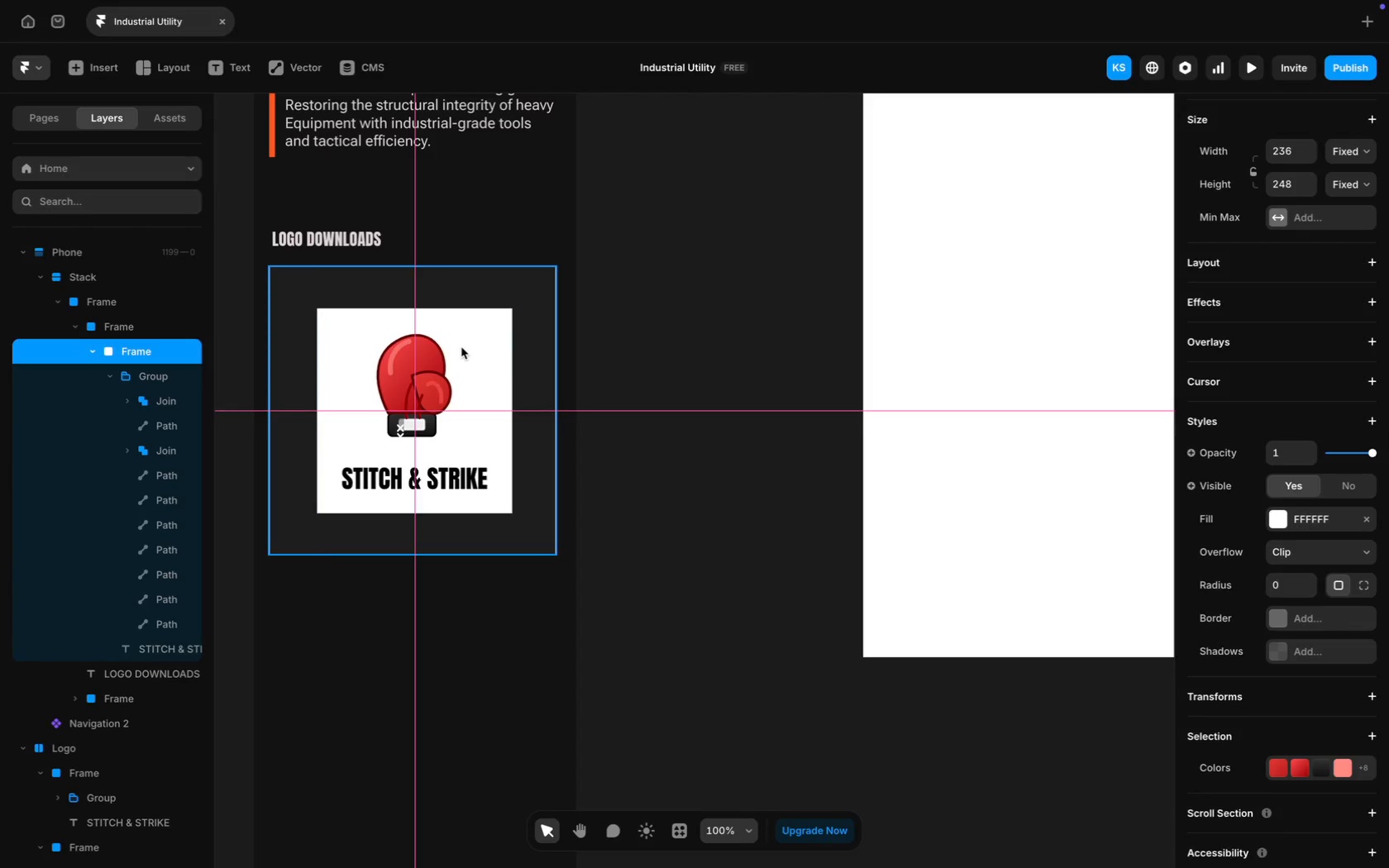 
left_click([663, 360])
 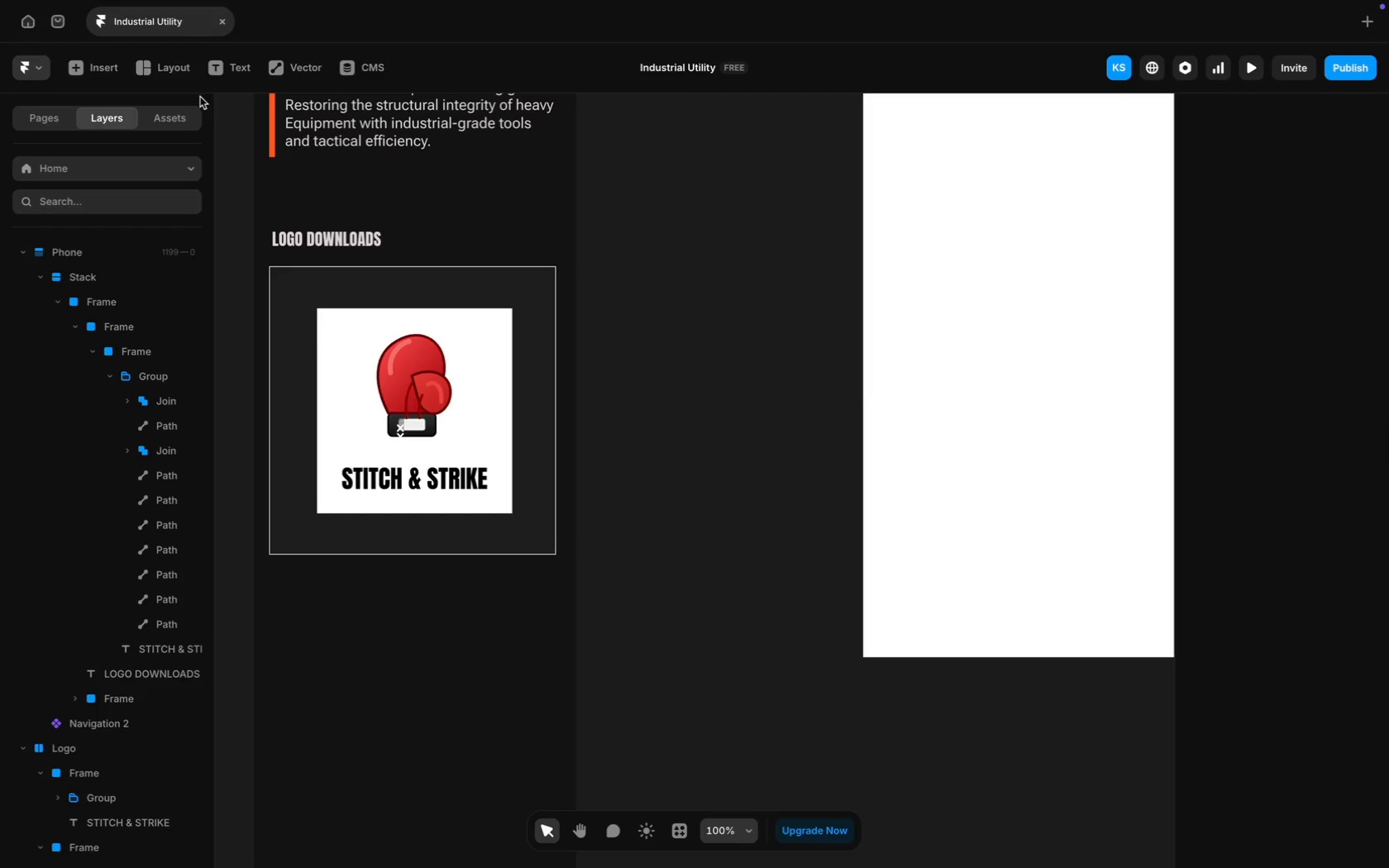 
scroll: coordinate [329, 222], scroll_direction: up, amount: 19.0
 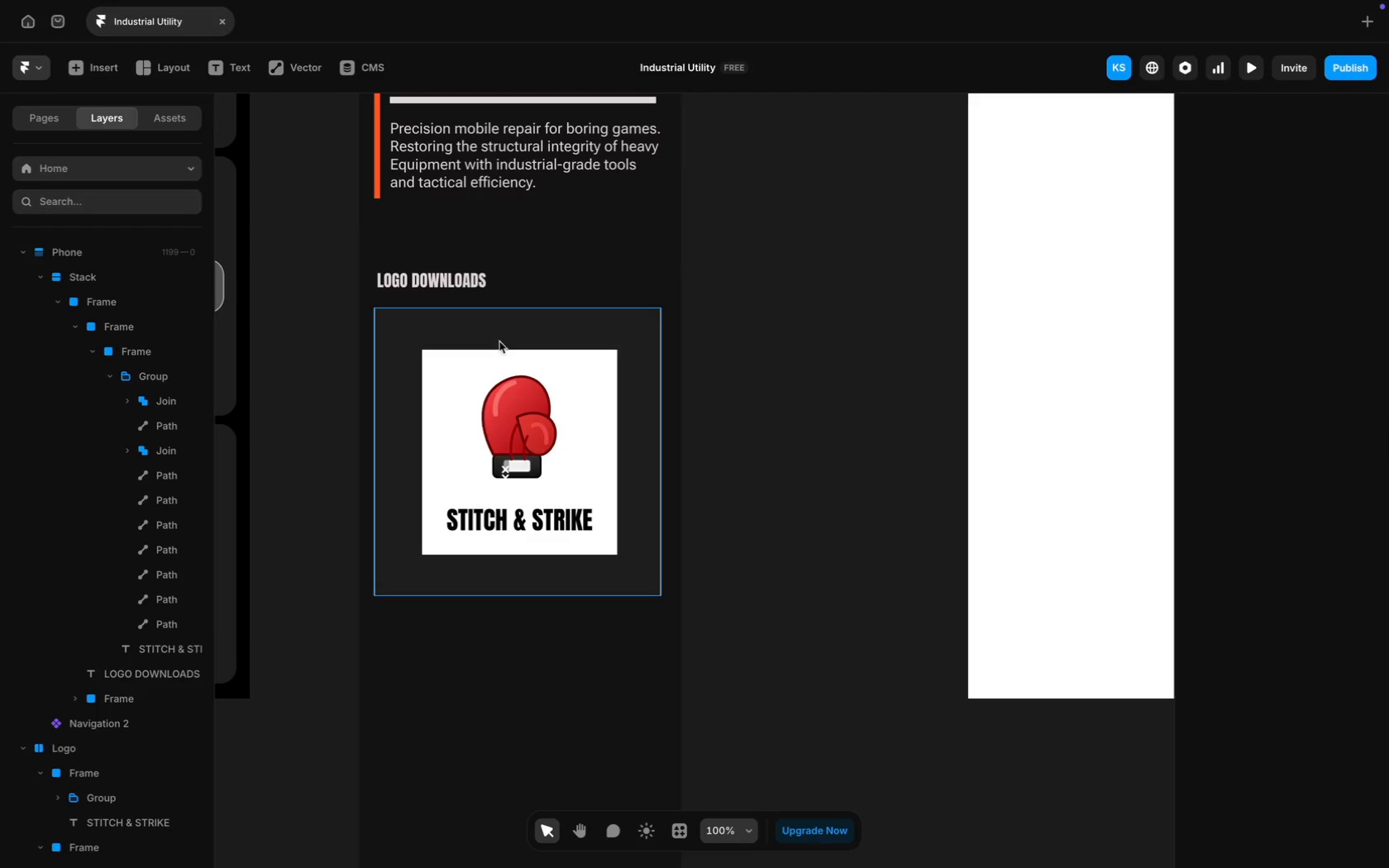 
scroll: coordinate [523, 476], scroll_direction: down, amount: 9.0
 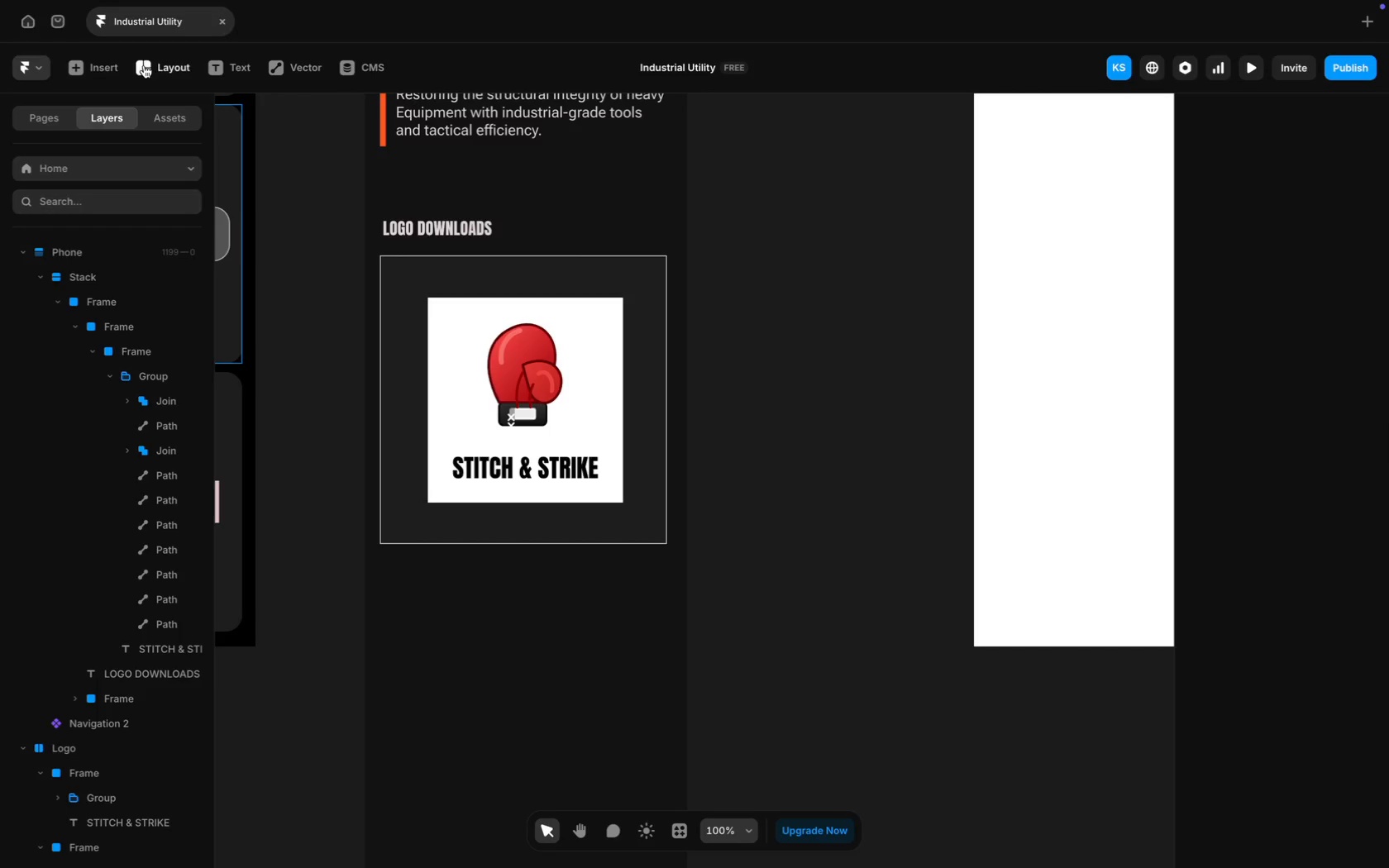 
left_click([158, 68])
 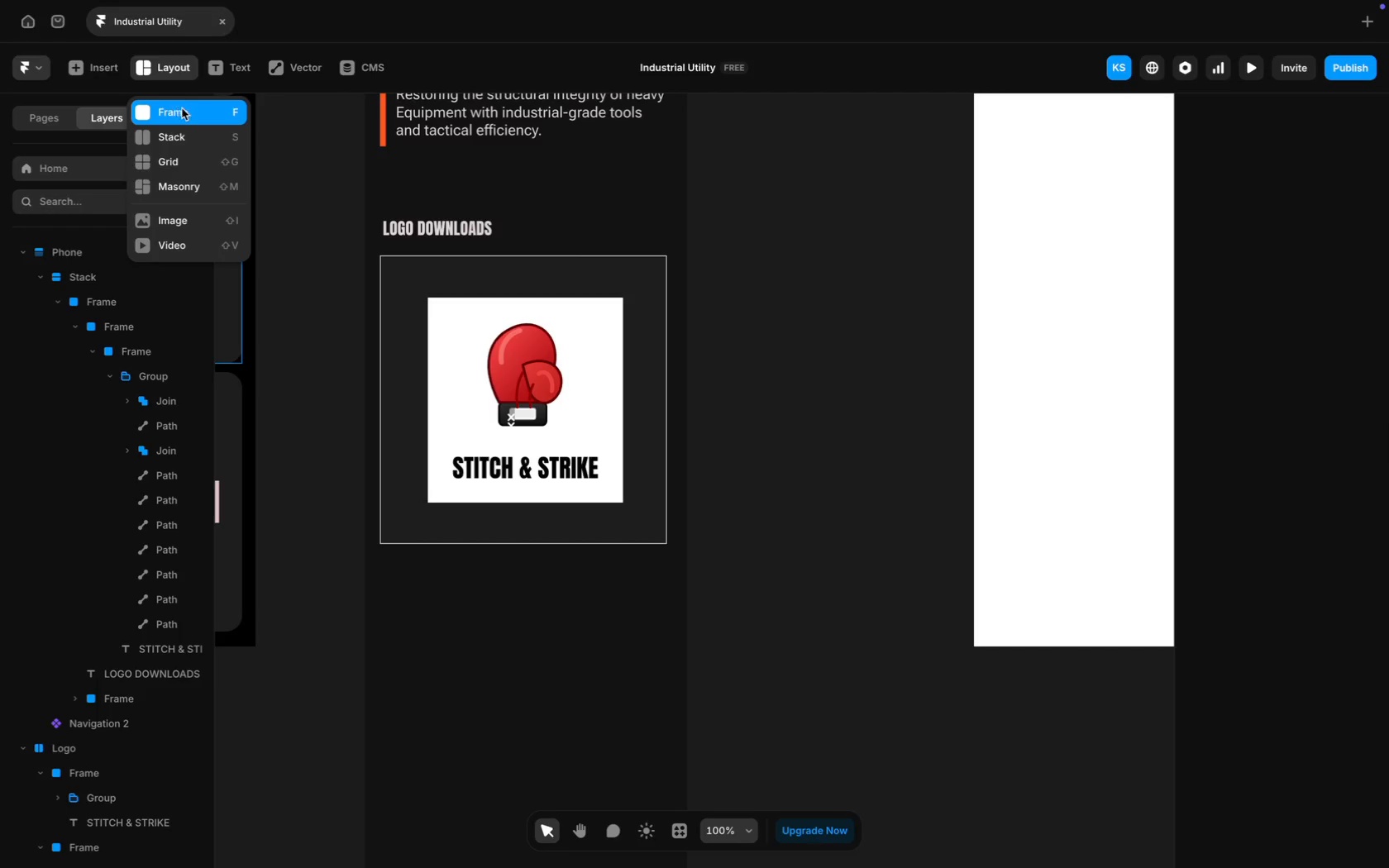 
left_click([184, 111])
 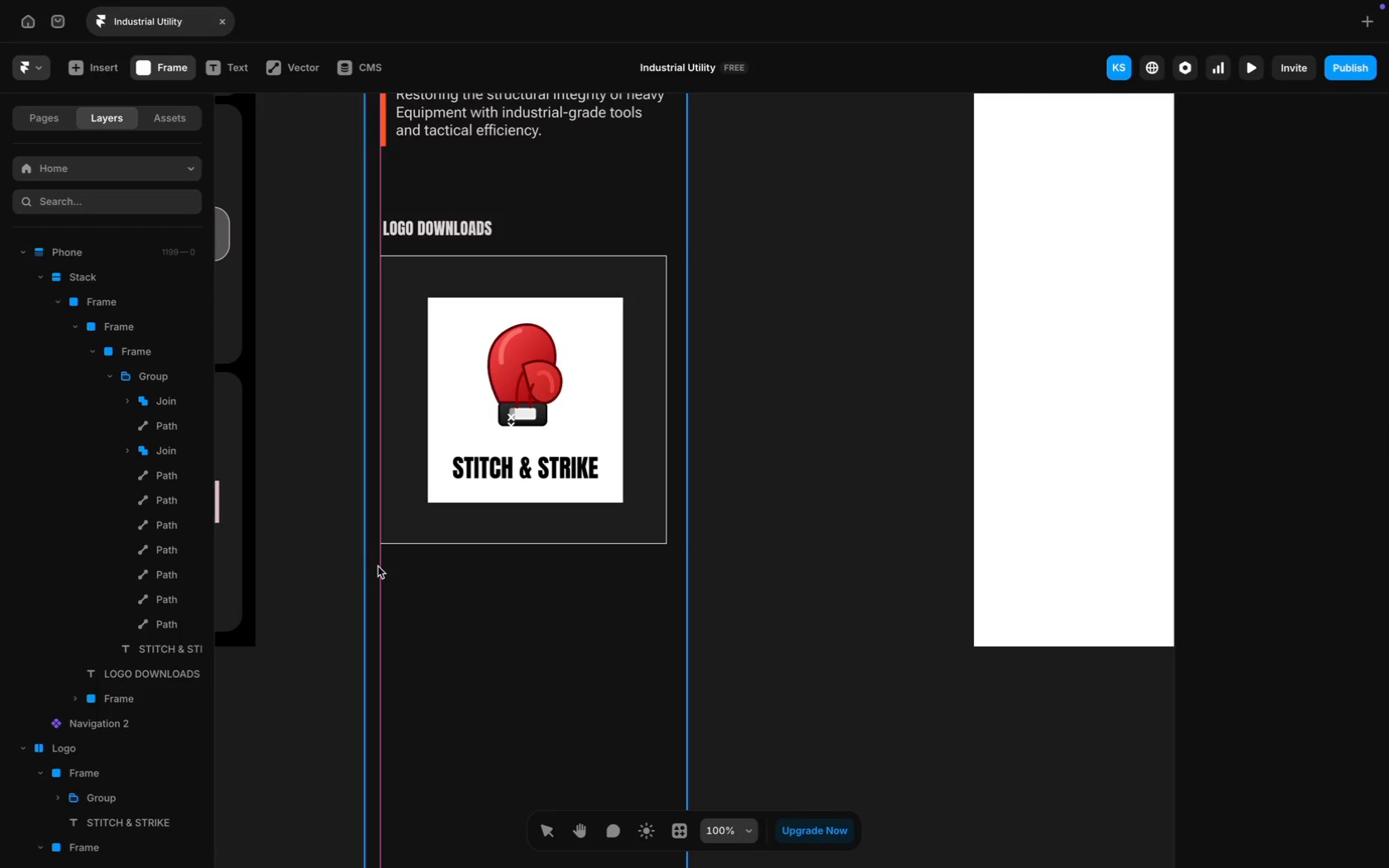 
left_click_drag(start_coordinate=[379, 565], to_coordinate=[668, 621])
 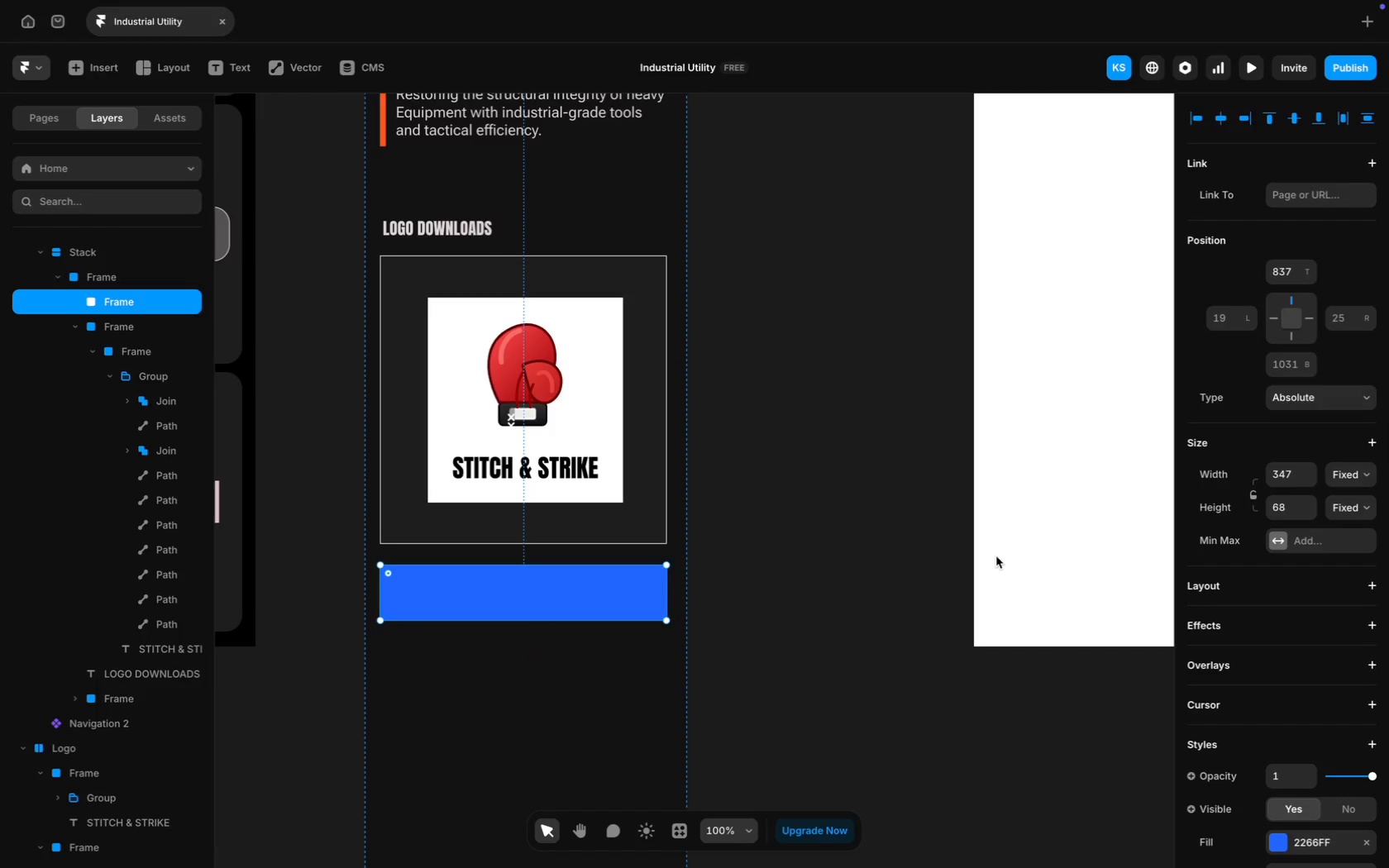 
scroll: coordinate [1296, 675], scroll_direction: down, amount: 54.0
 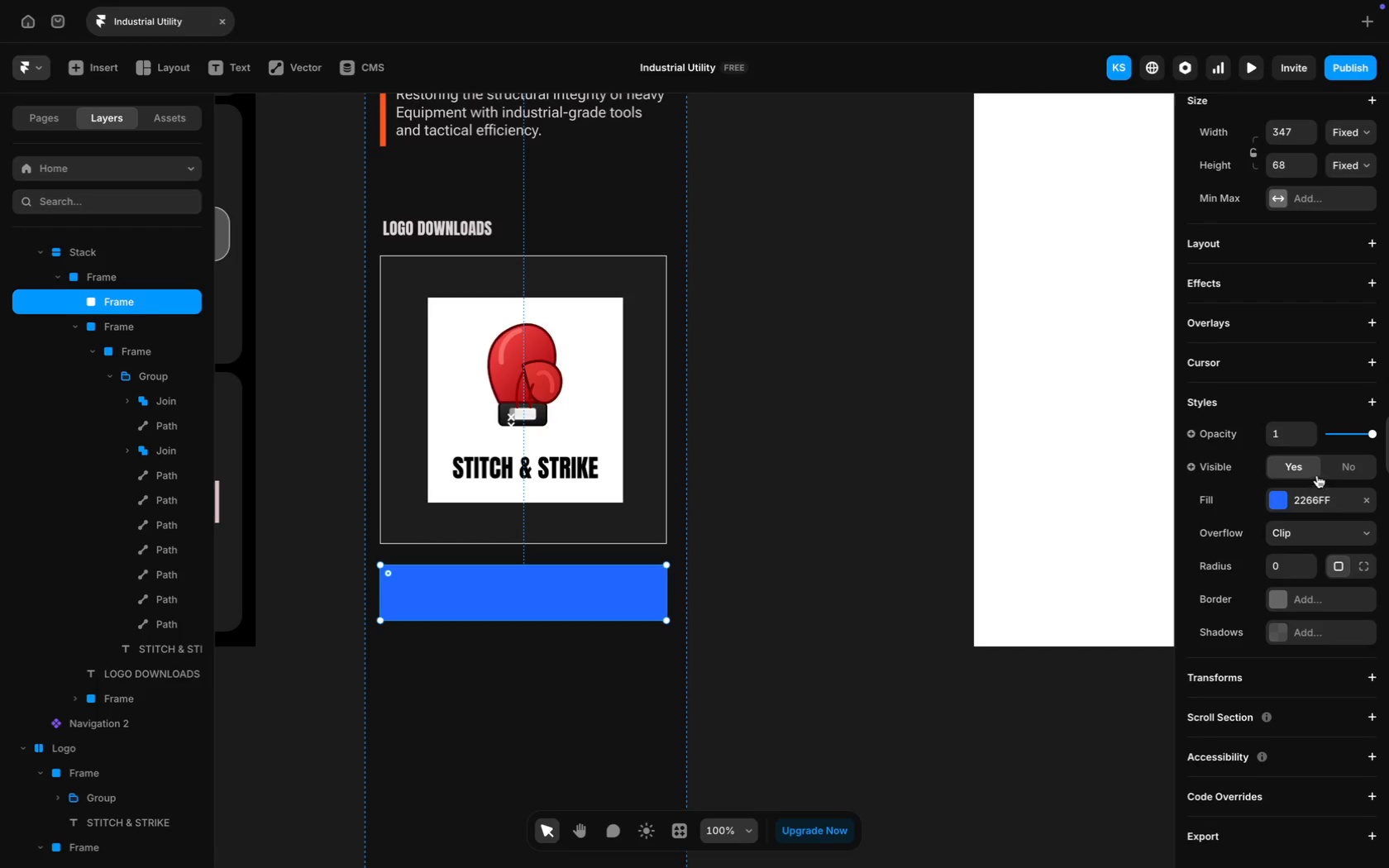 
mouse_move([1288, 520])
 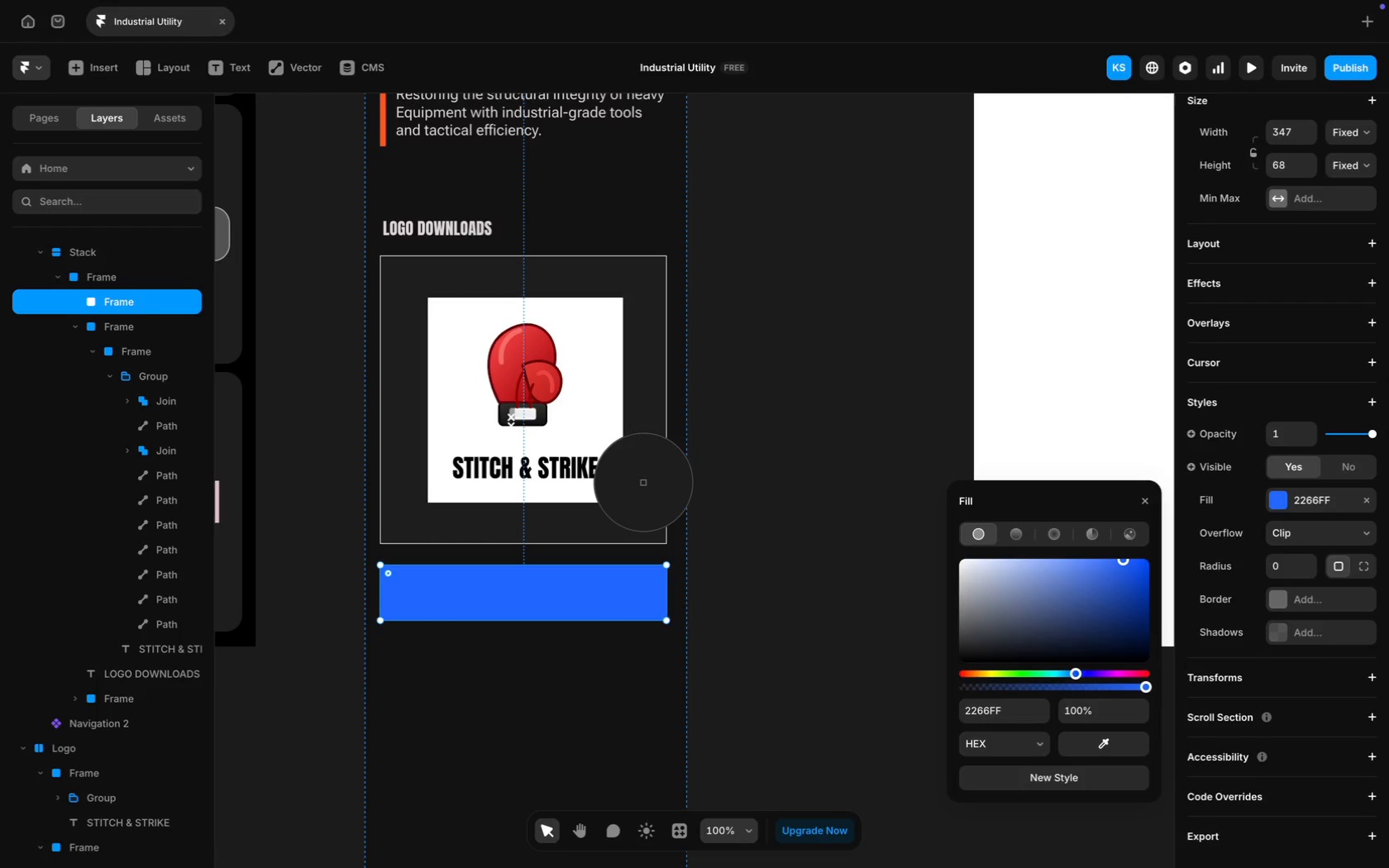 
left_click([644, 483])
 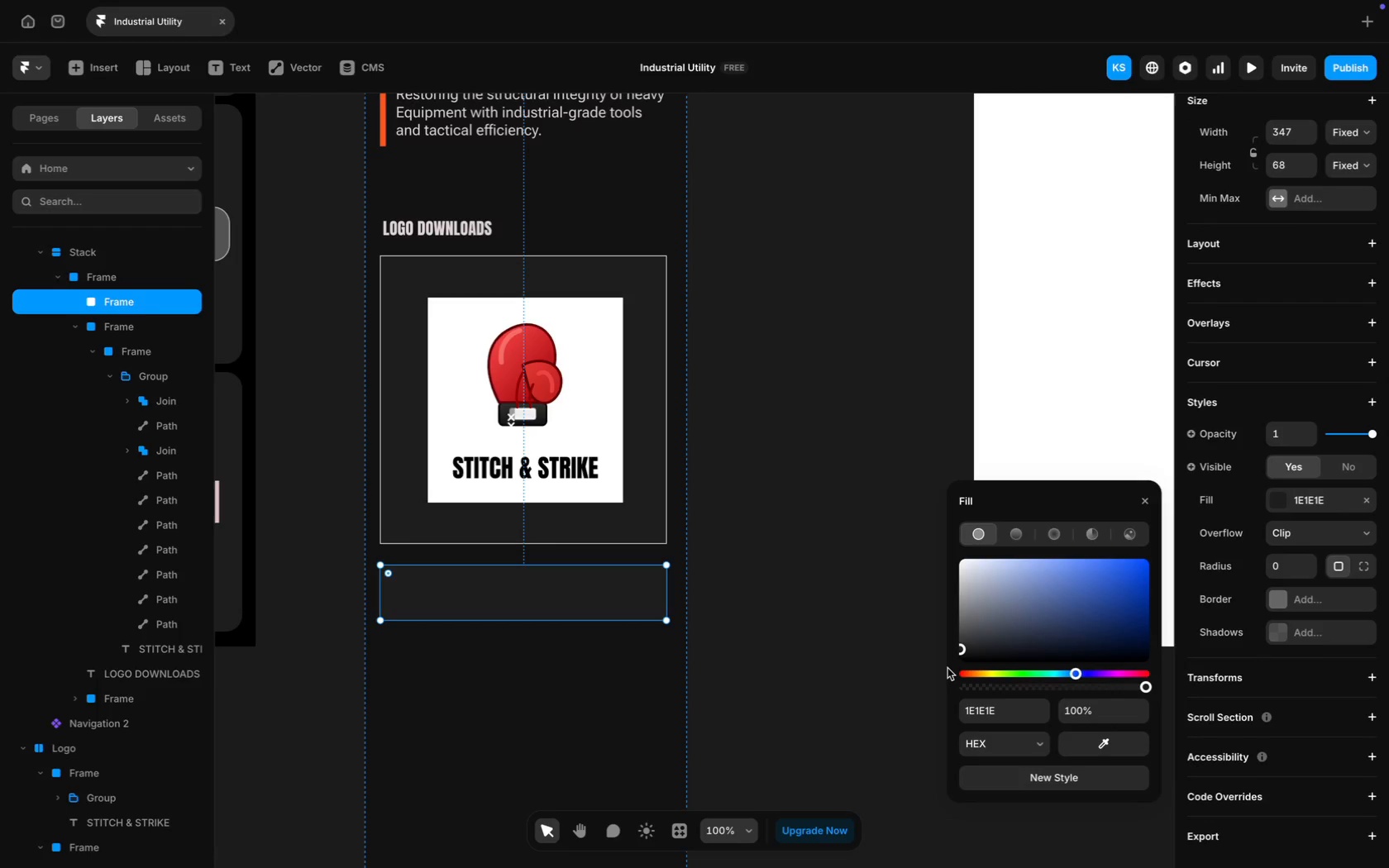 
key(CapsLock)
 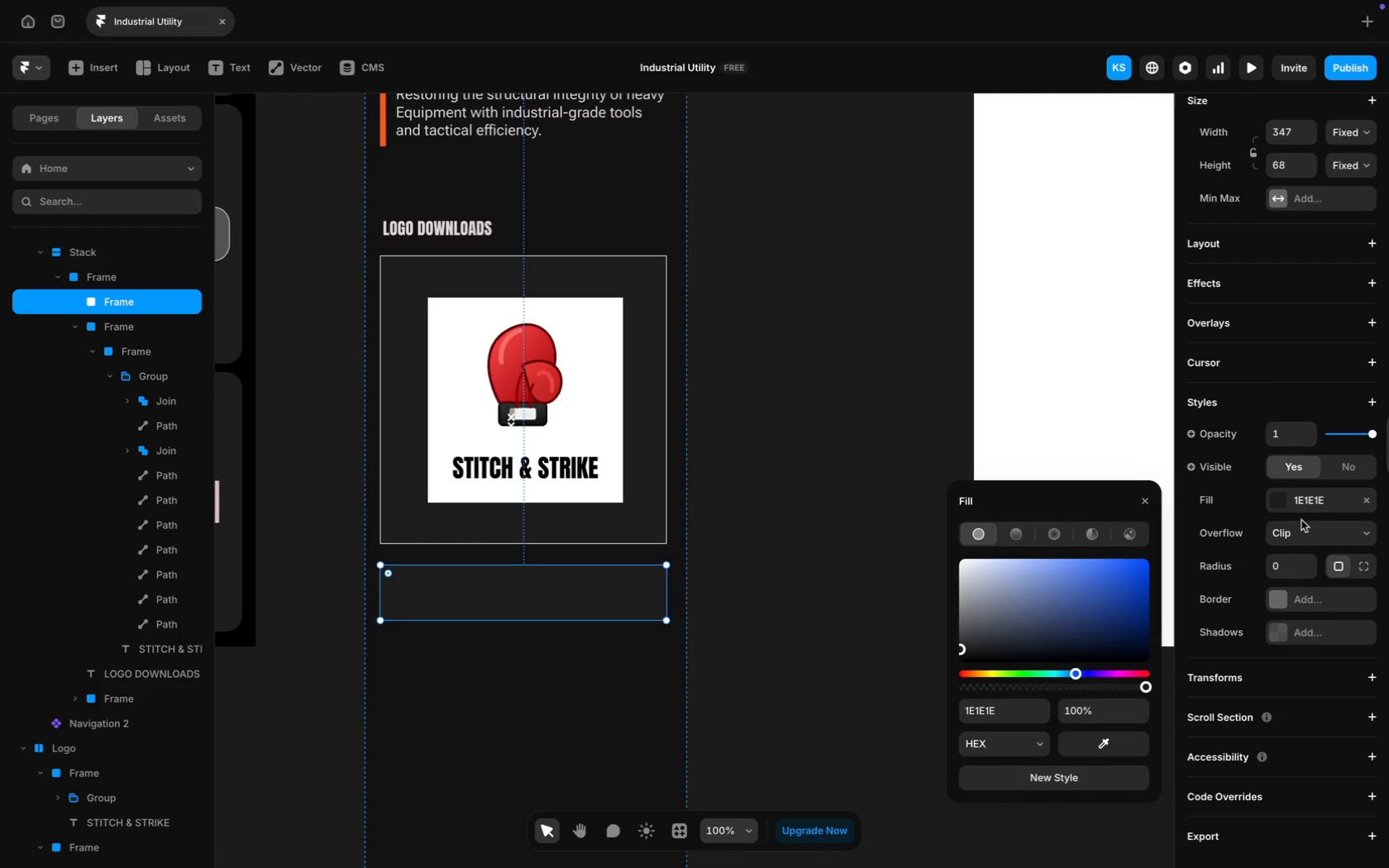 
left_click([1299, 604])
 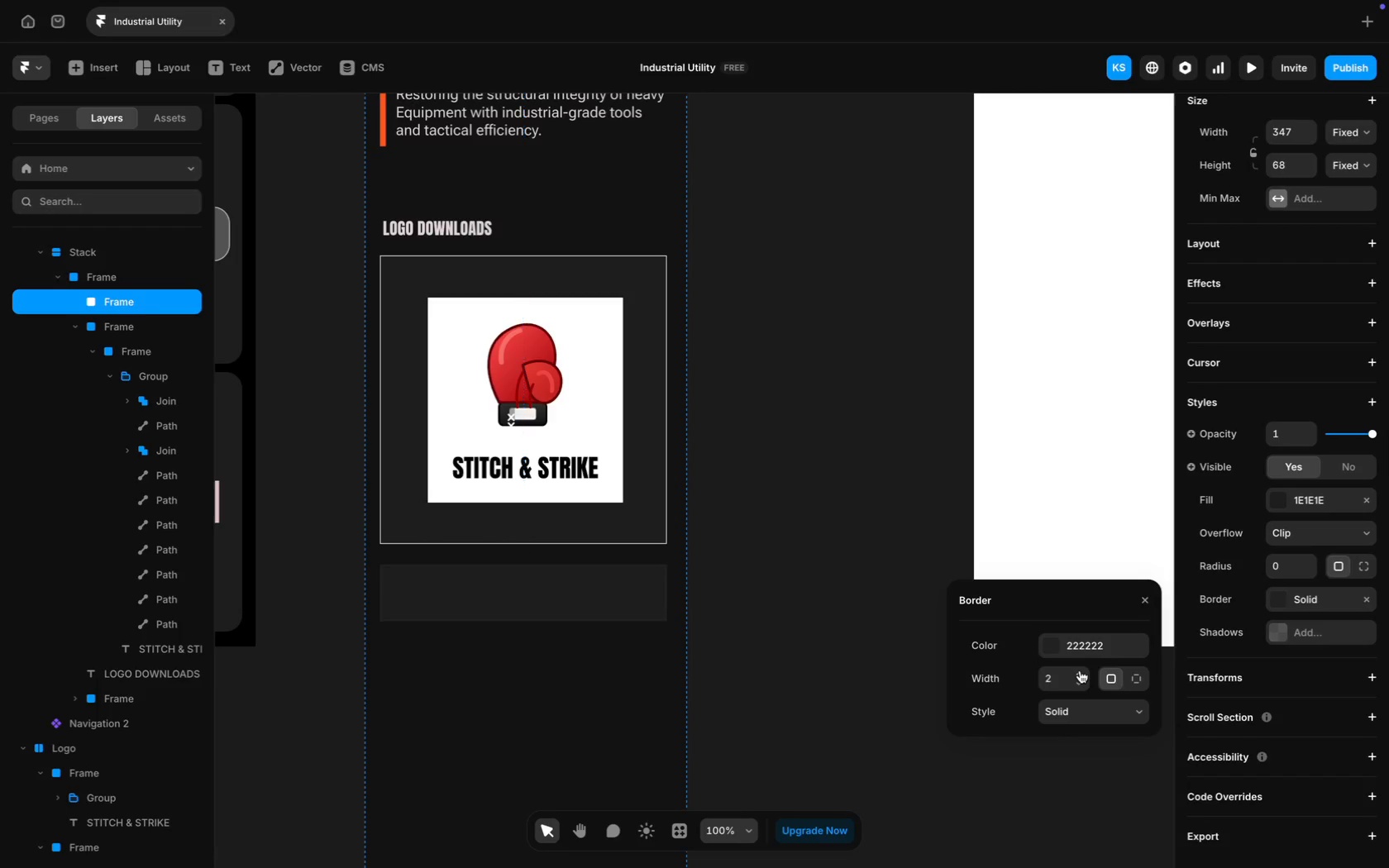 
wait(5.76)
 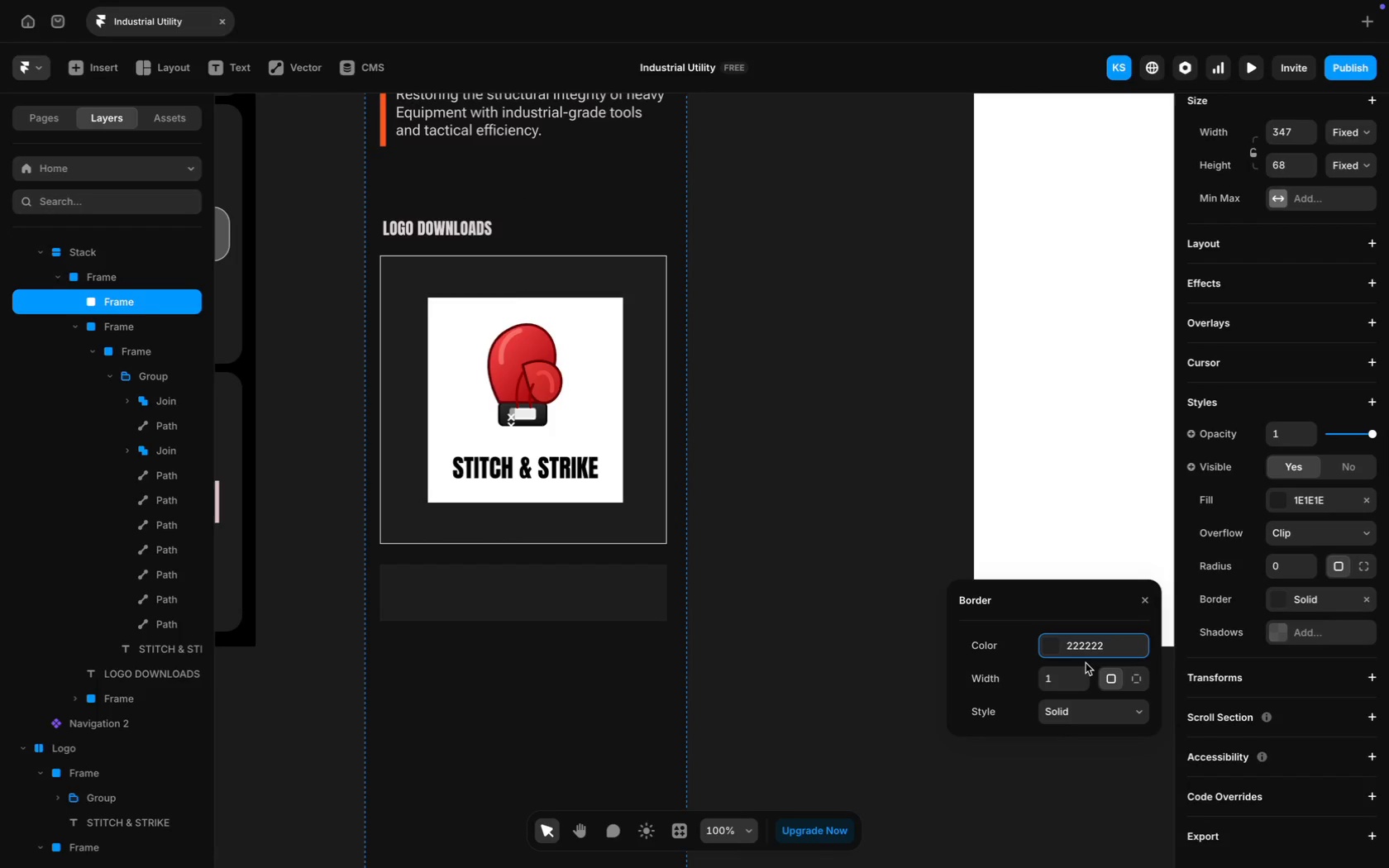 
left_click([1095, 647])
 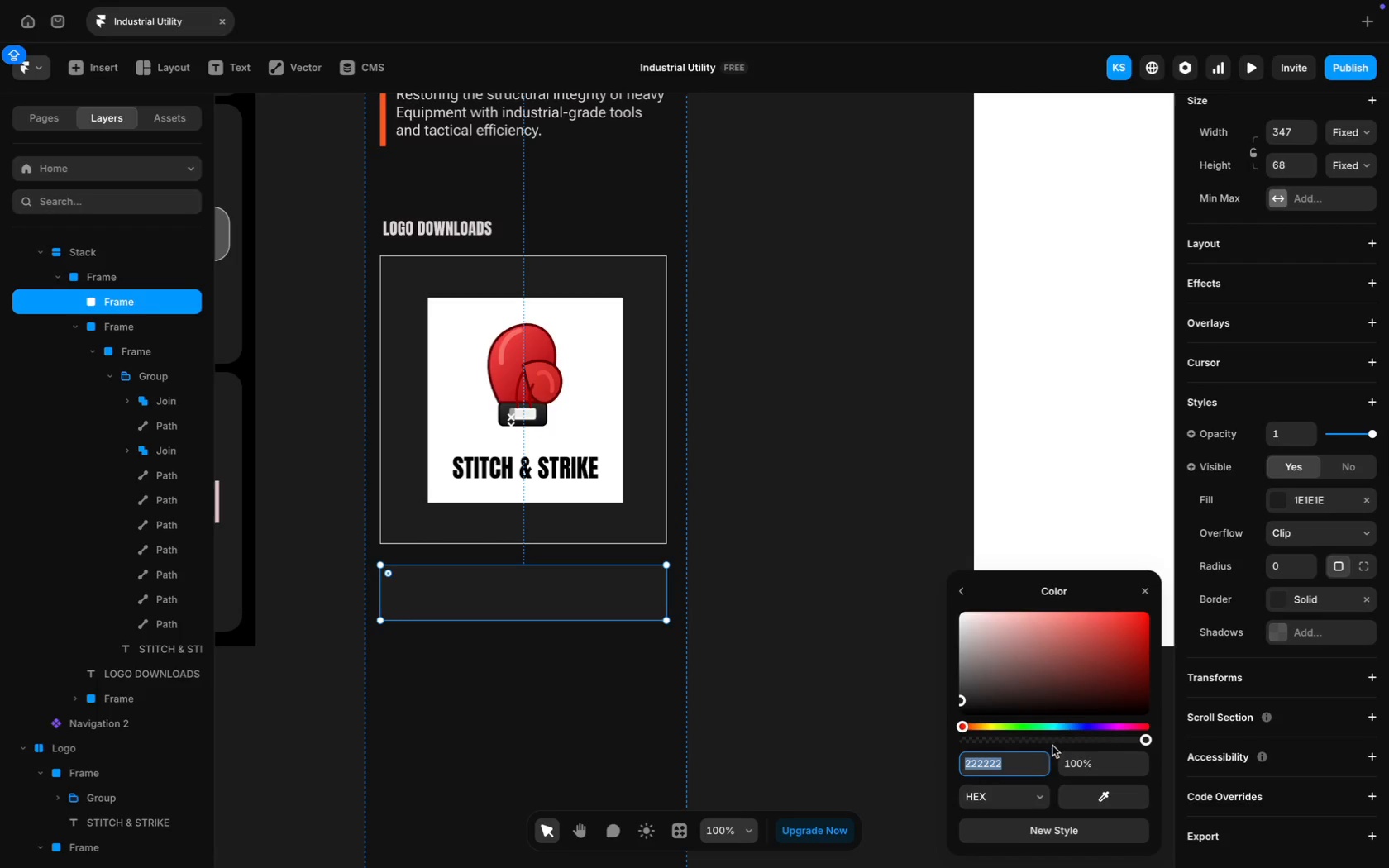 
scroll: coordinate [868, 692], scroll_direction: up, amount: 9.0
 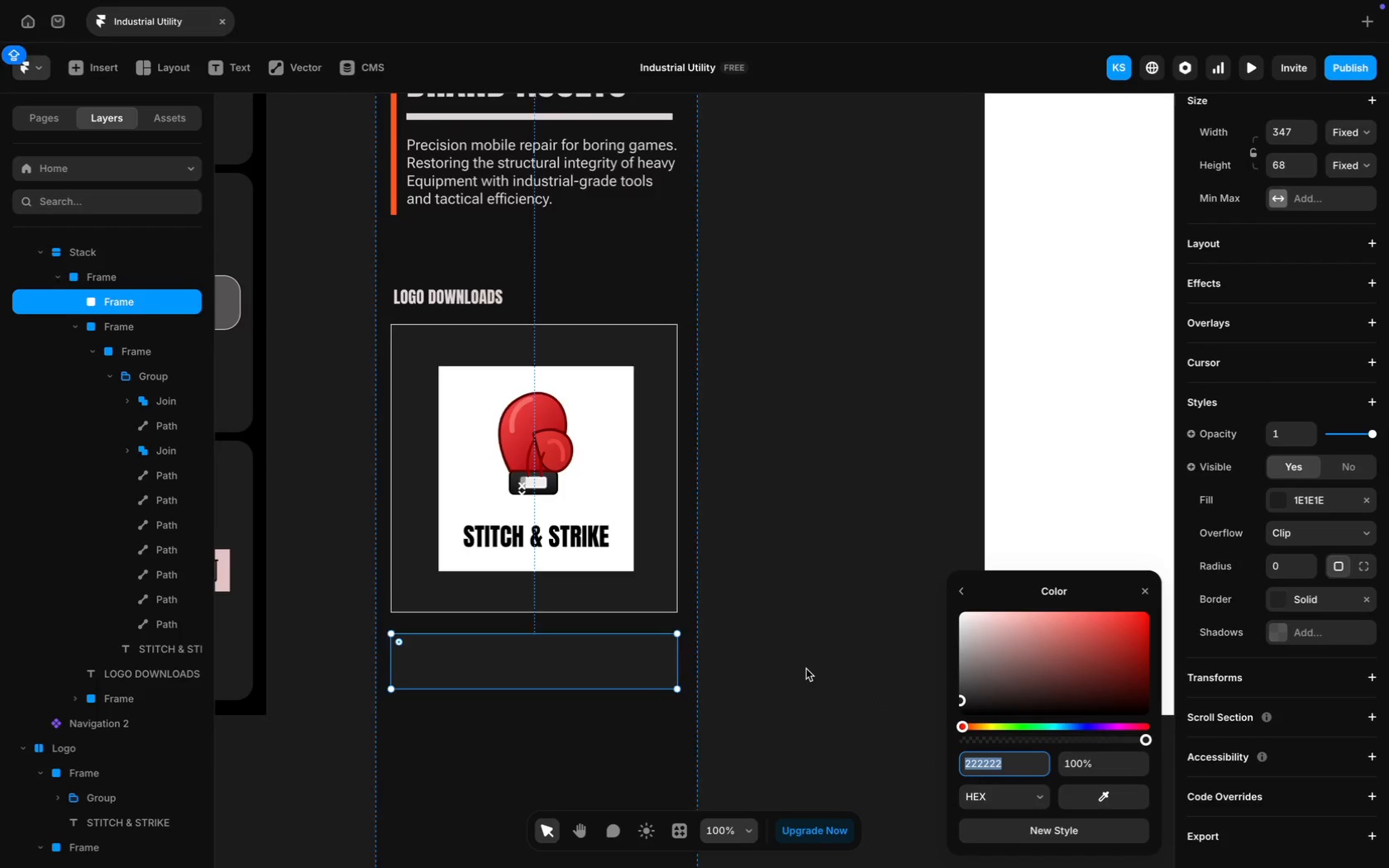 
left_click([1109, 796])
 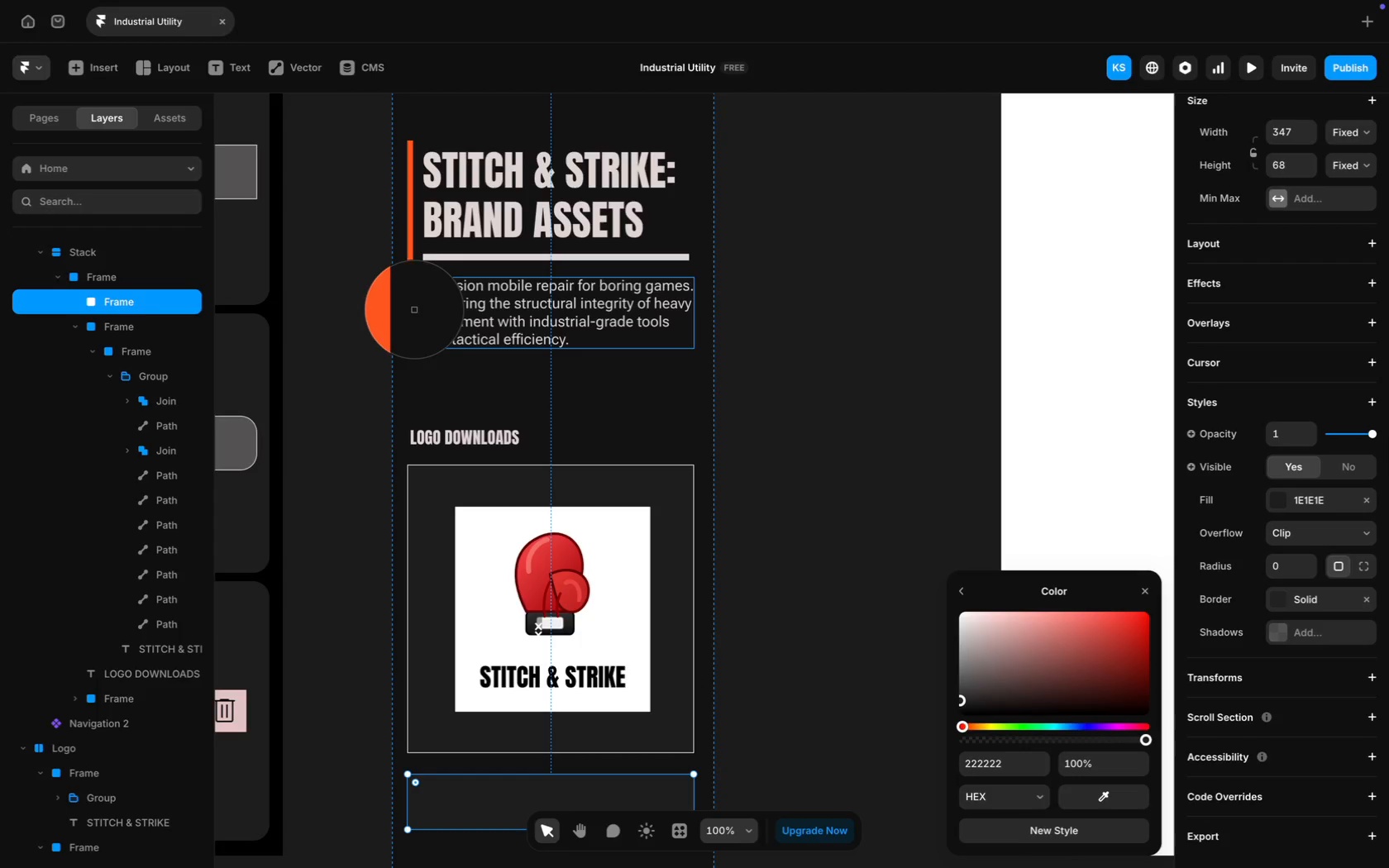 
scroll: coordinate [806, 669], scroll_direction: up, amount: 19.0
 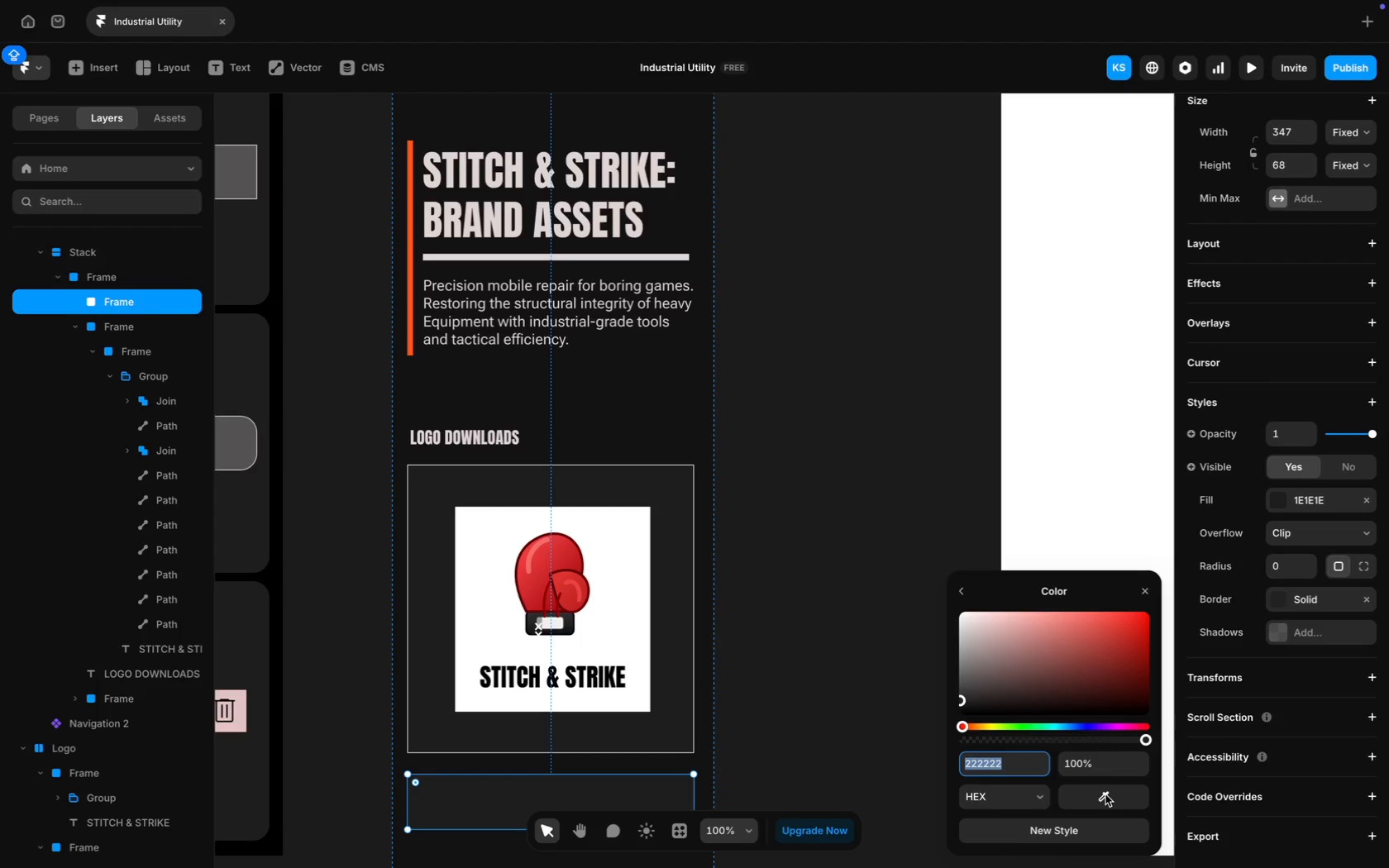 
left_click([408, 308])
 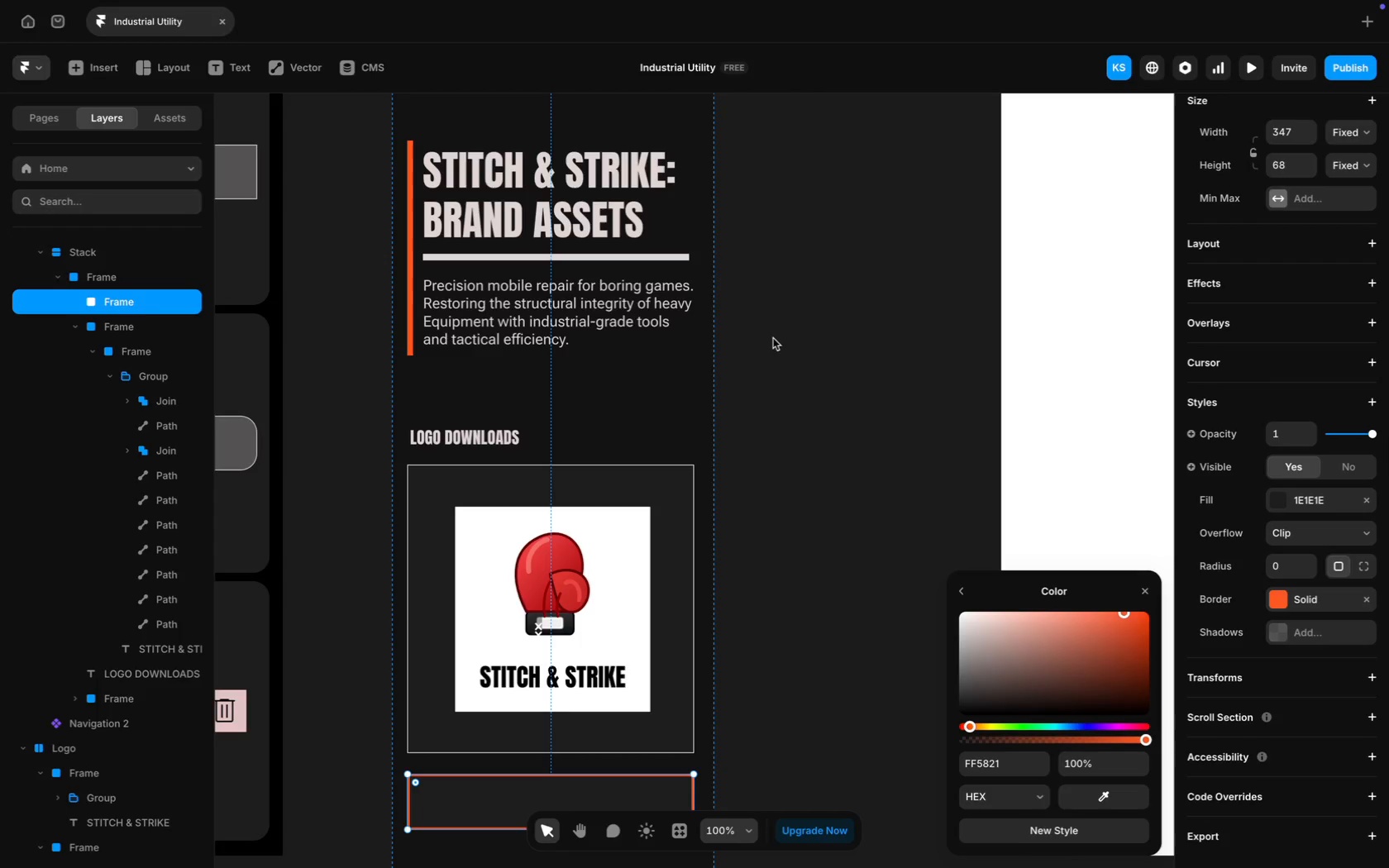 
scroll: coordinate [644, 434], scroll_direction: down, amount: 26.0
 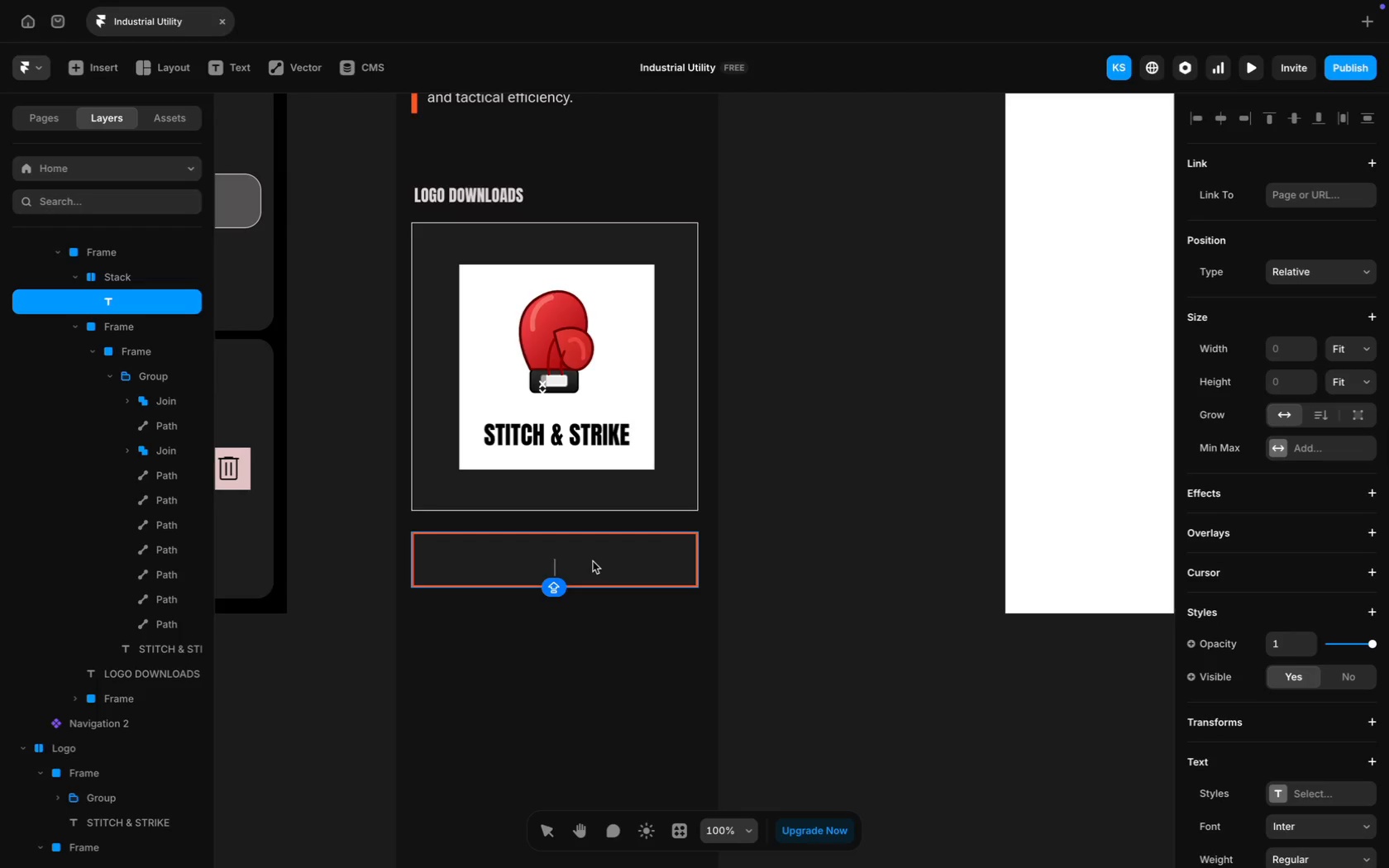 
type(Download )
 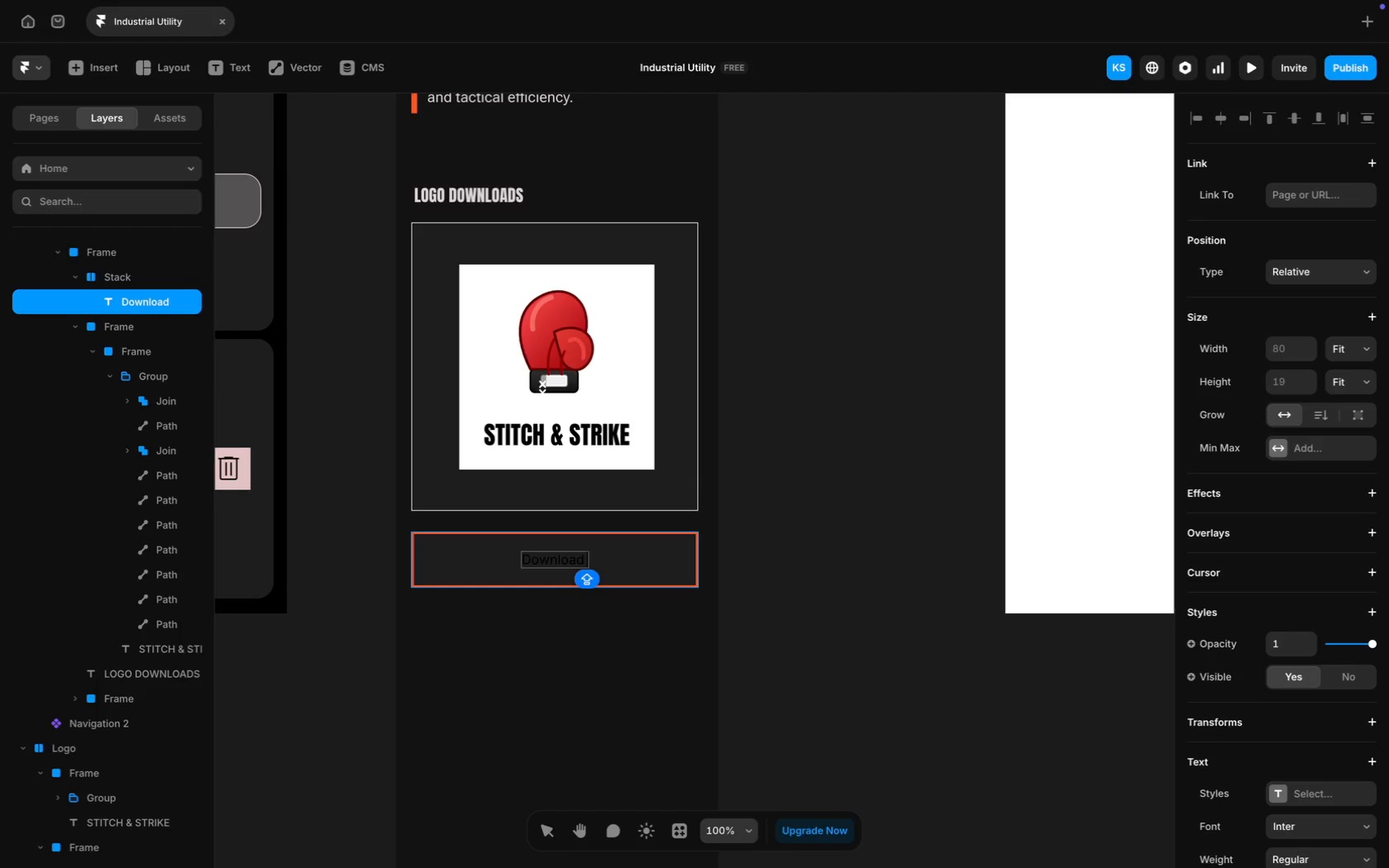 
key(Meta+CommandLeft)
 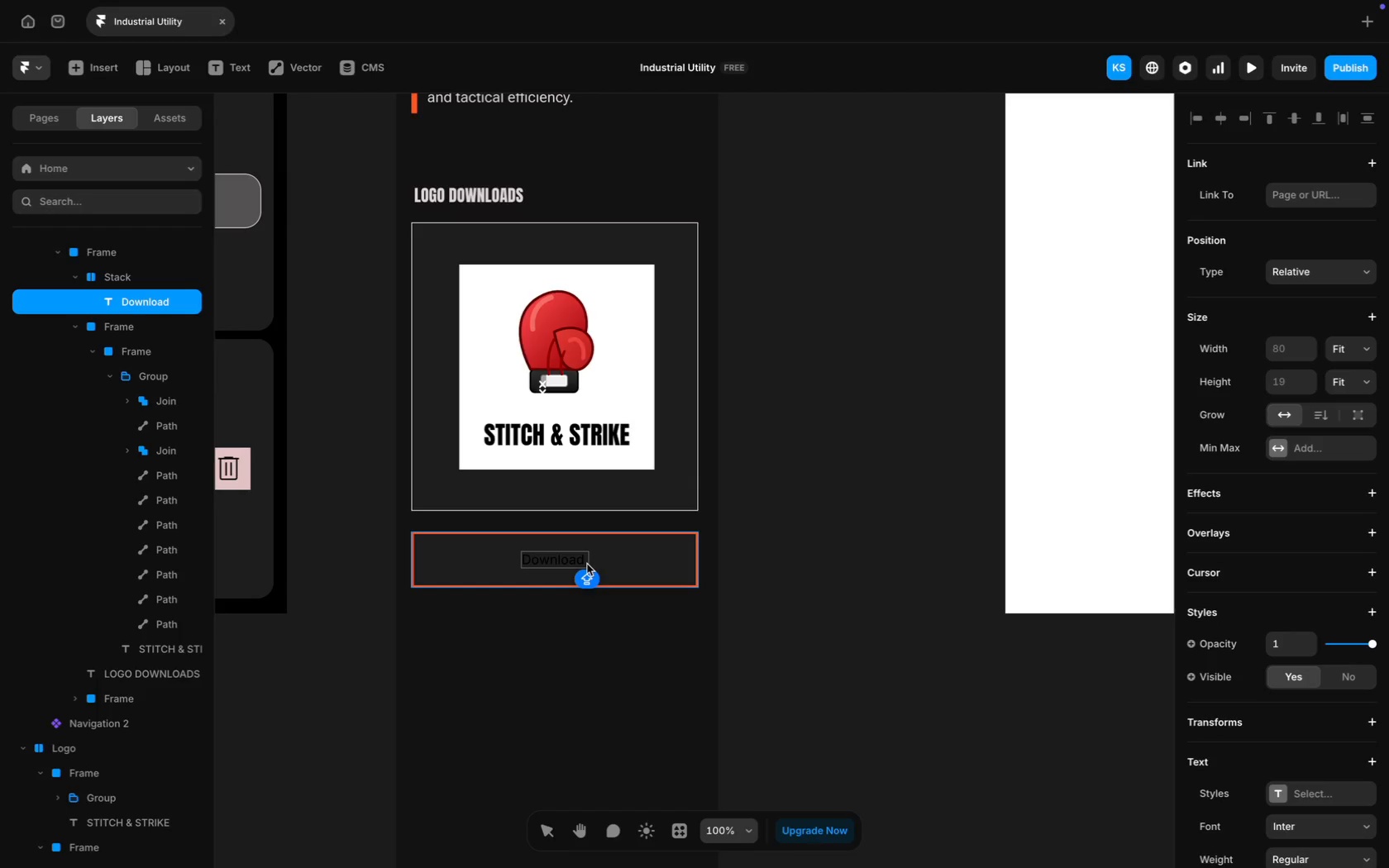 
key(Meta+A)
 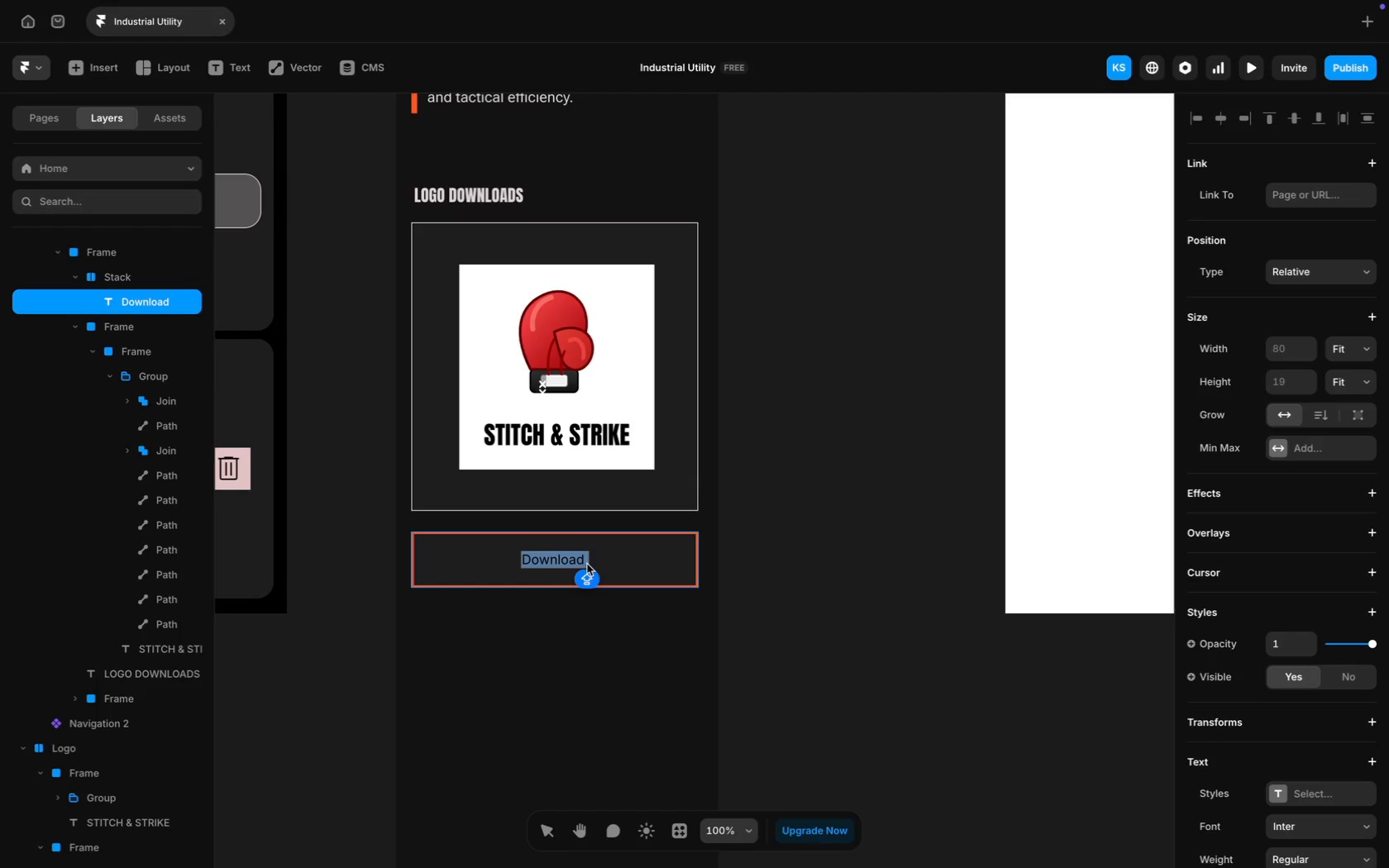 
type(DOWNLOAD SVG (INVERSE))
 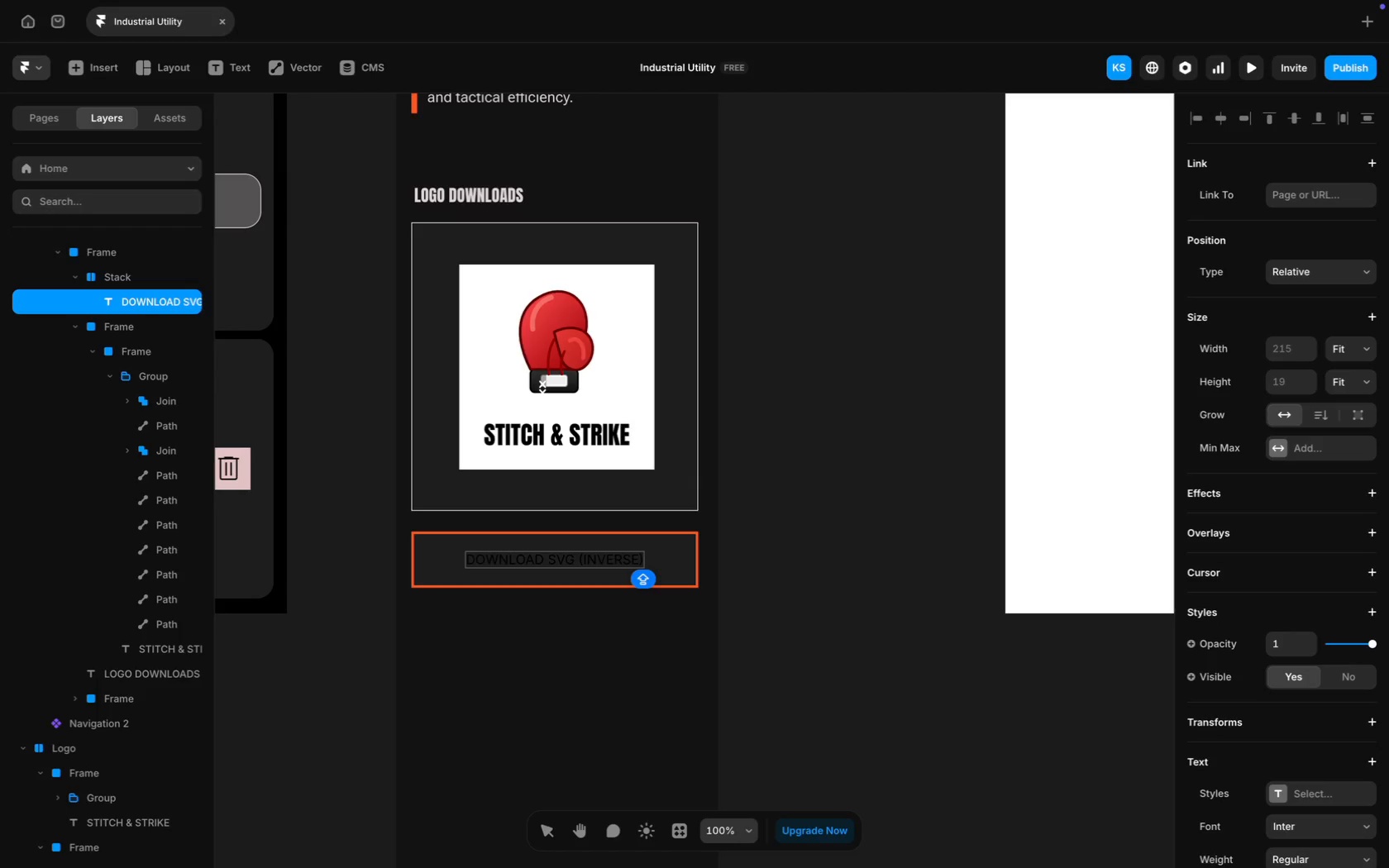 
key(Meta+A)
 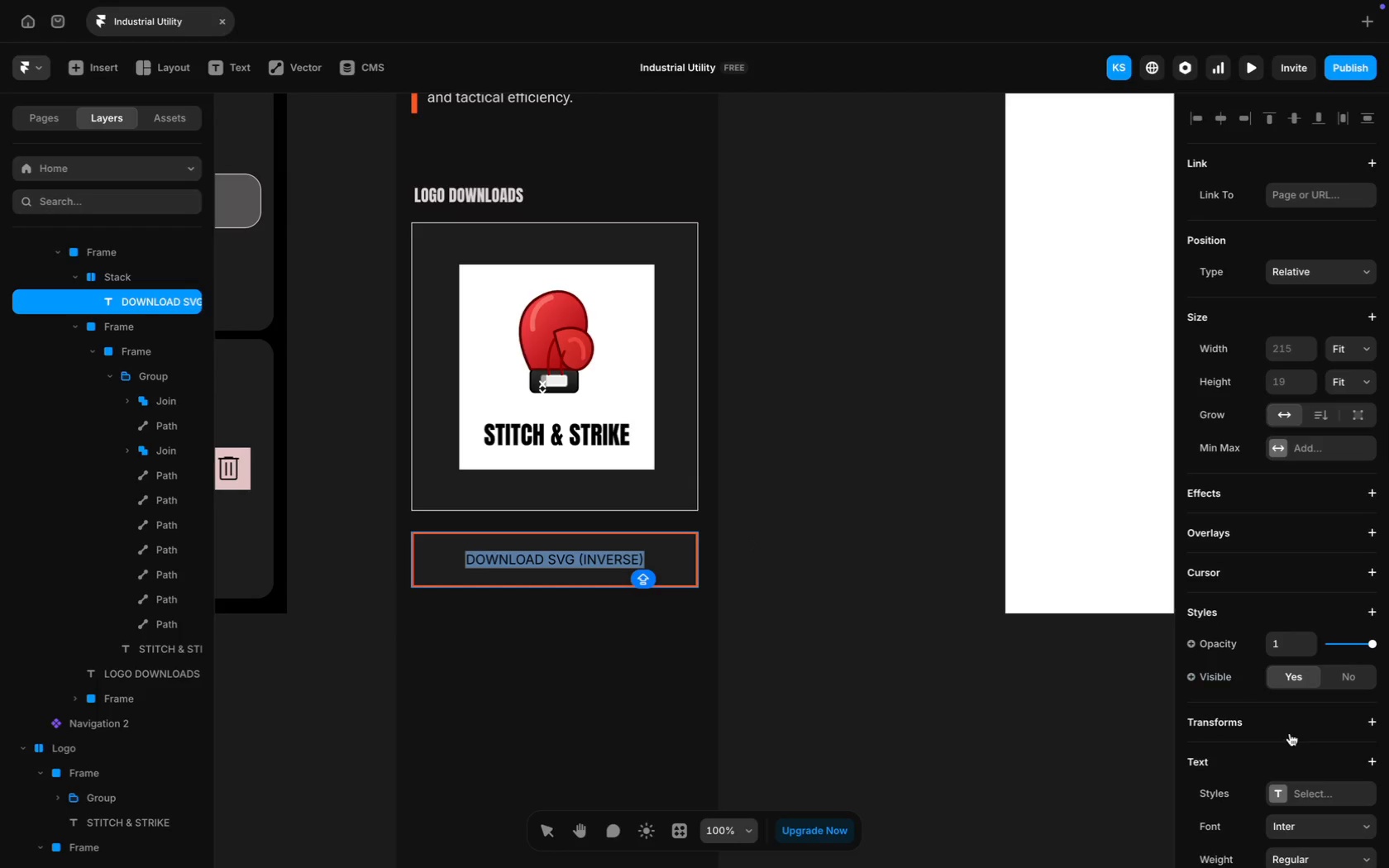 
scroll: coordinate [1290, 730], scroll_direction: down, amount: 47.0
 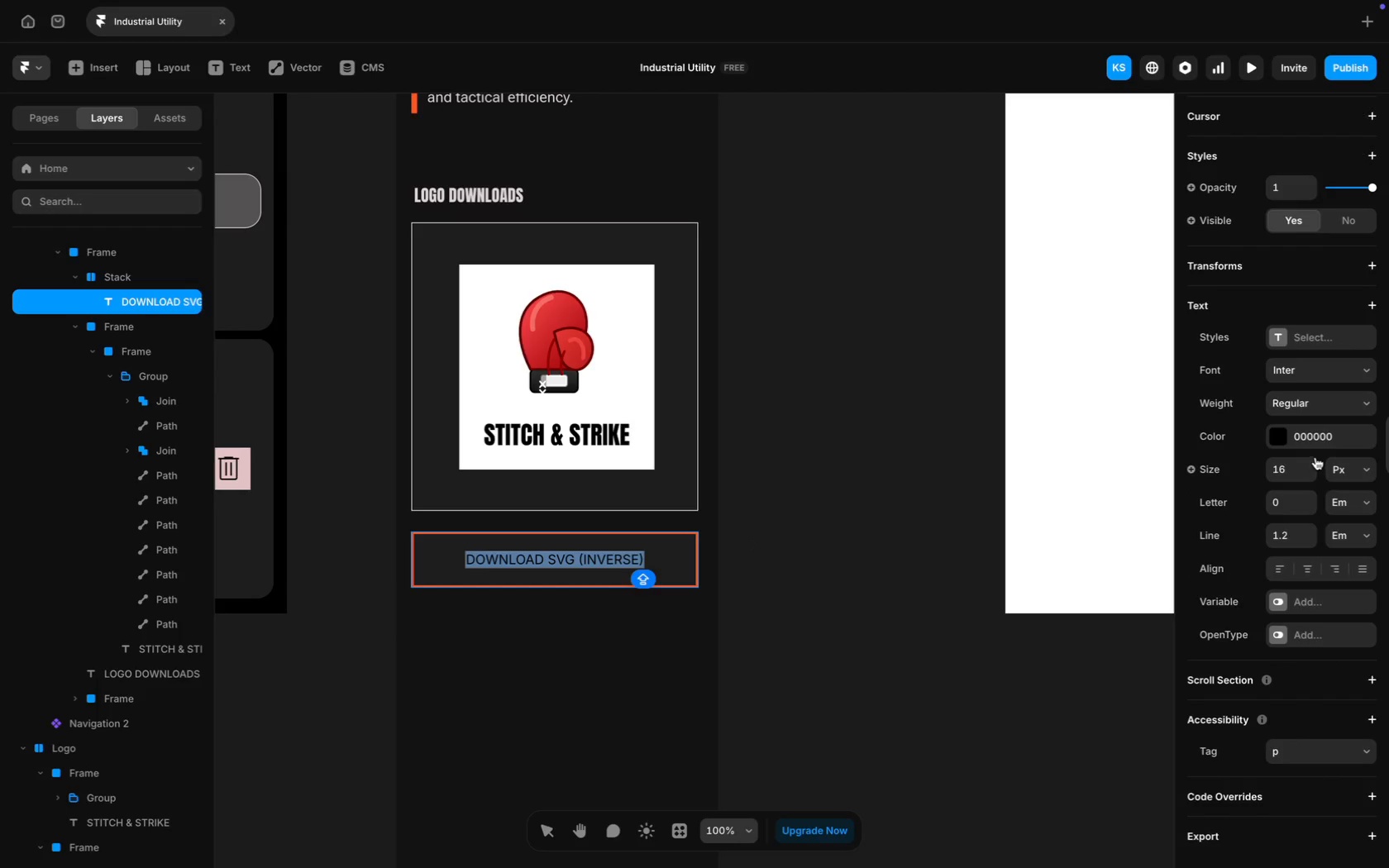 
left_click([1310, 439])
 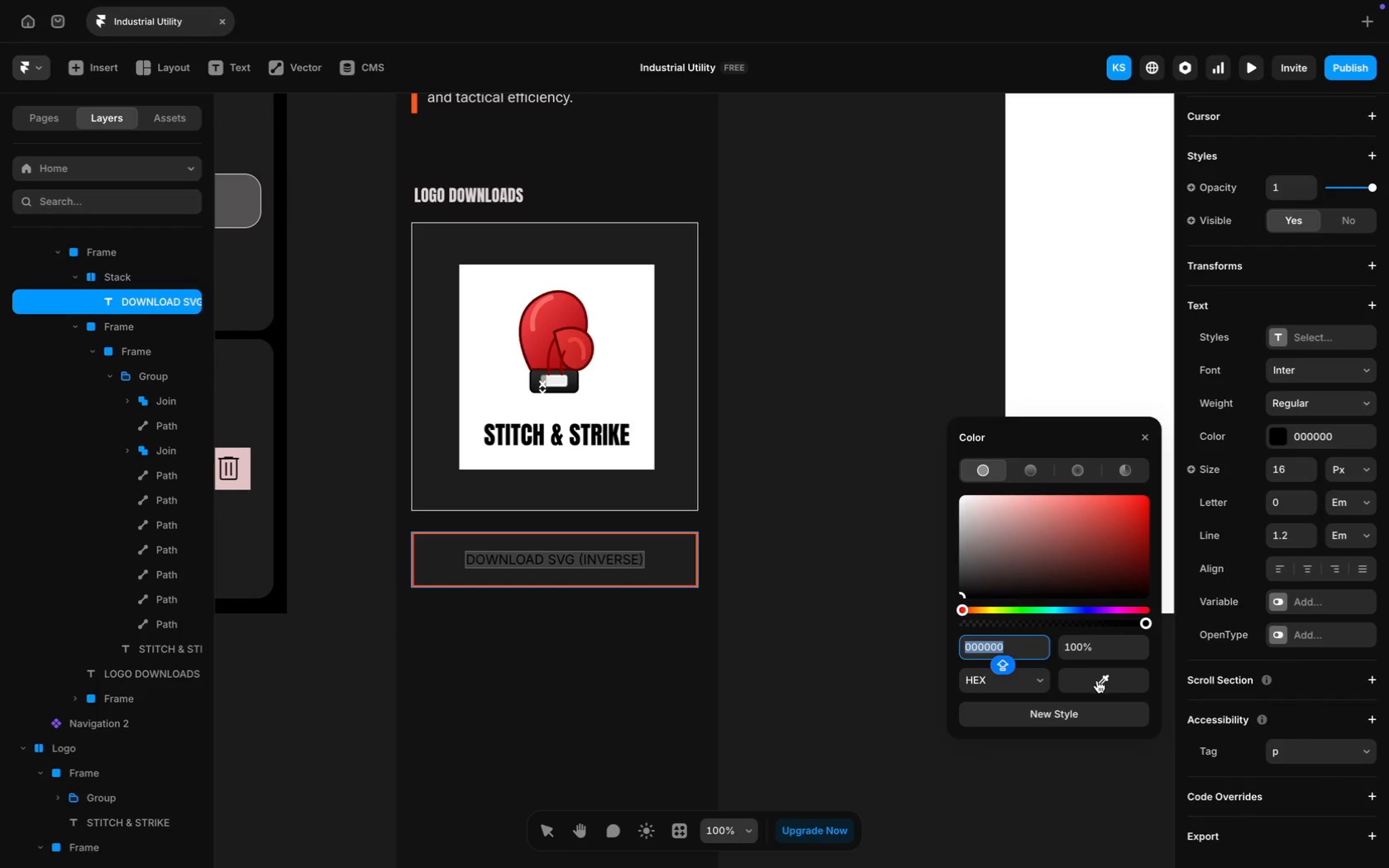 
scroll: coordinate [897, 698], scroll_direction: up, amount: 20.0
 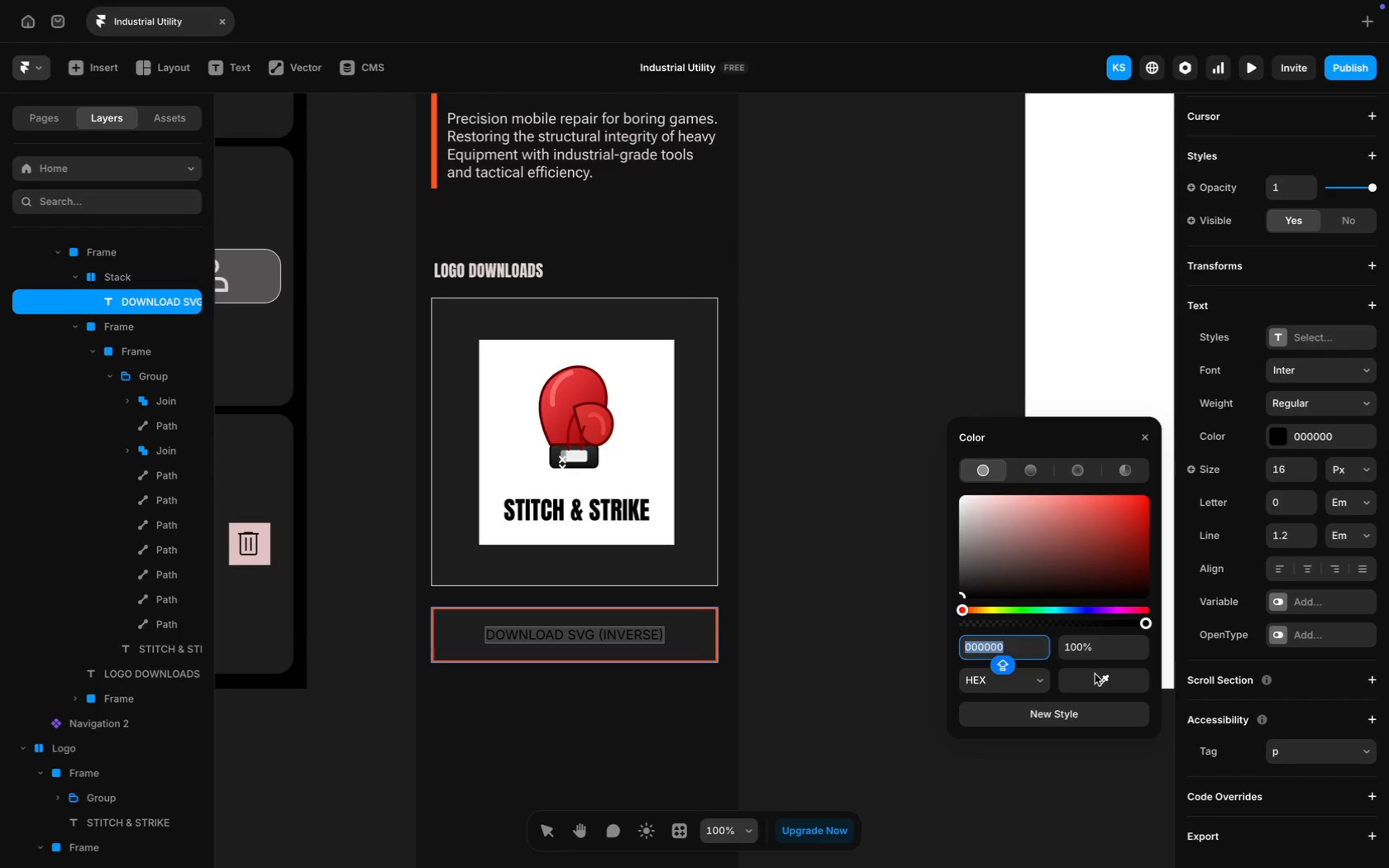 
left_click([1095, 680])
 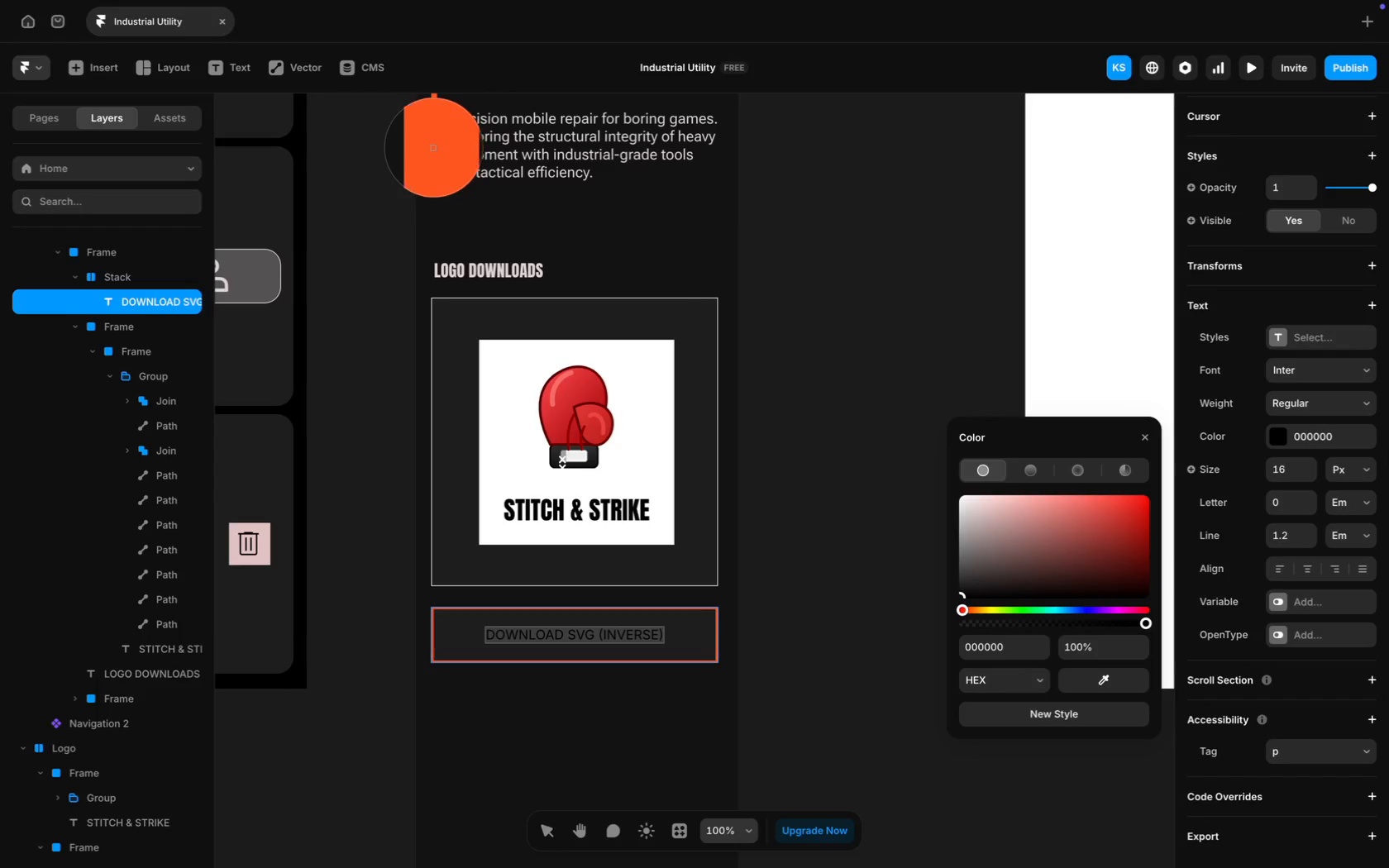 
left_click([433, 147])
 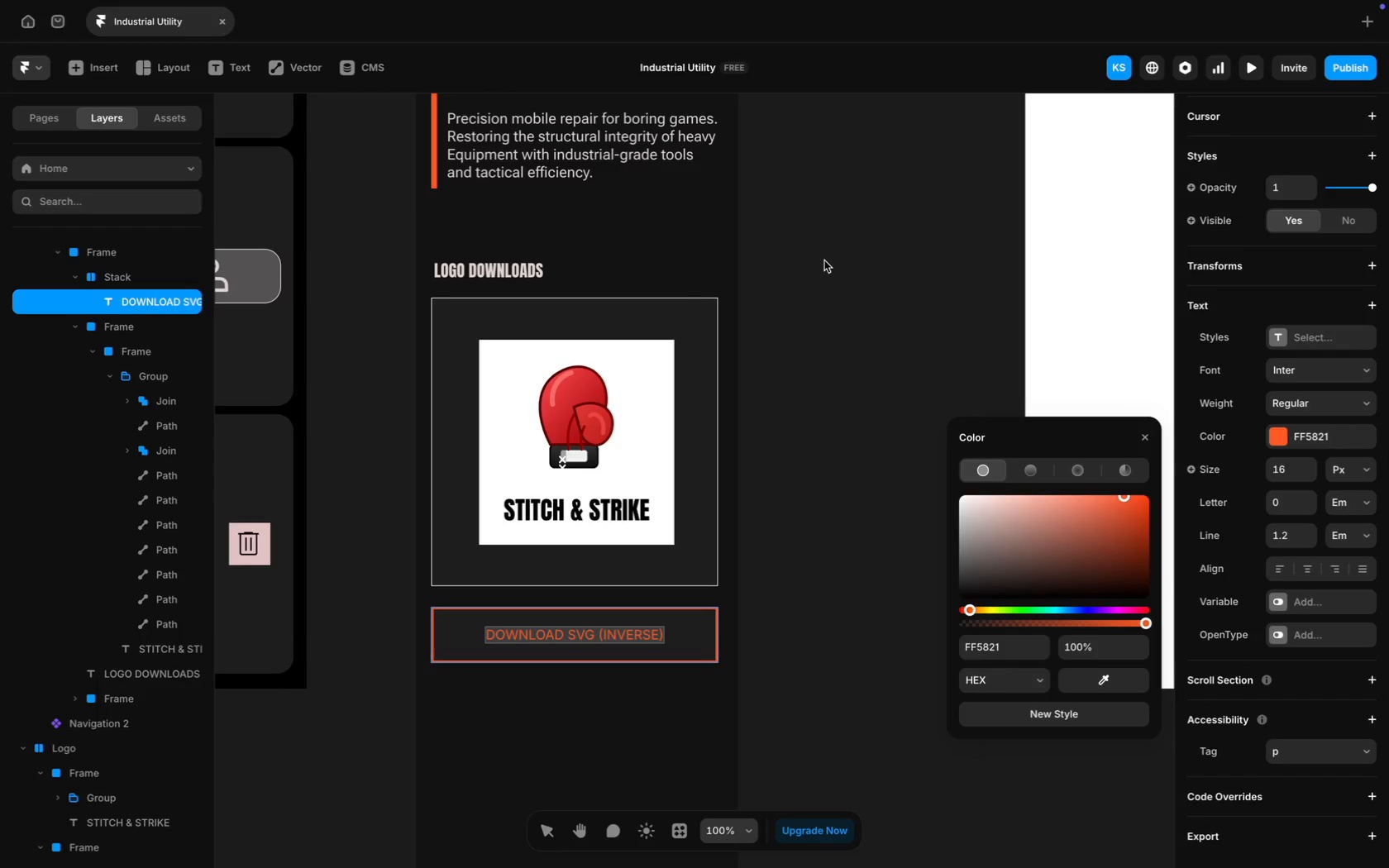 
left_click([832, 264])
 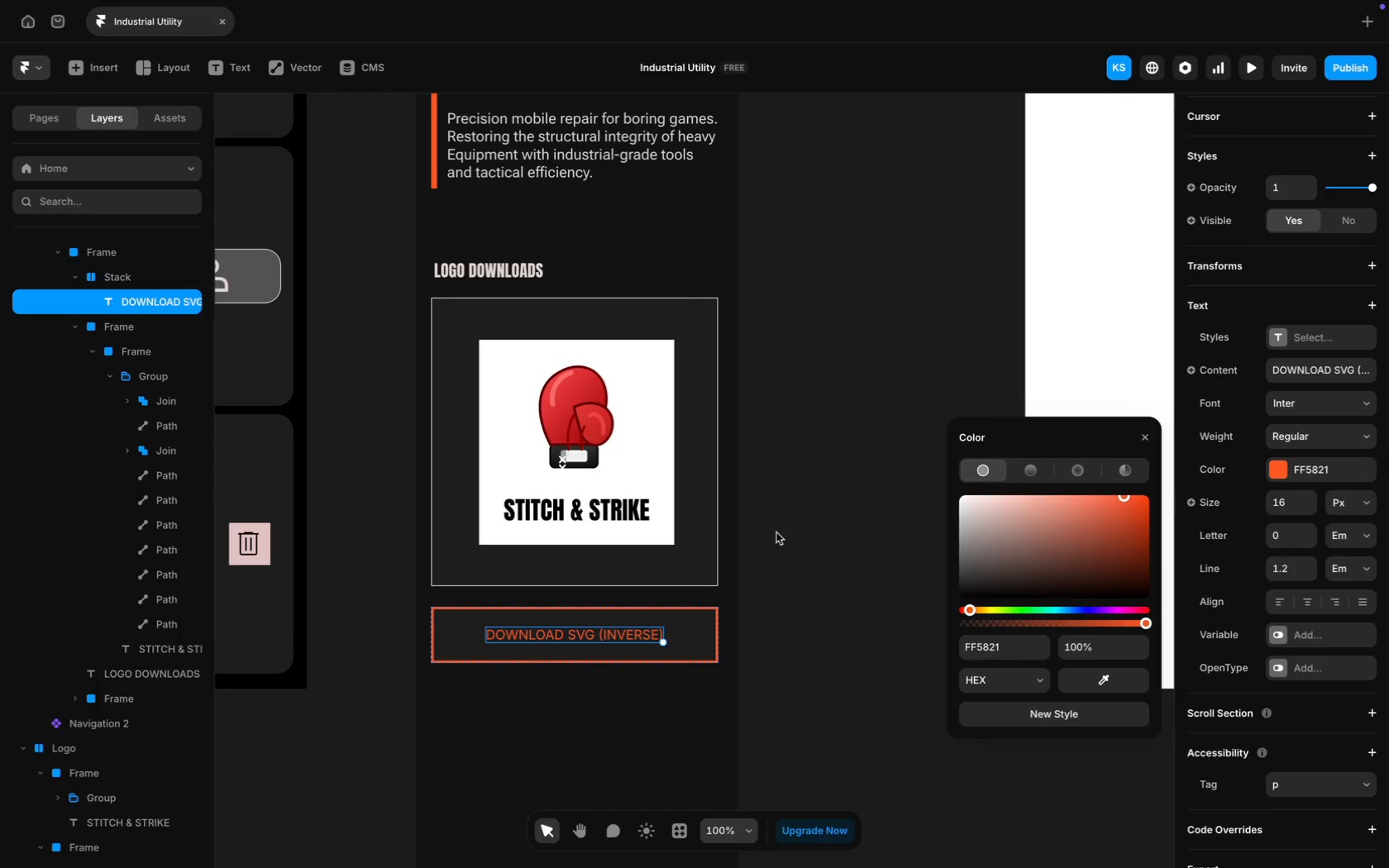 
left_click([759, 539])
 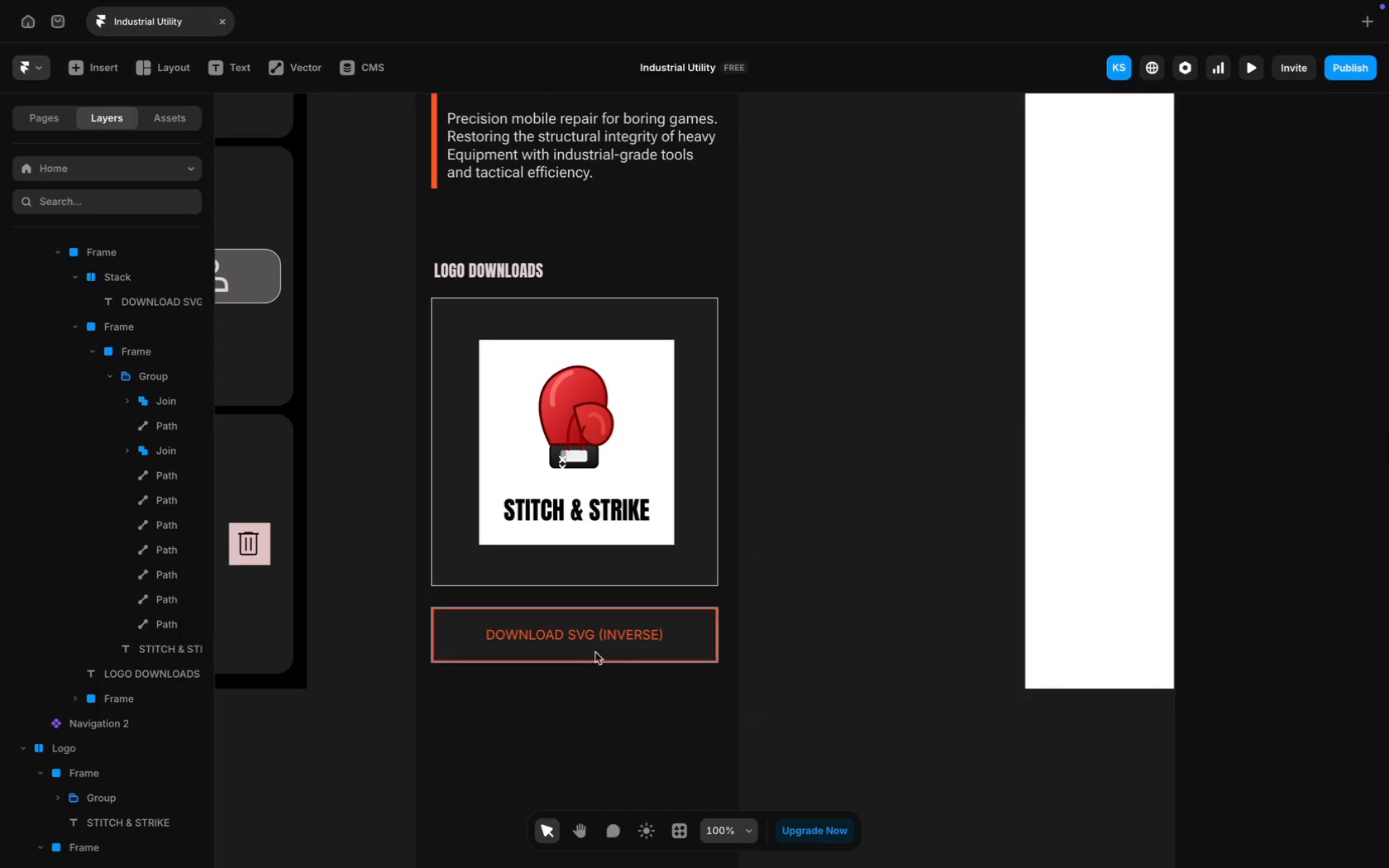 
left_click([596, 637])
 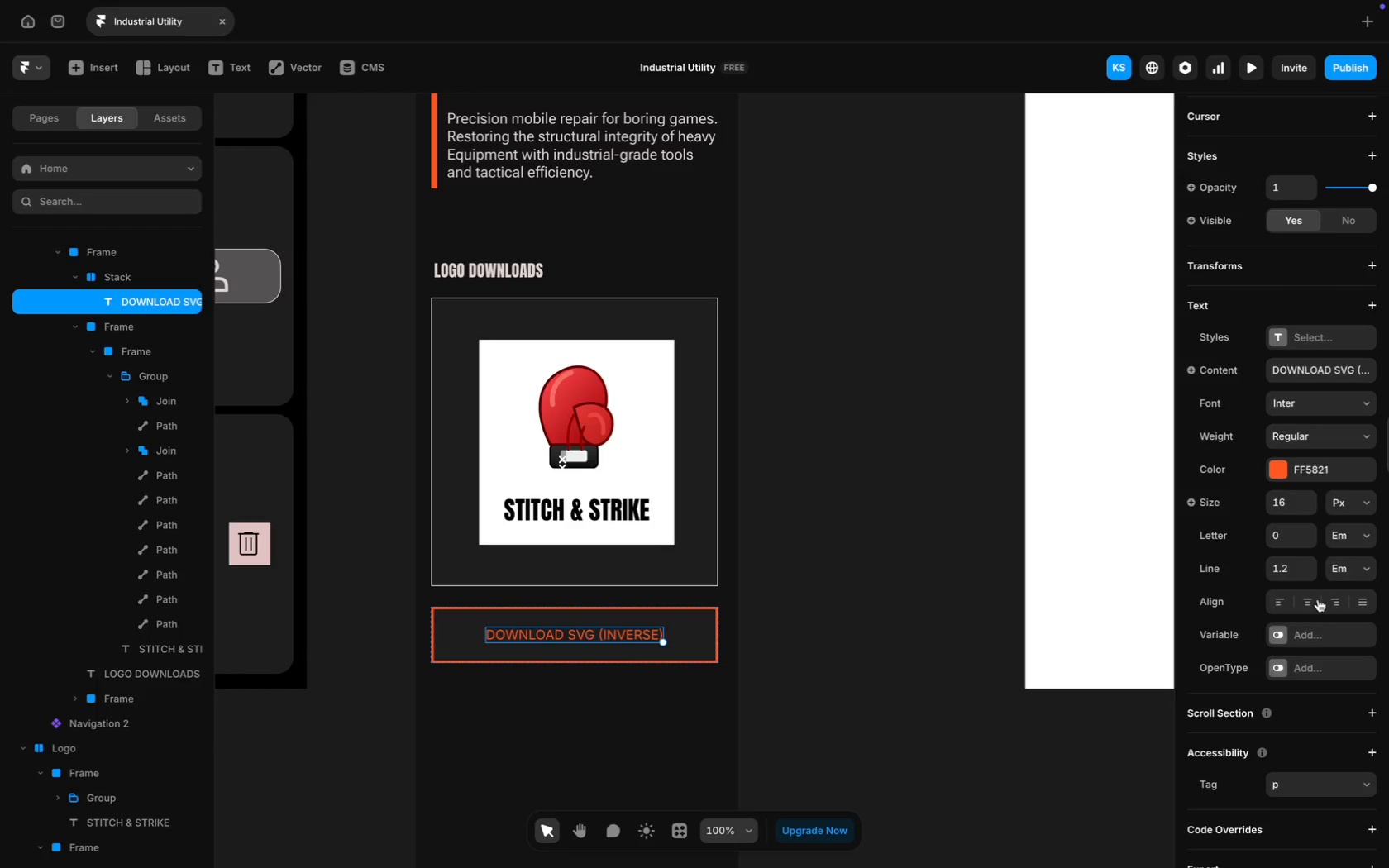 
scroll: coordinate [900, 526], scroll_direction: up, amount: 68.0
 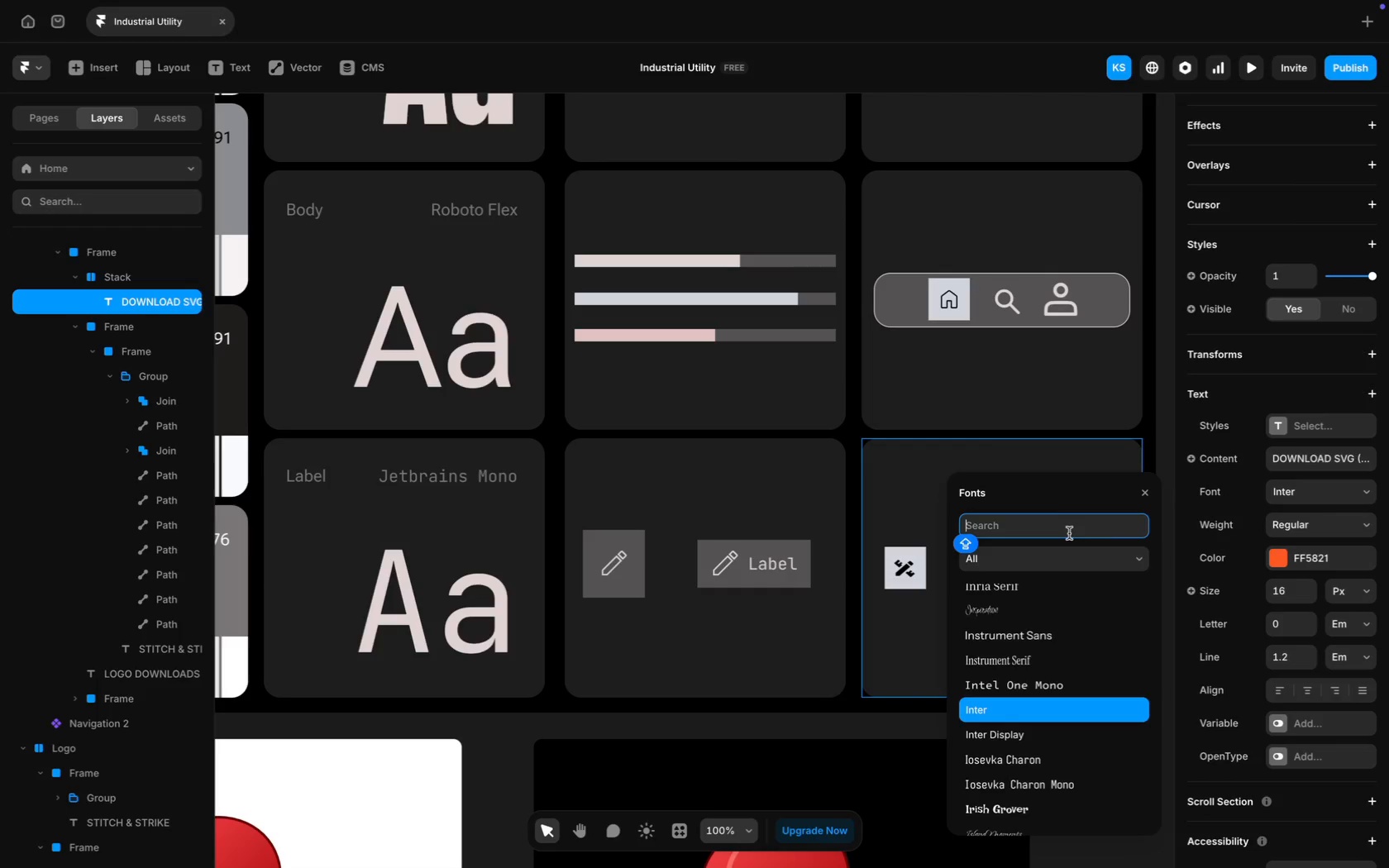 
type(Robo)
 